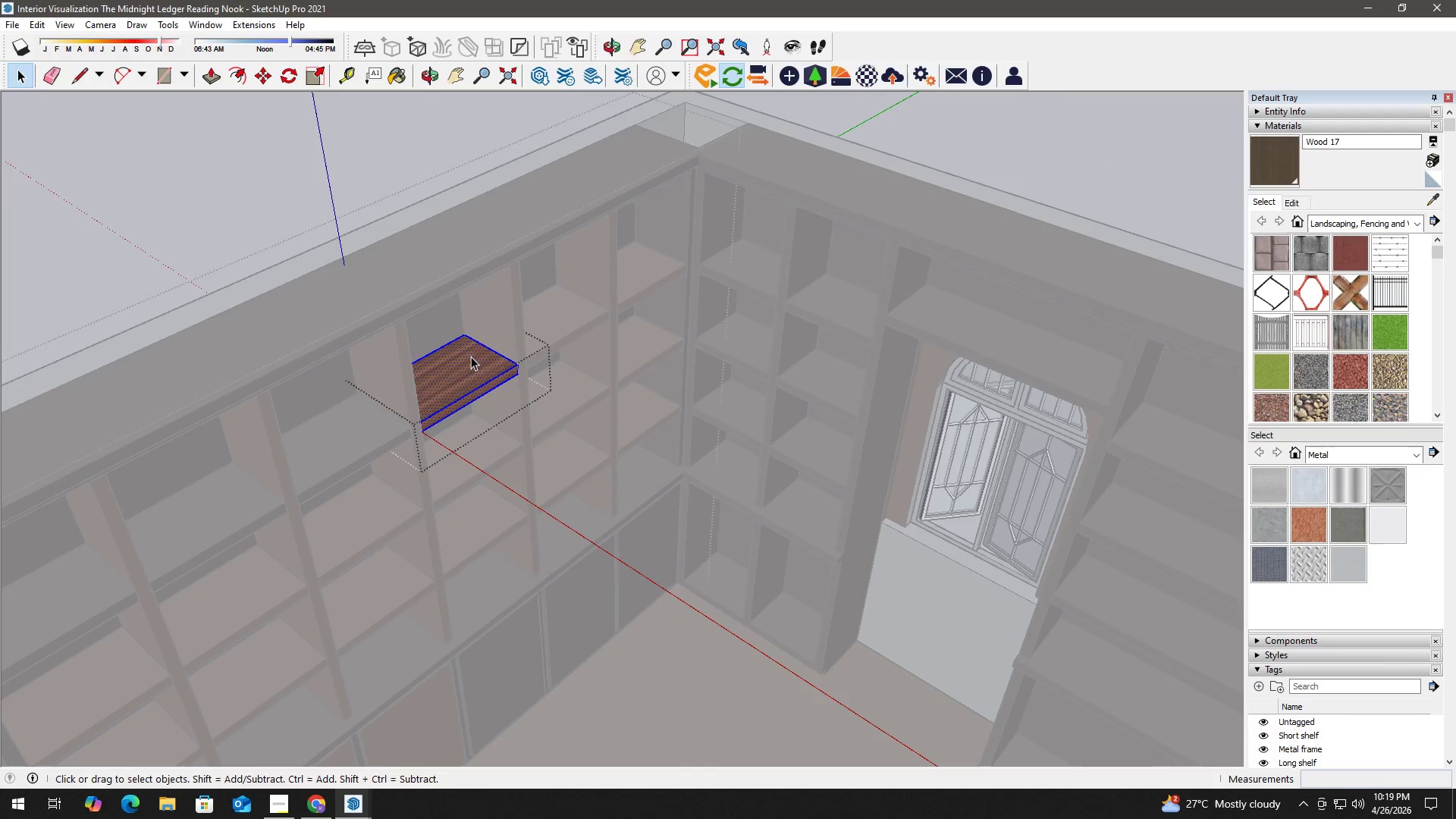 
key(B)
 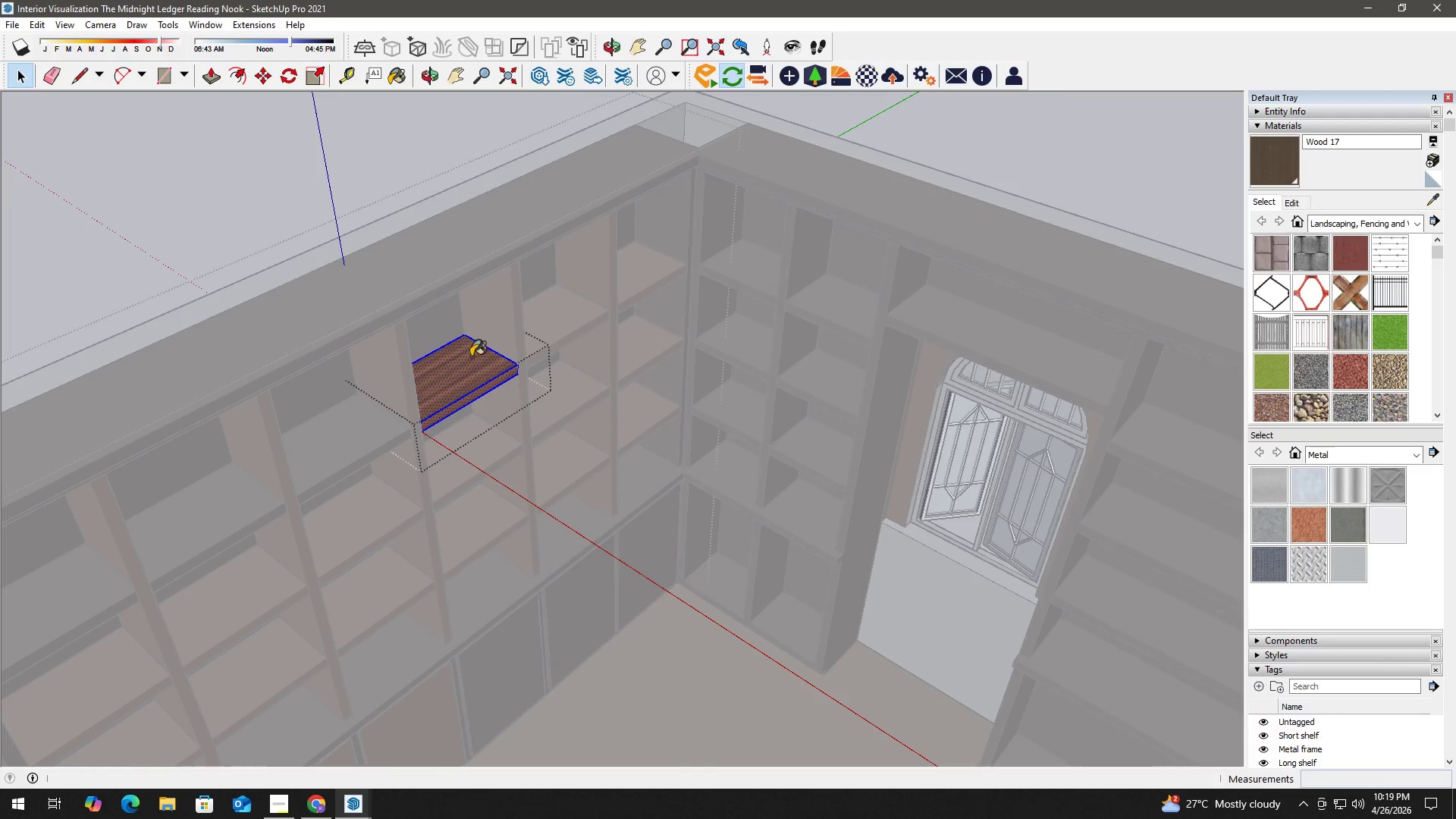 
triple_click([471, 356])
 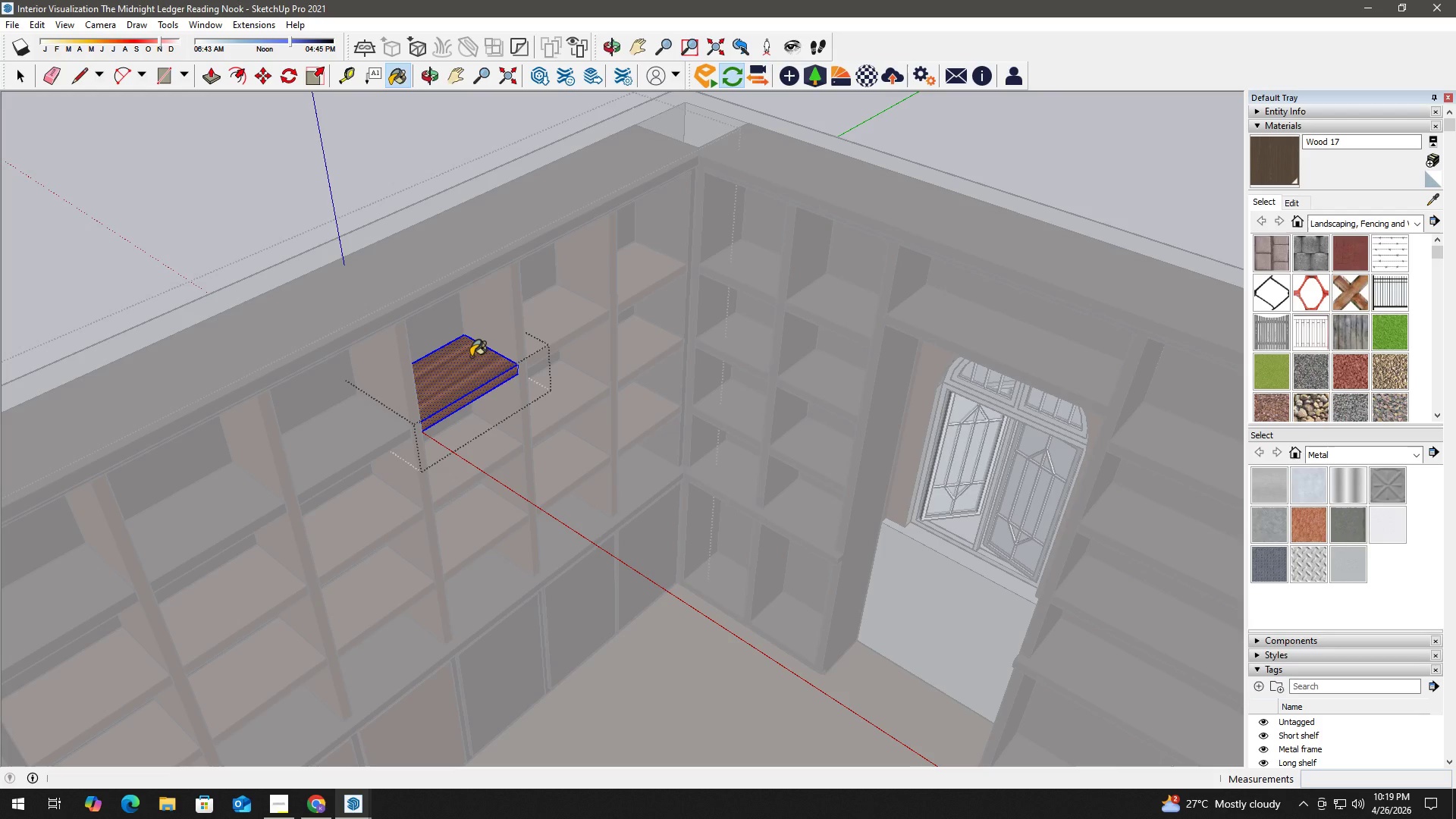 
triple_click([471, 356])
 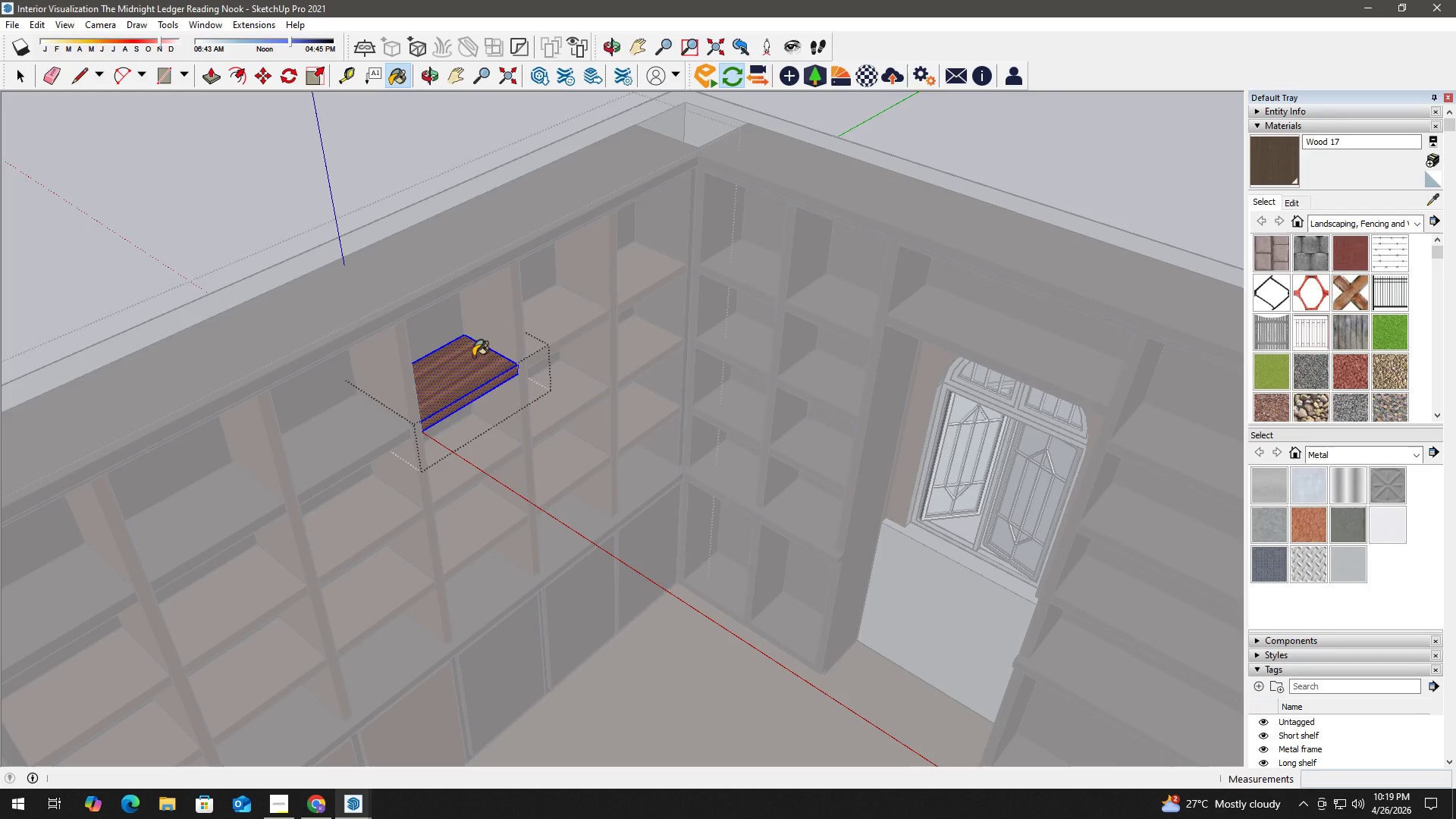 
triple_click([471, 356])
 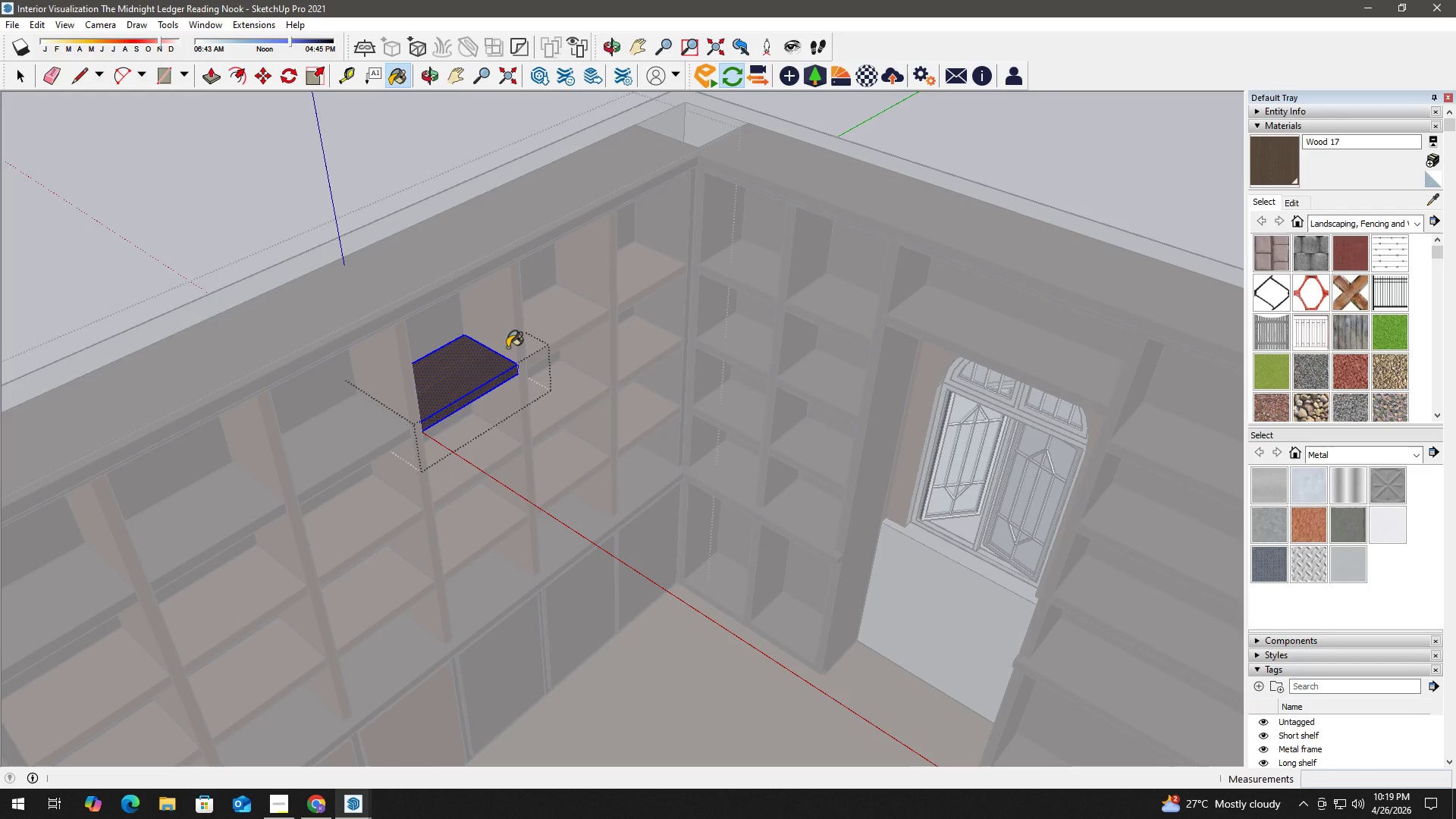 
key(Space)
 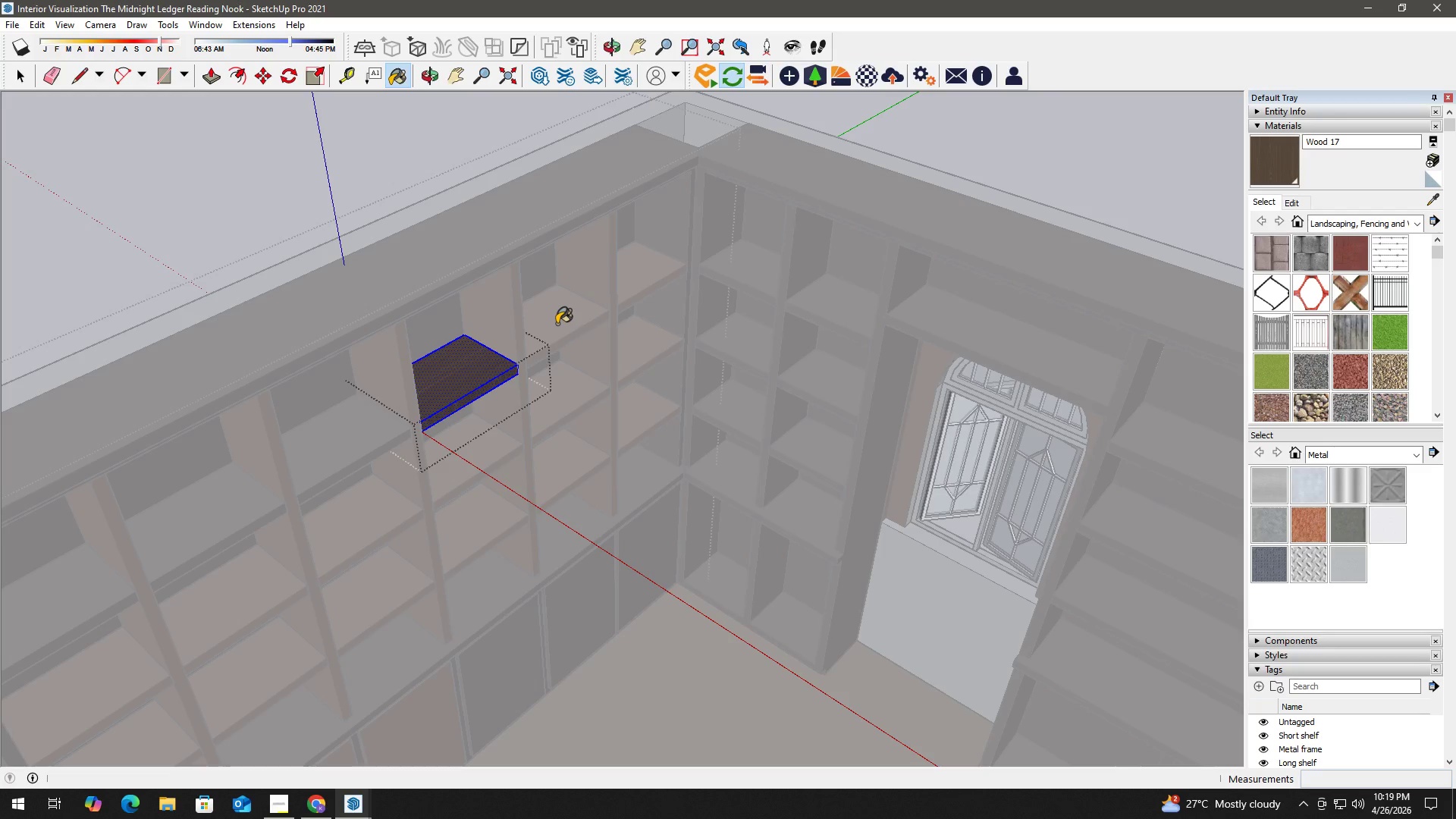 
key(Escape)
 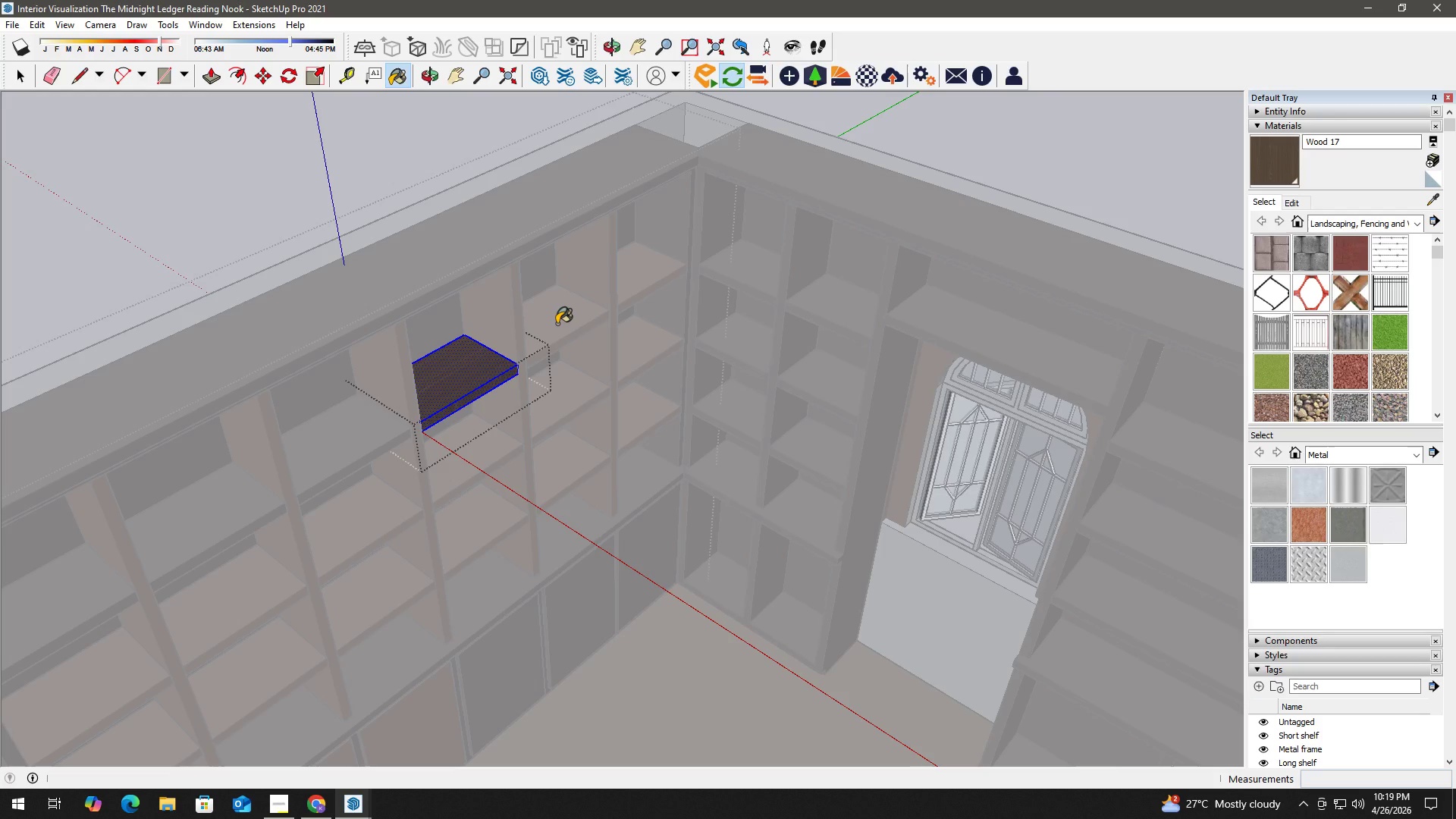 
triple_click([557, 324])
 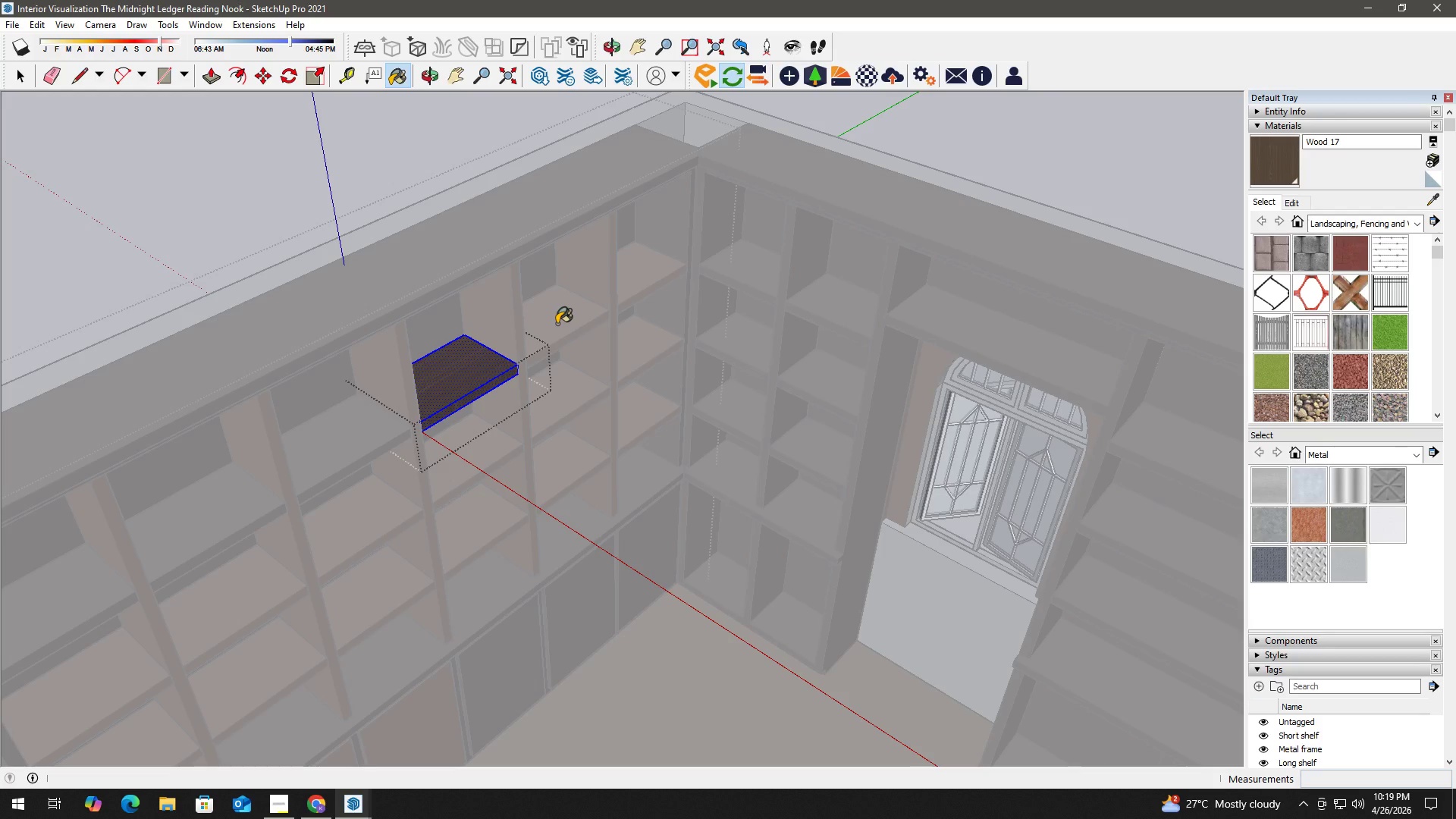 
key(Space)
 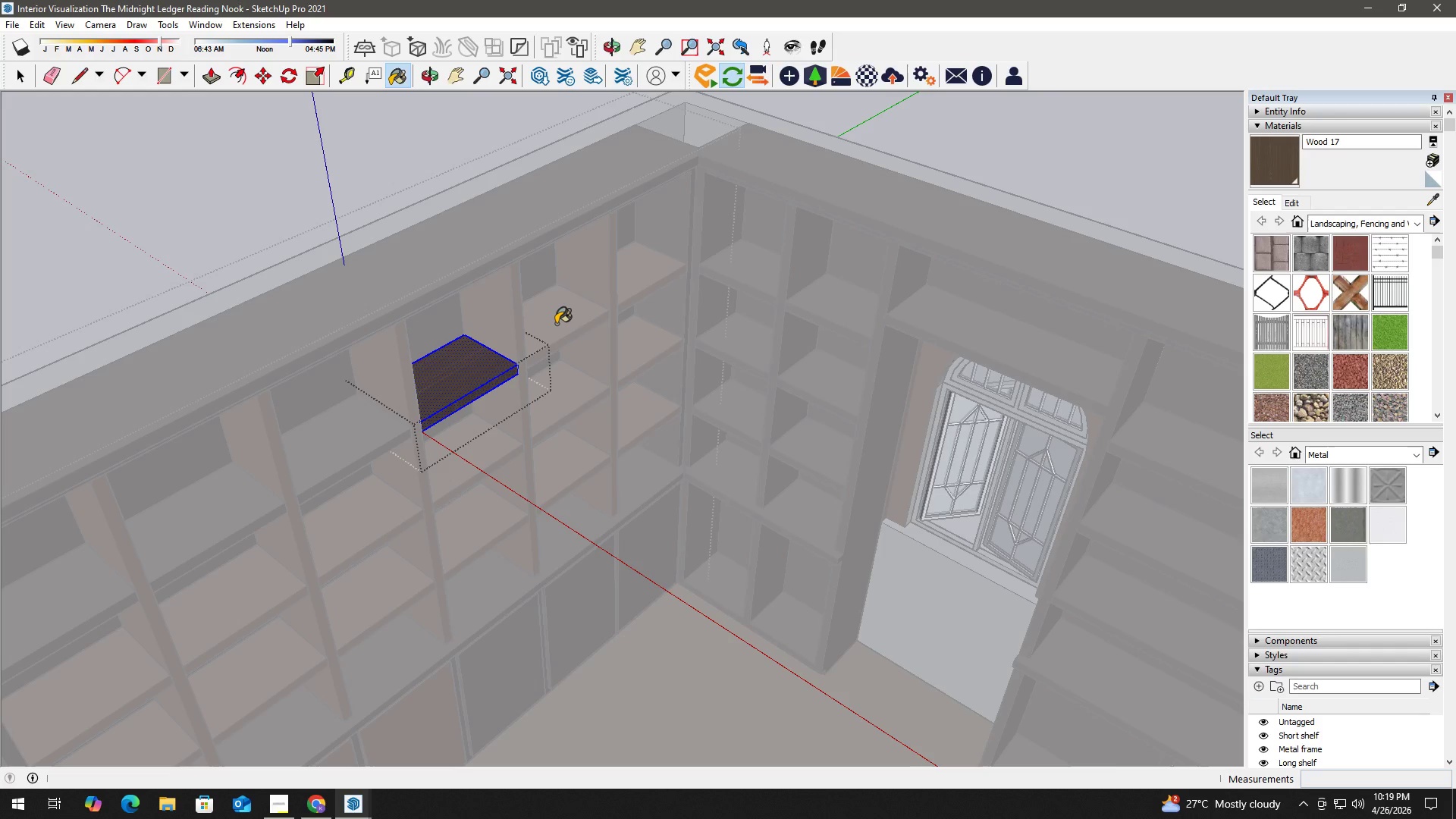 
key(Escape)
 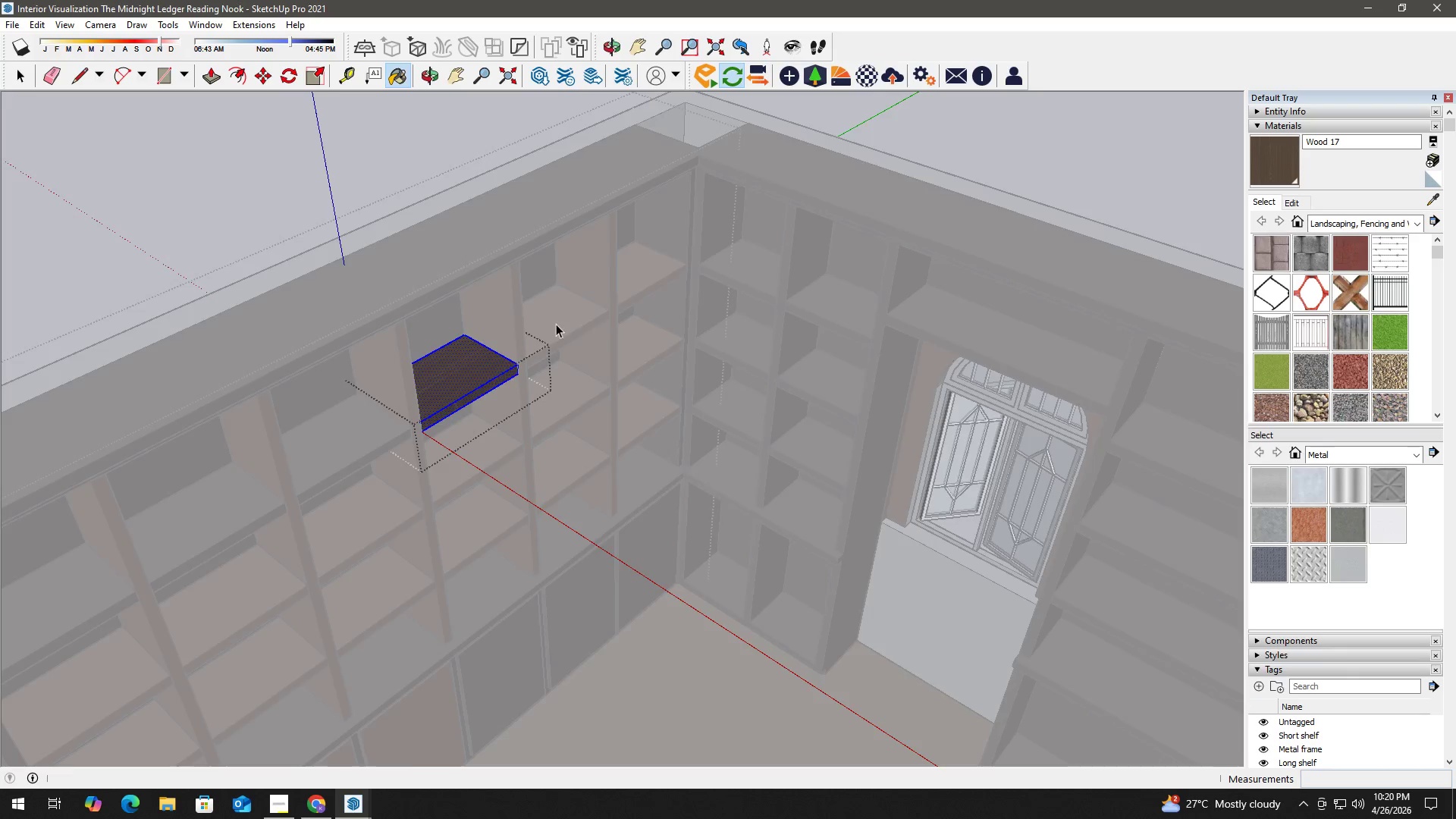 
key(Space)
 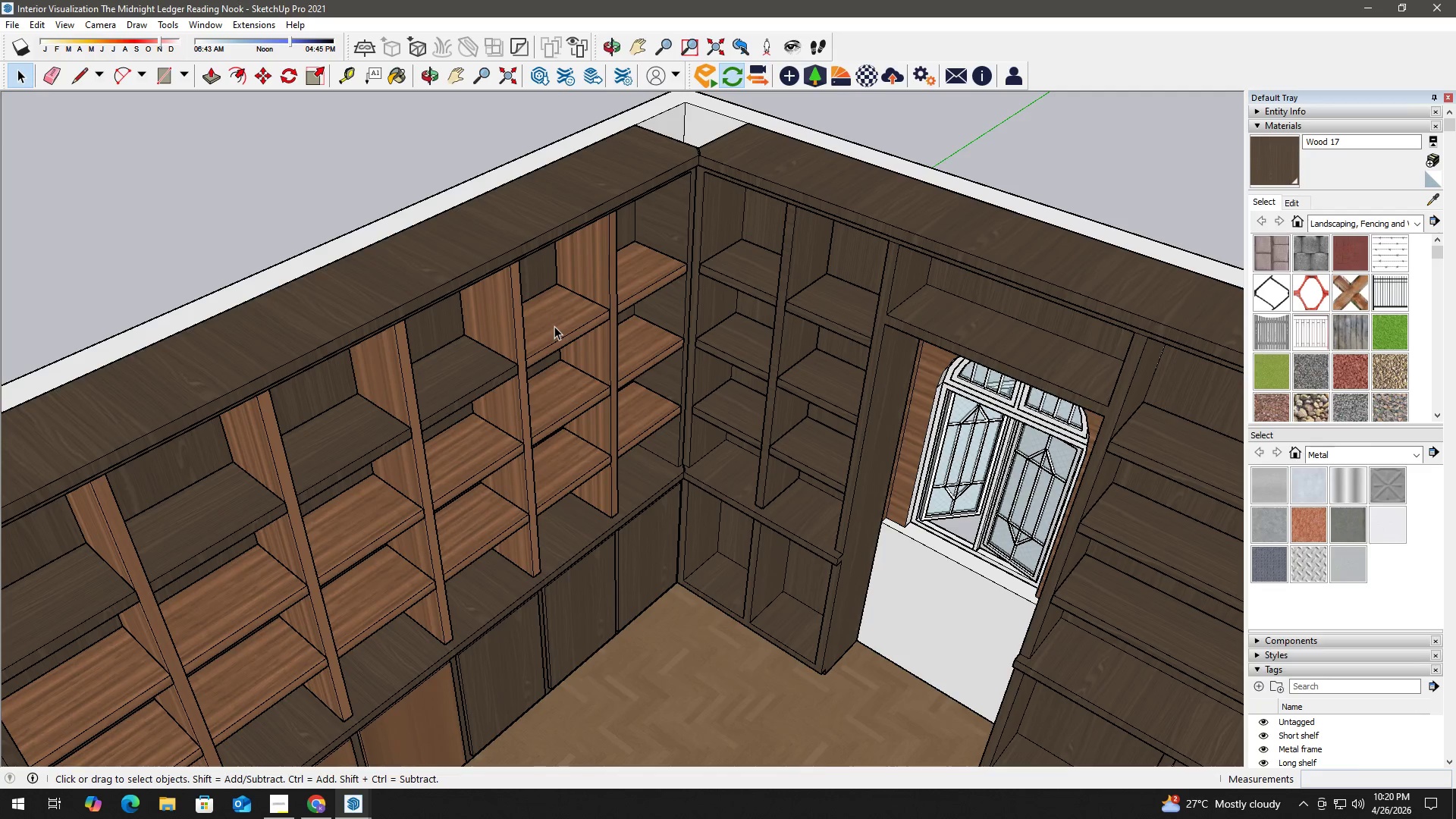 
key(Escape)
 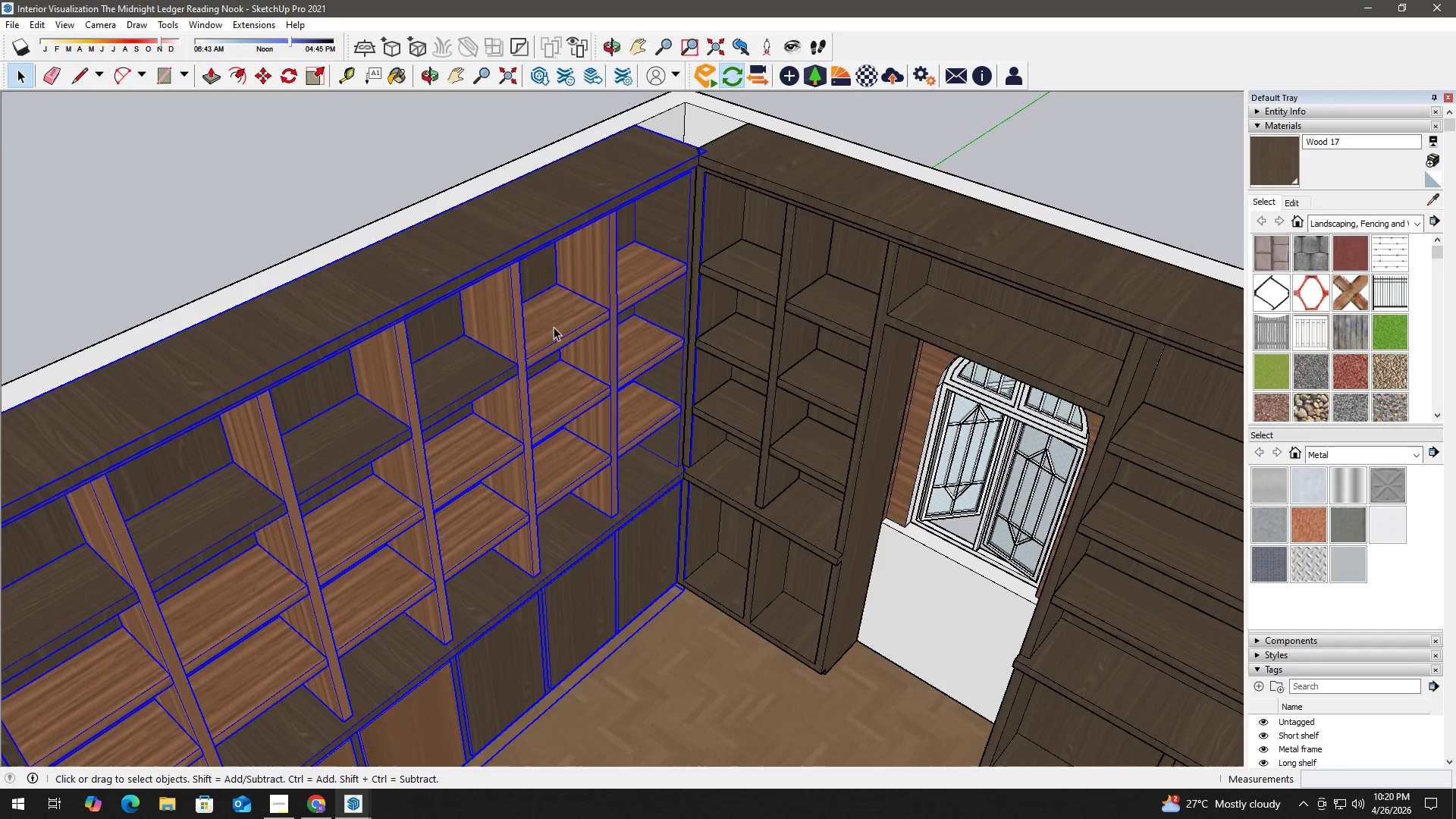 
double_click([554, 327])
 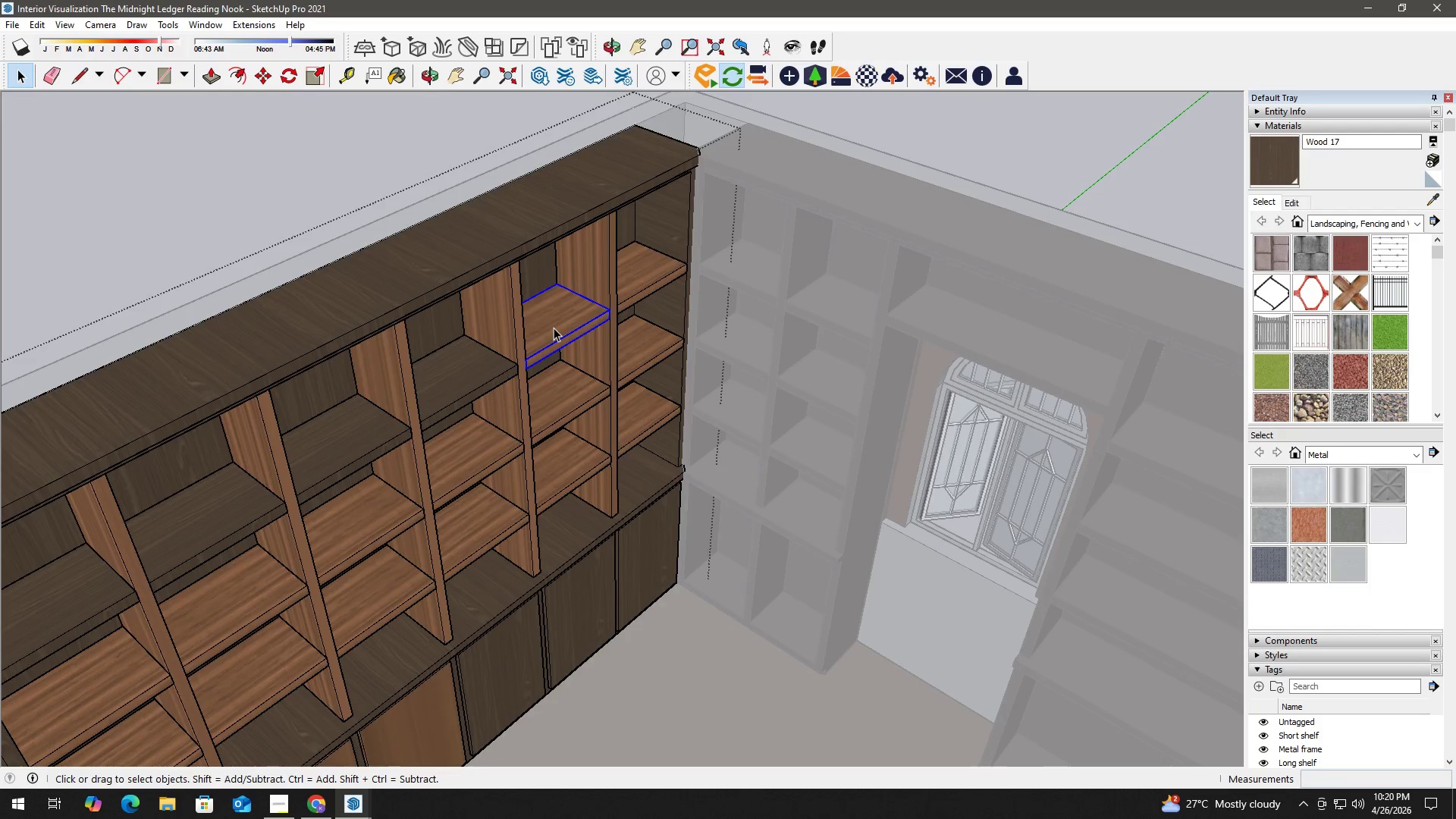 
triple_click([554, 328])
 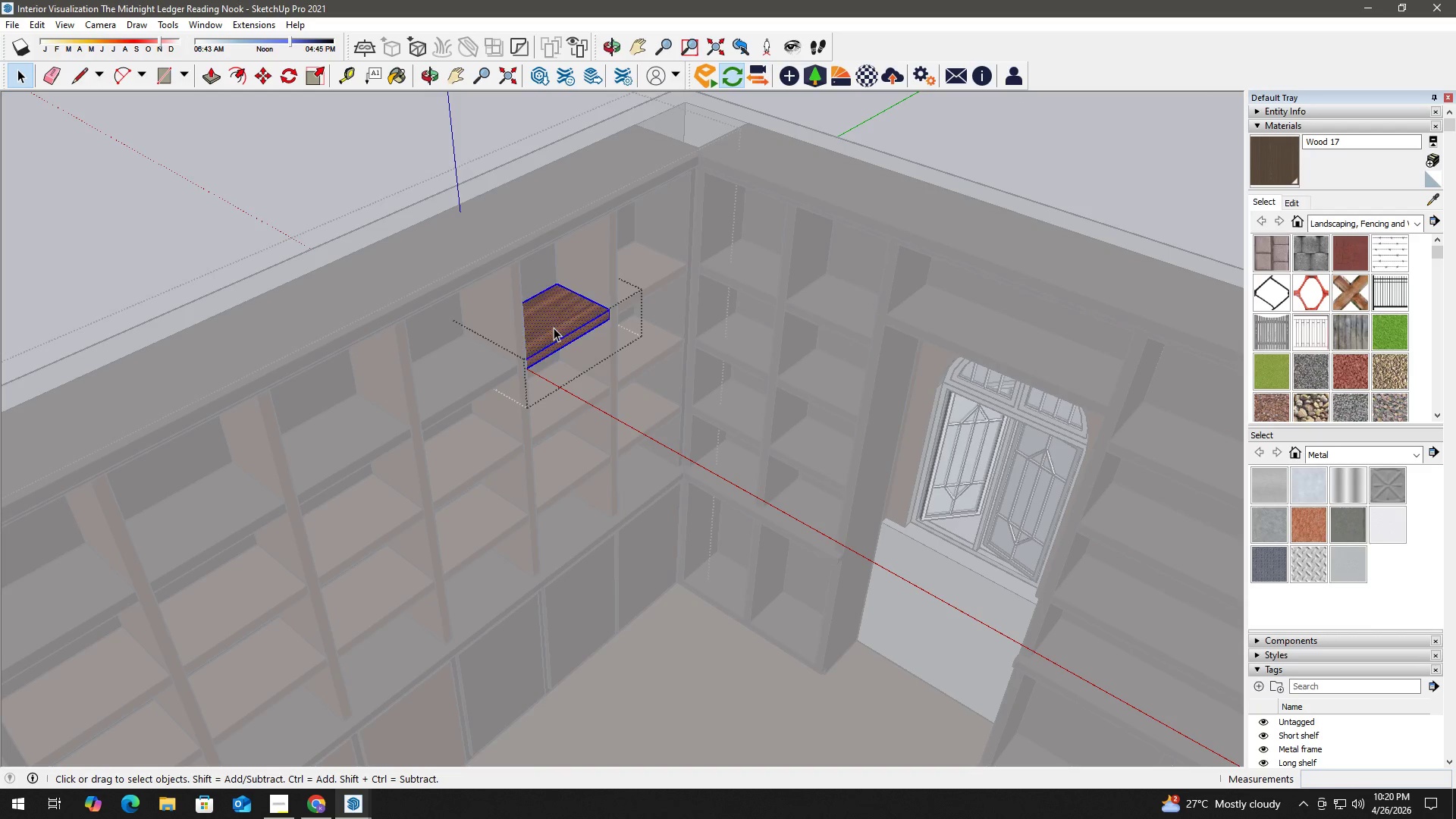 
triple_click([554, 328])
 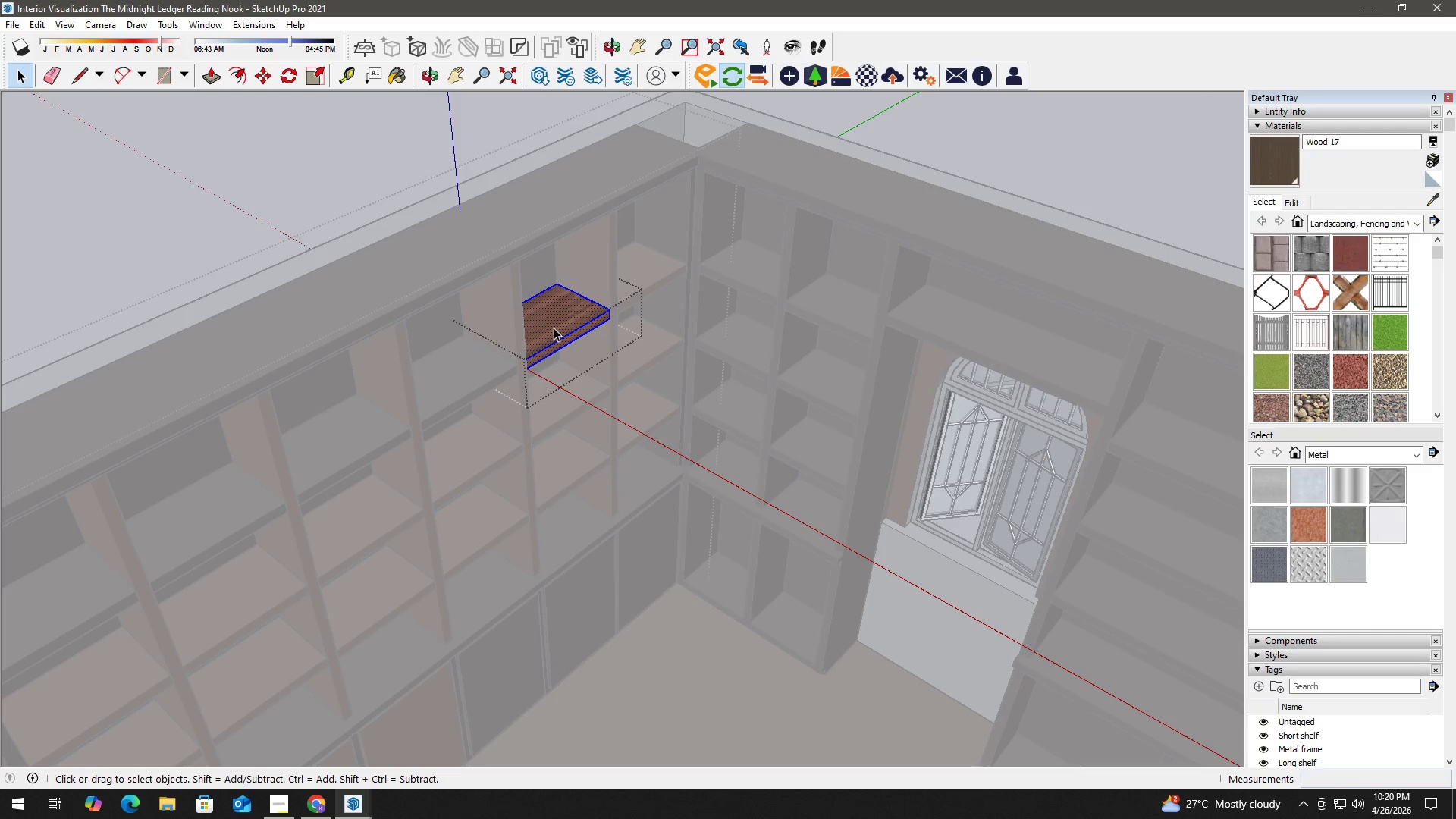 
triple_click([554, 328])
 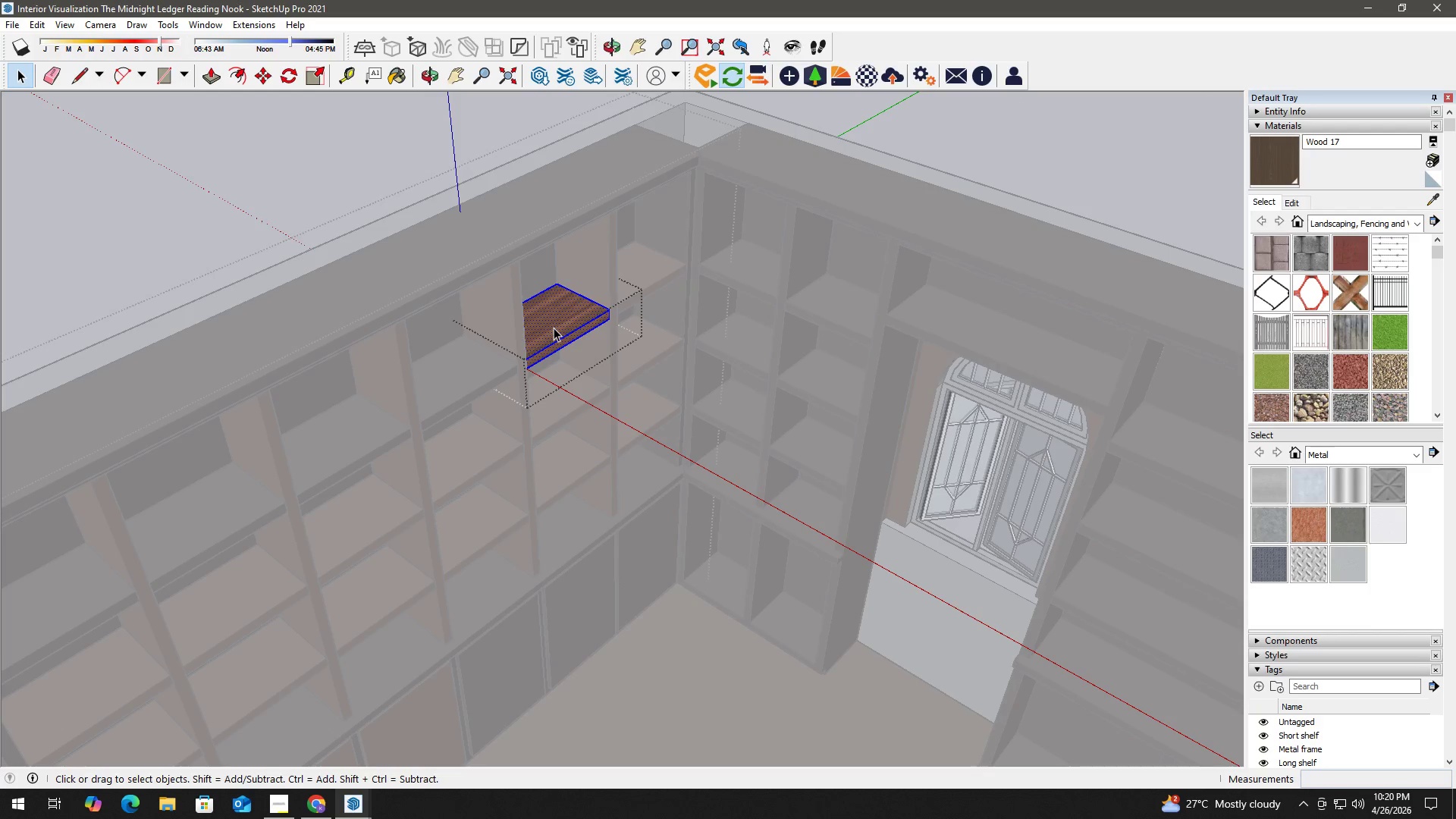 
triple_click([554, 328])
 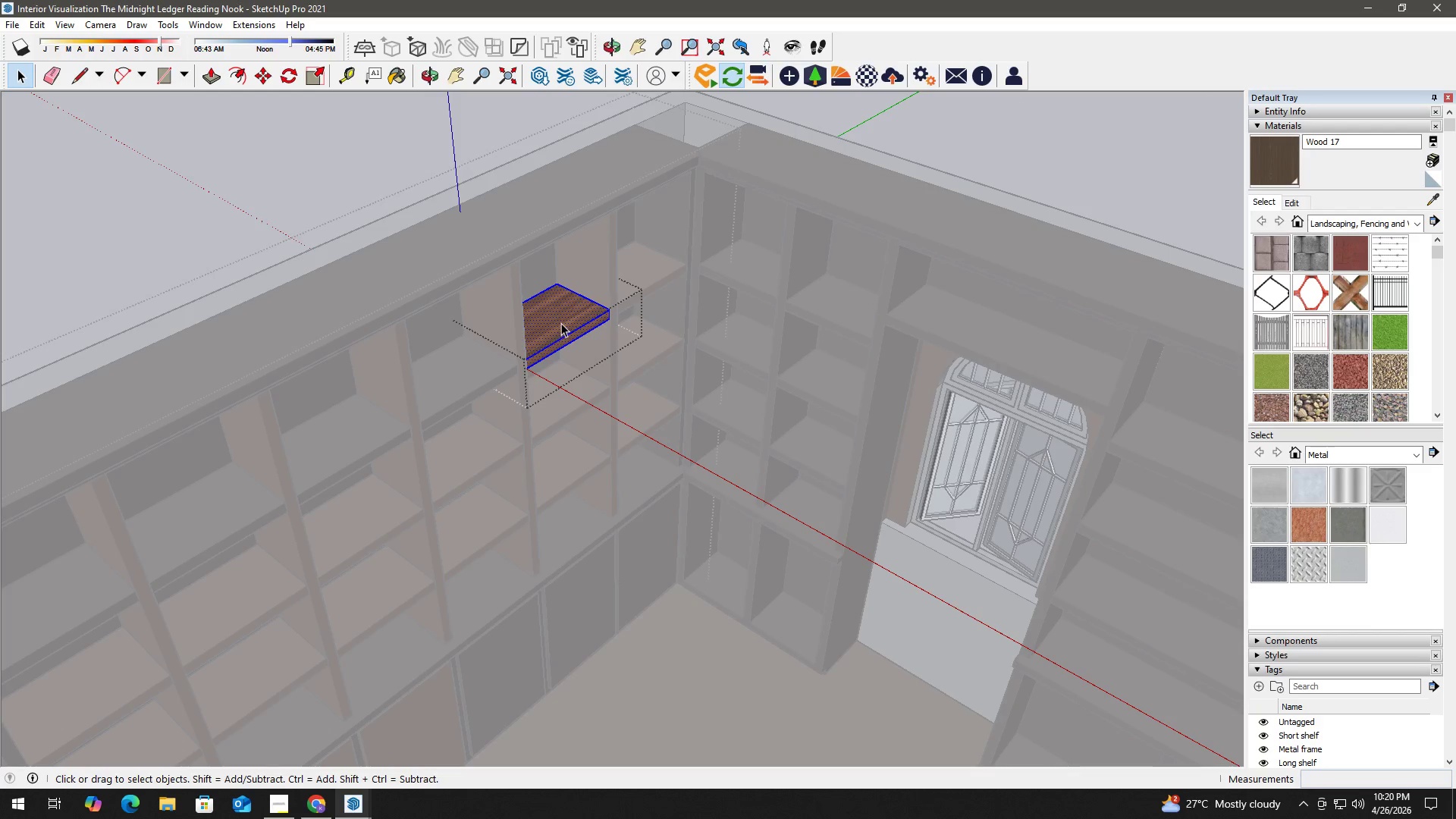 
triple_click([563, 322])
 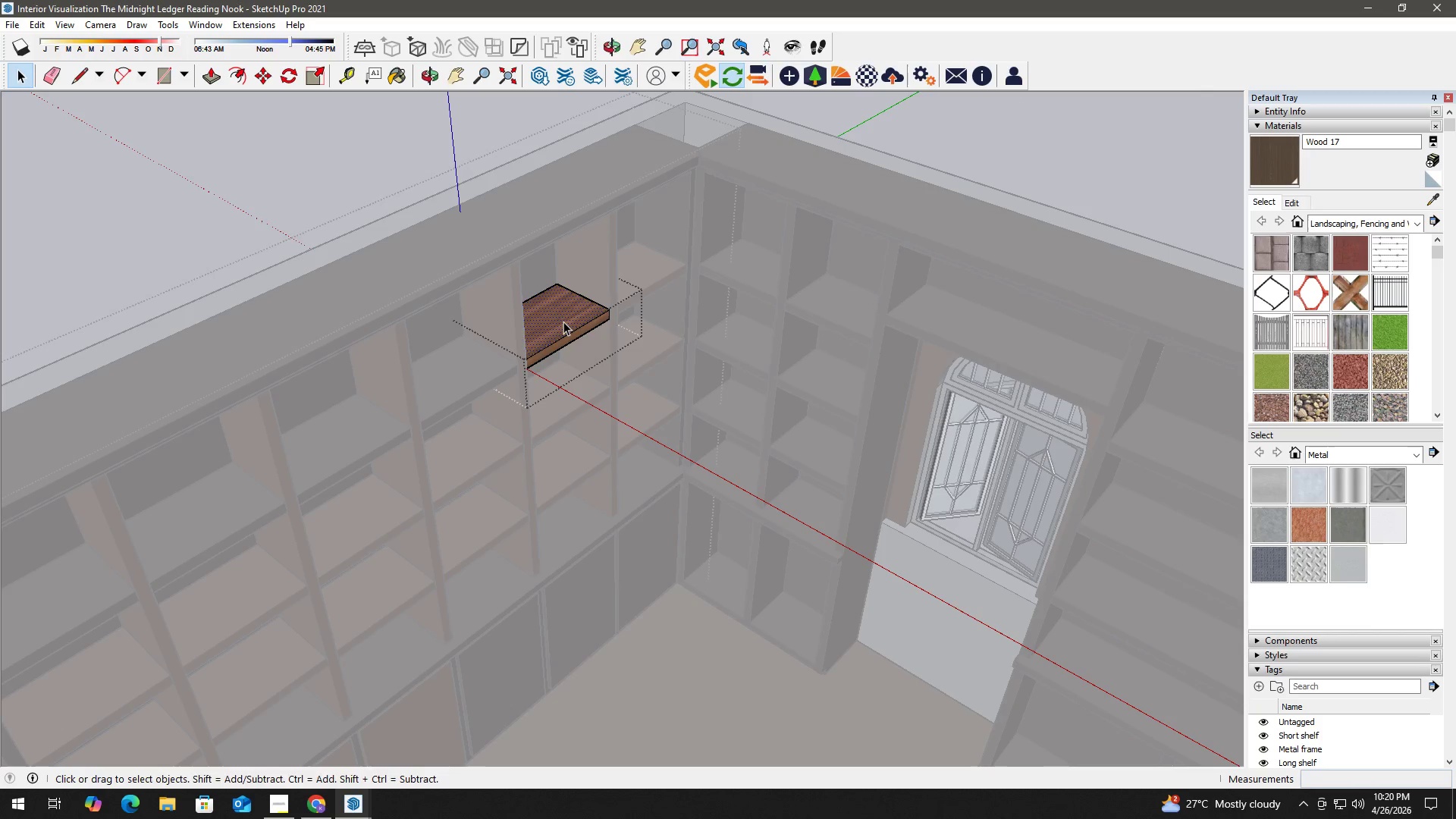 
key(B)
 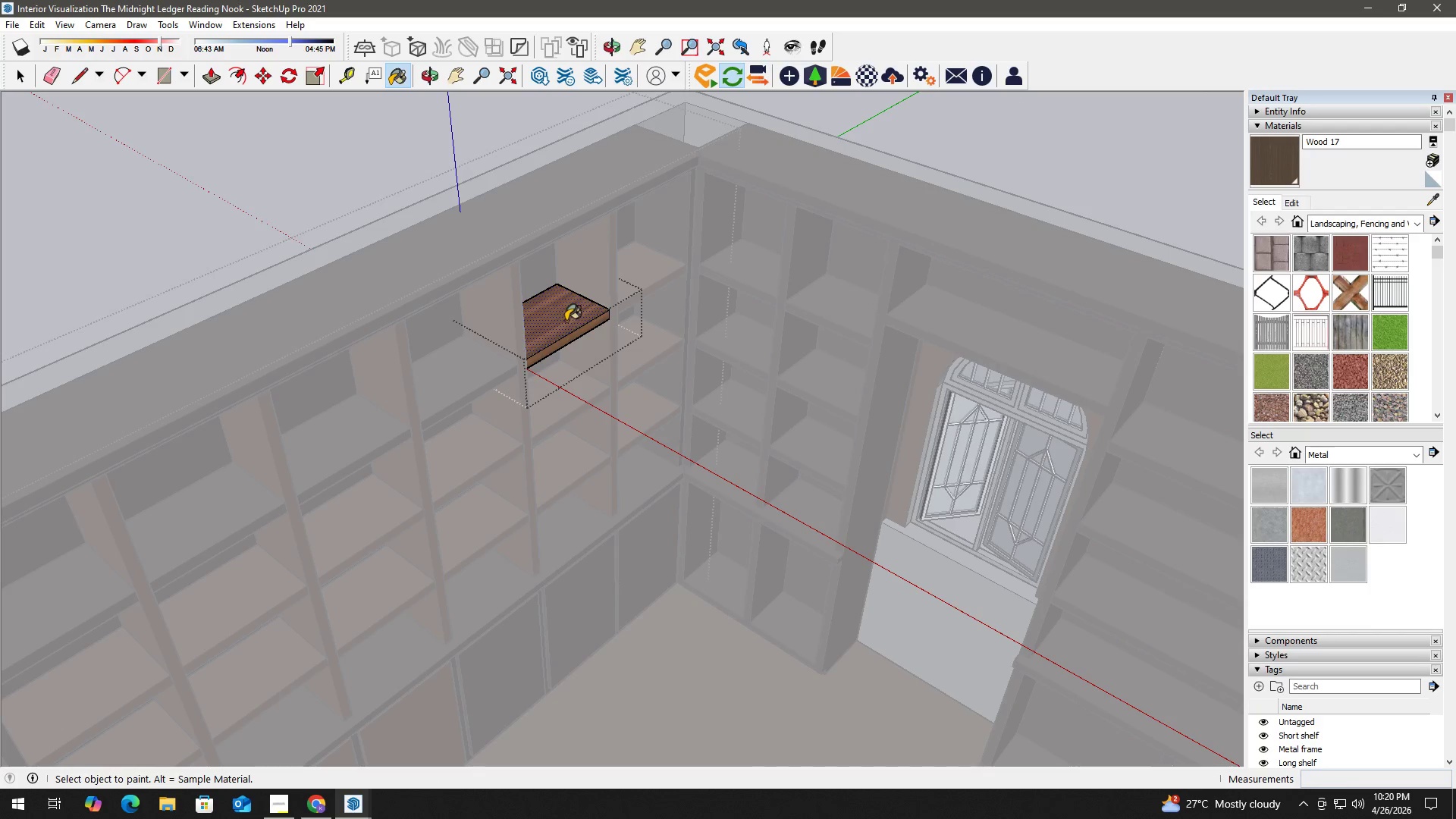 
double_click([566, 321])
 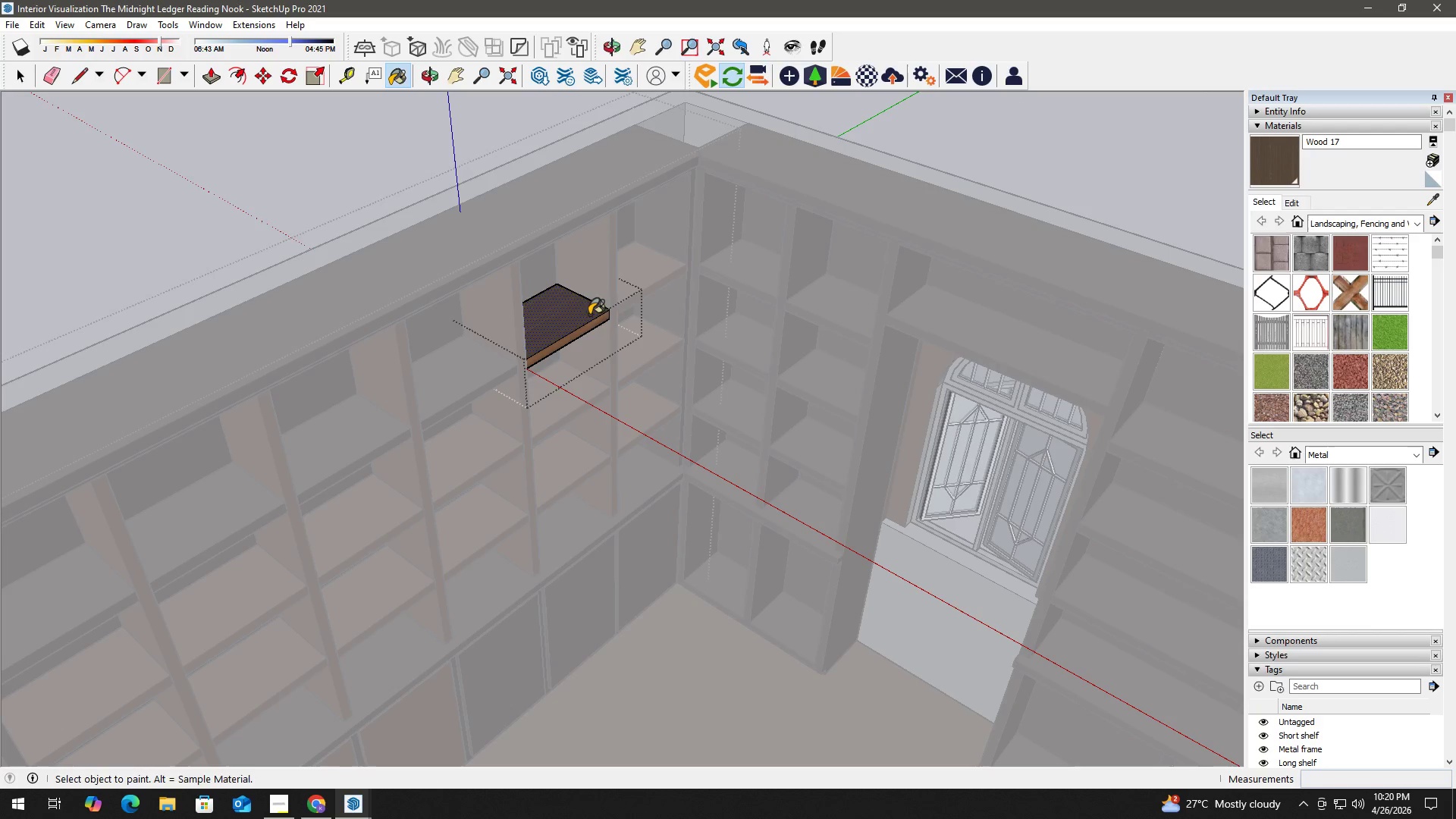 
key(Space)
 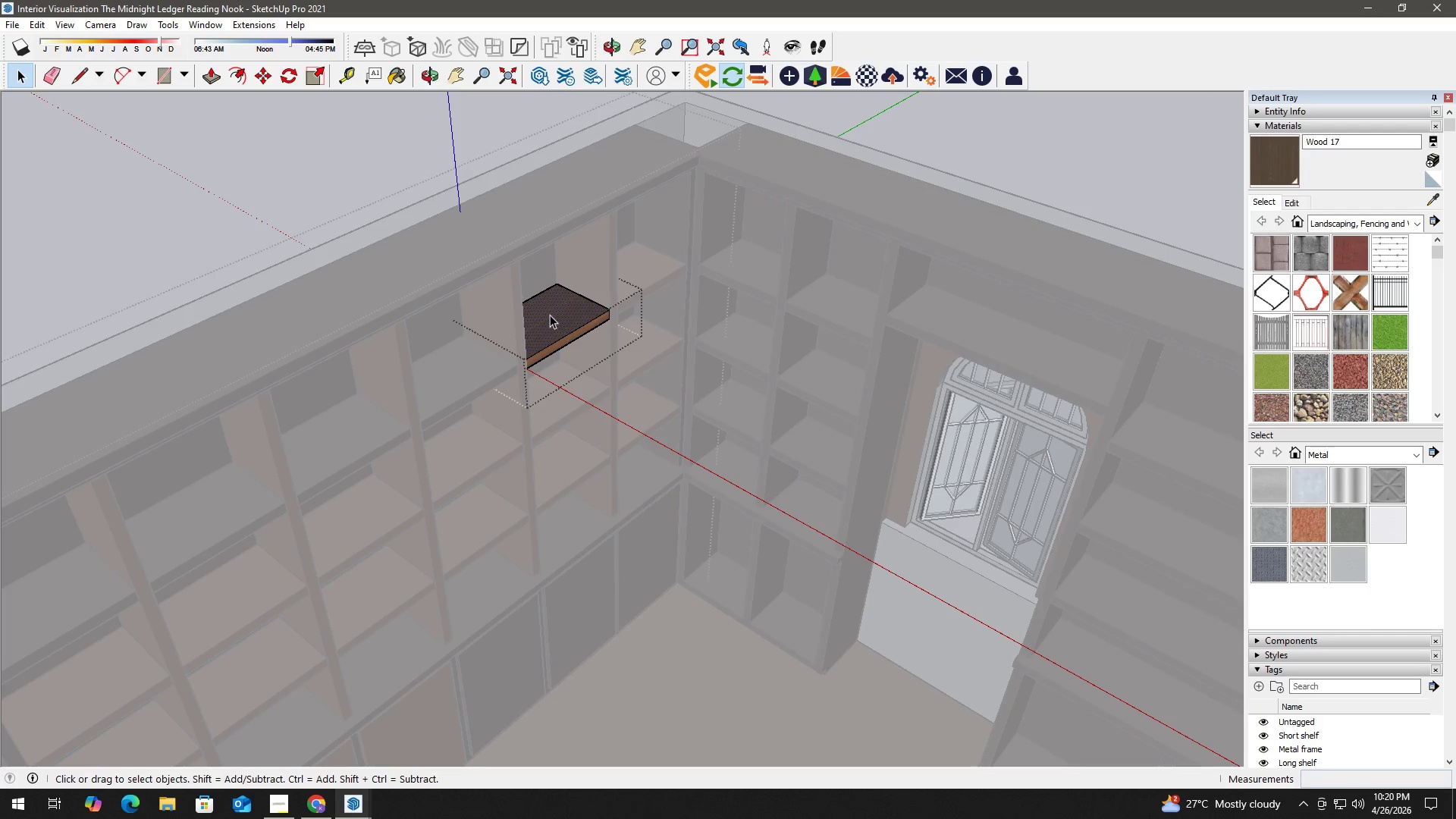 
double_click([550, 314])
 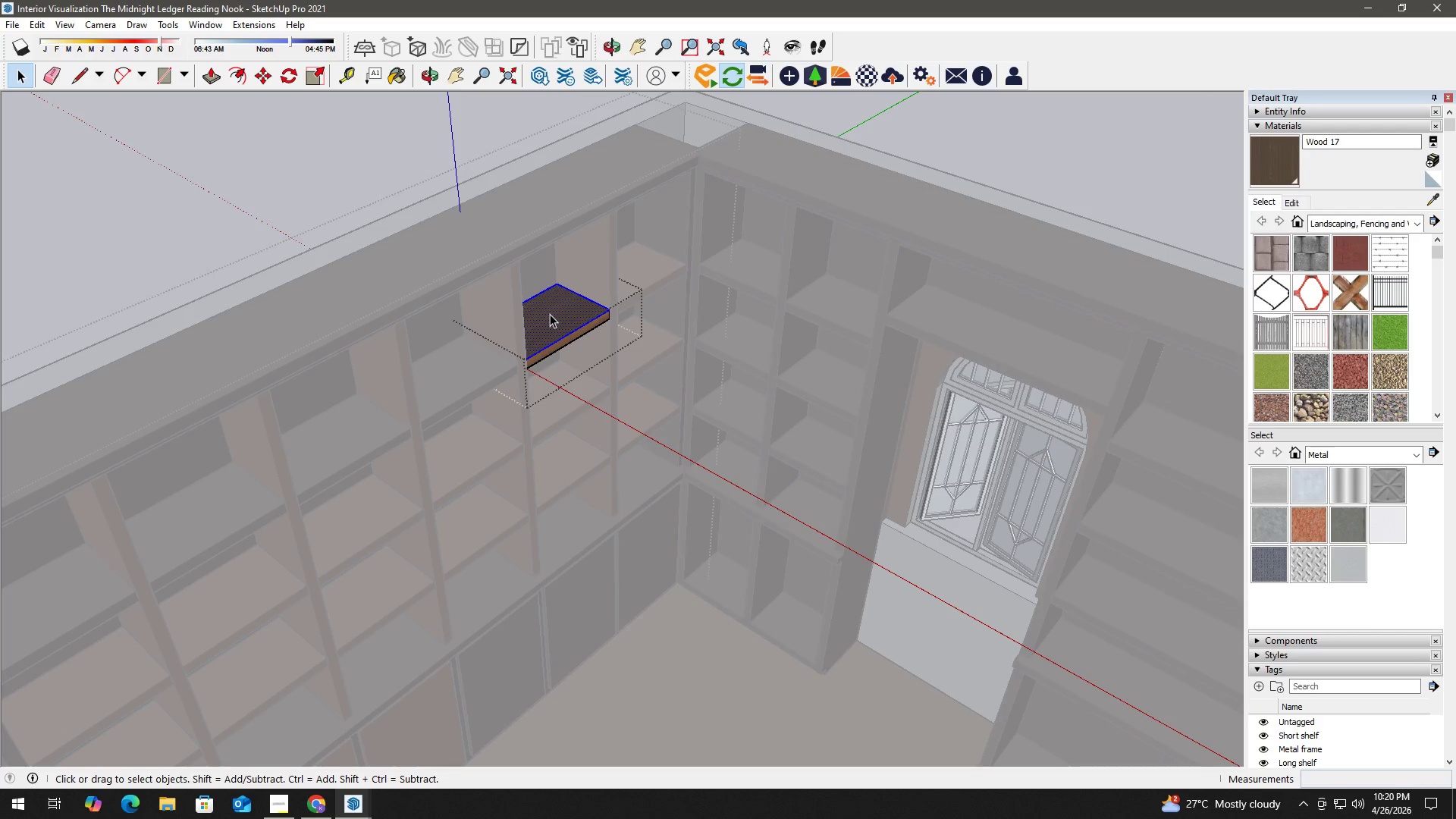 
triple_click([550, 314])
 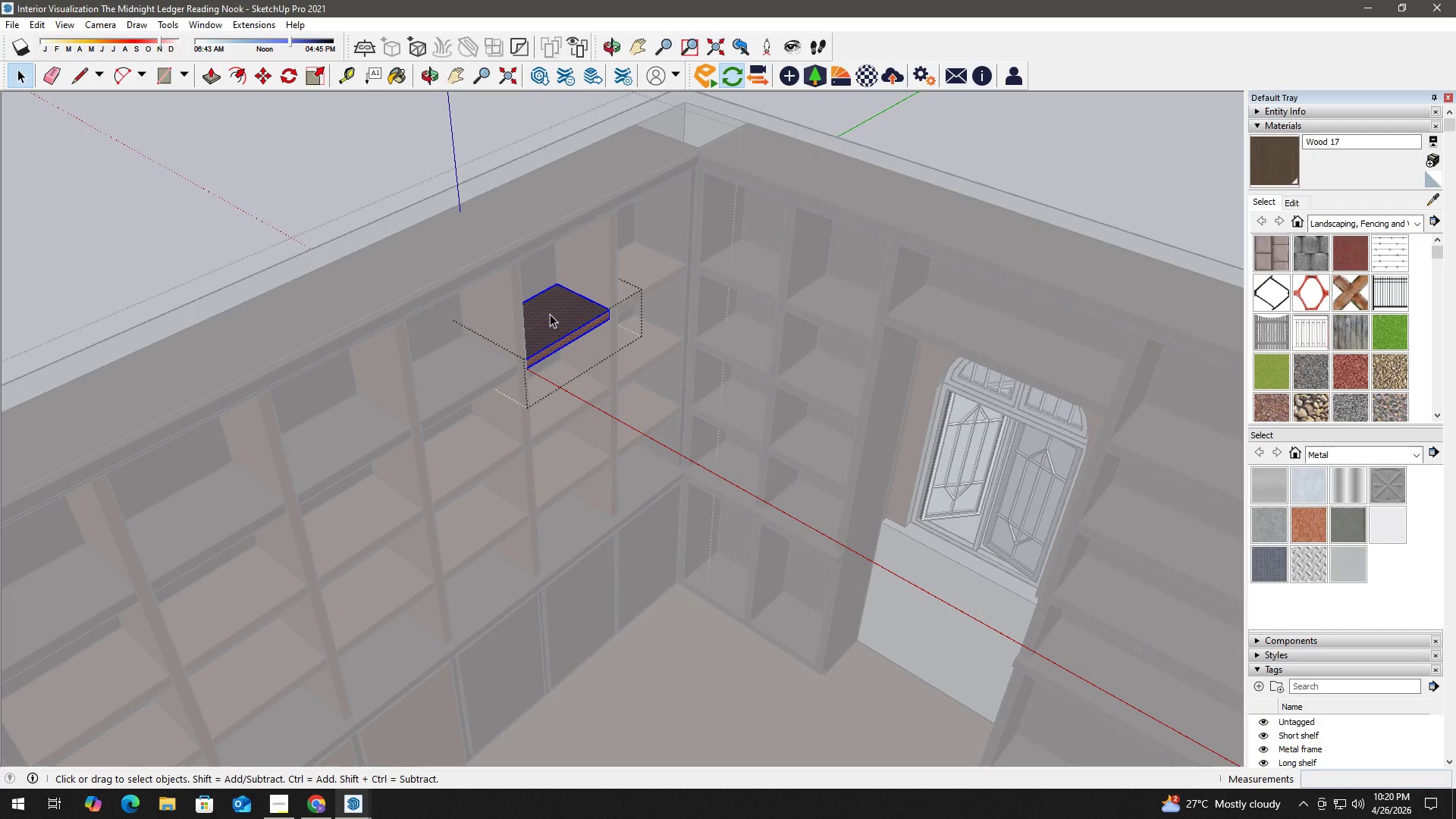 
triple_click([550, 314])
 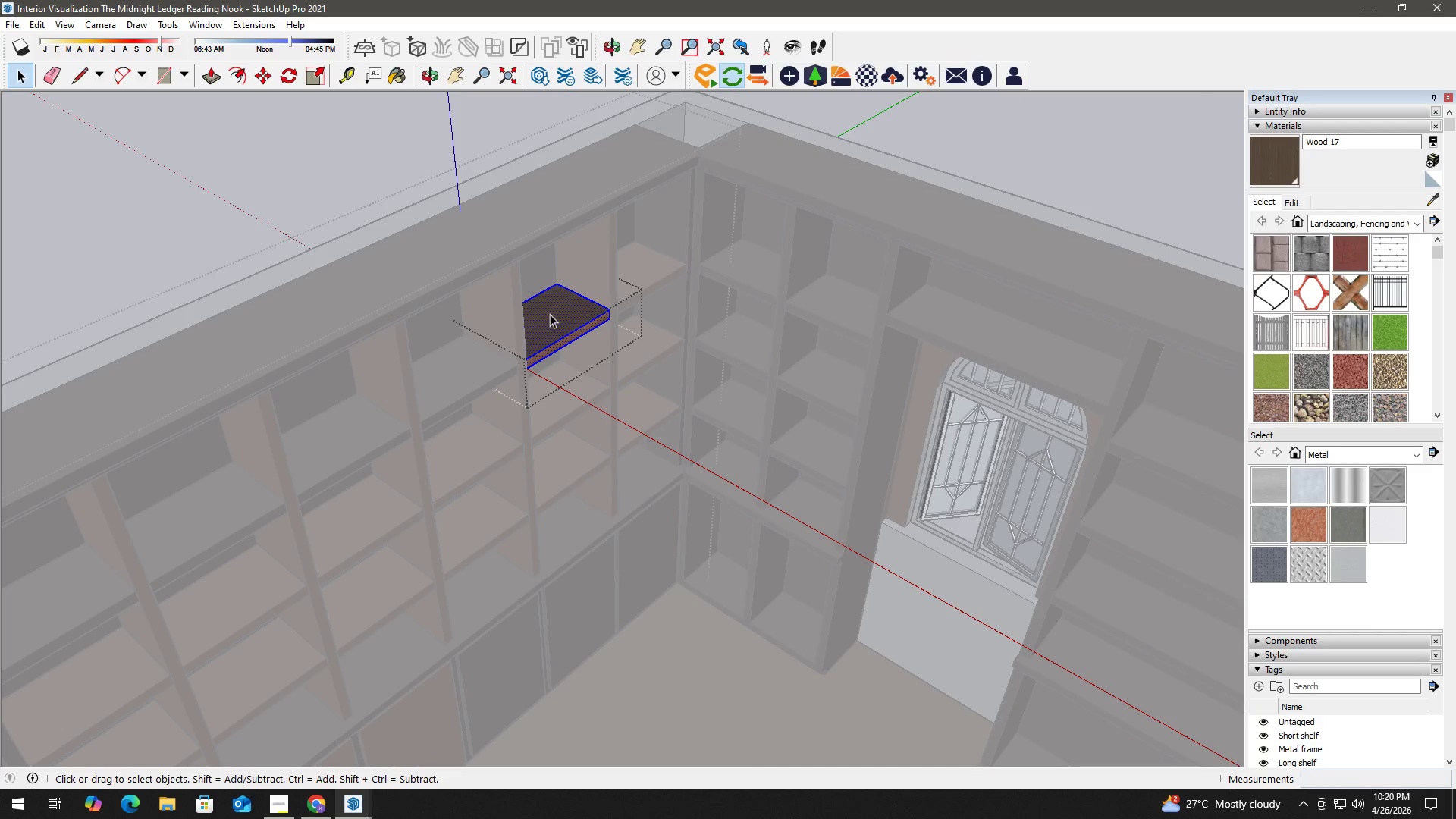 
key(B)
 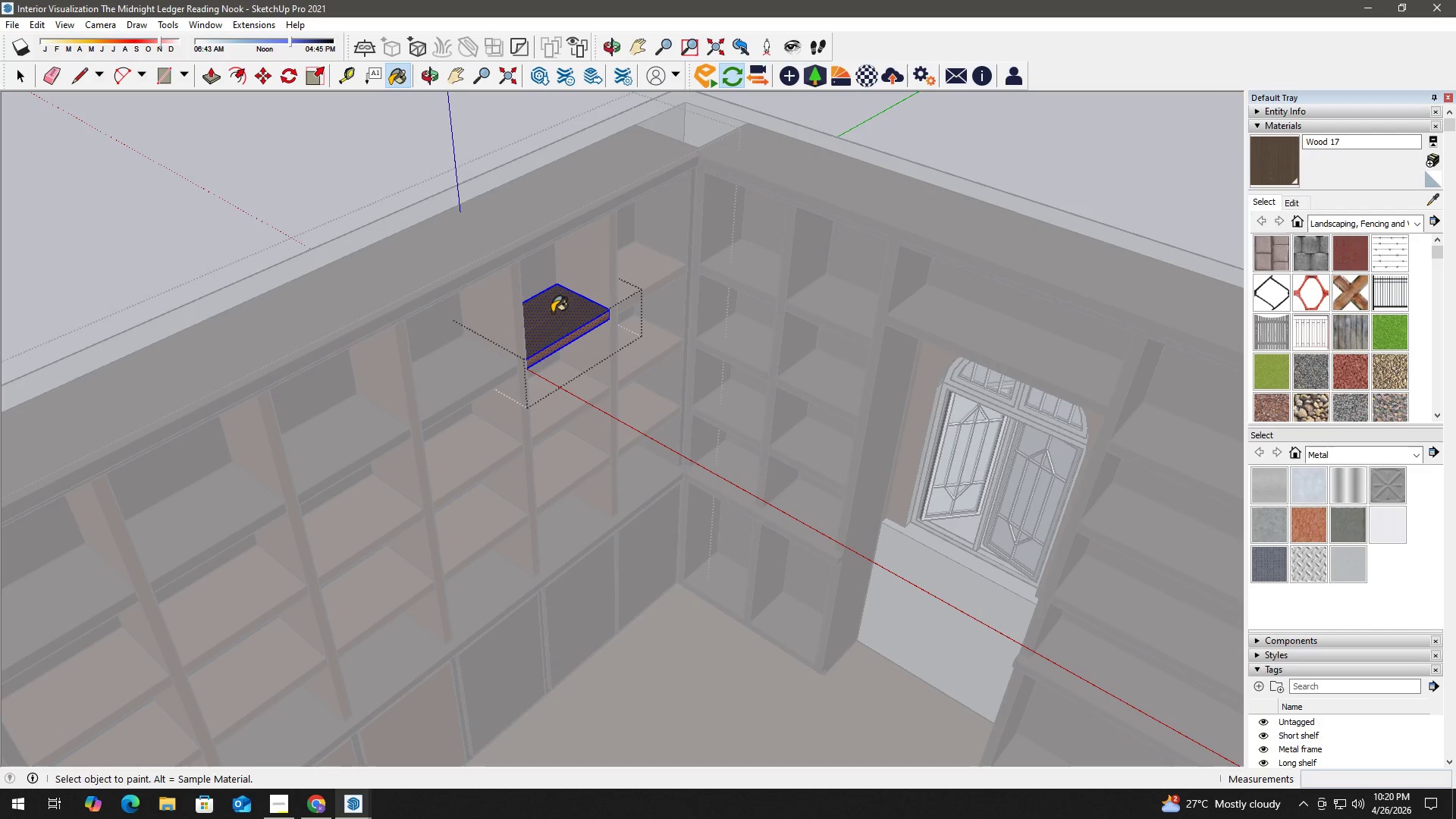 
triple_click([552, 312])
 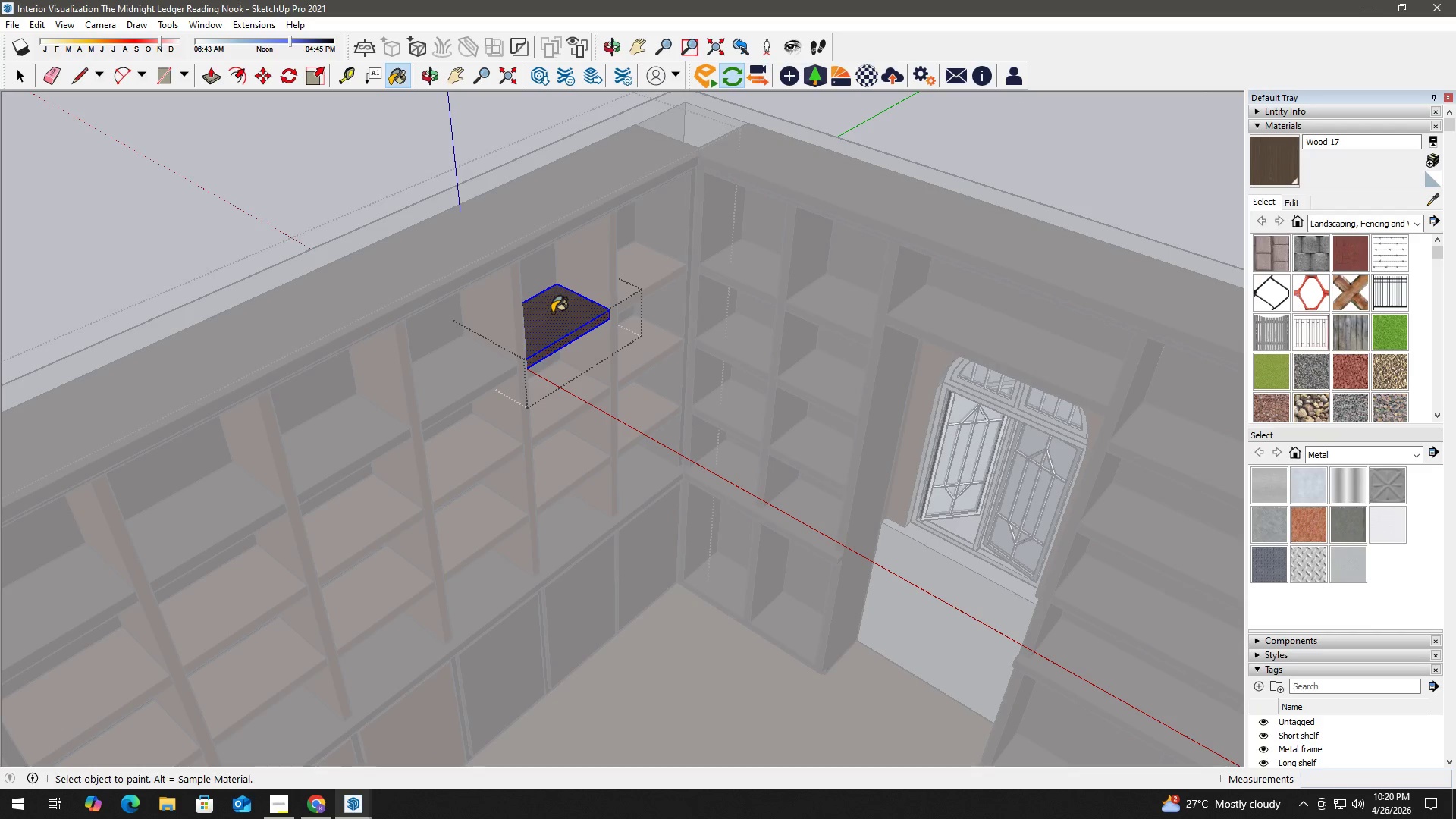 
triple_click([552, 312])
 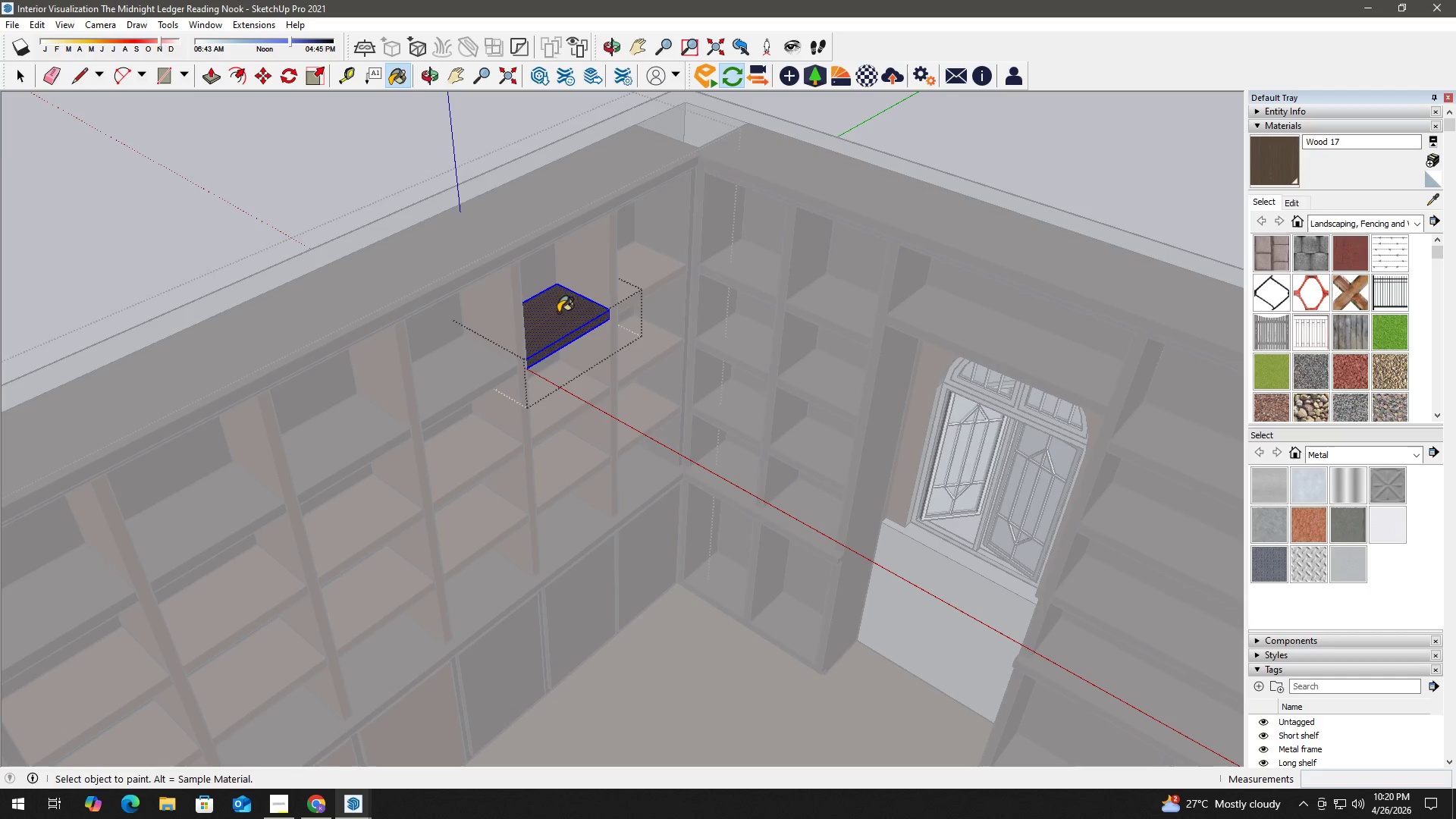 
key(Space)
 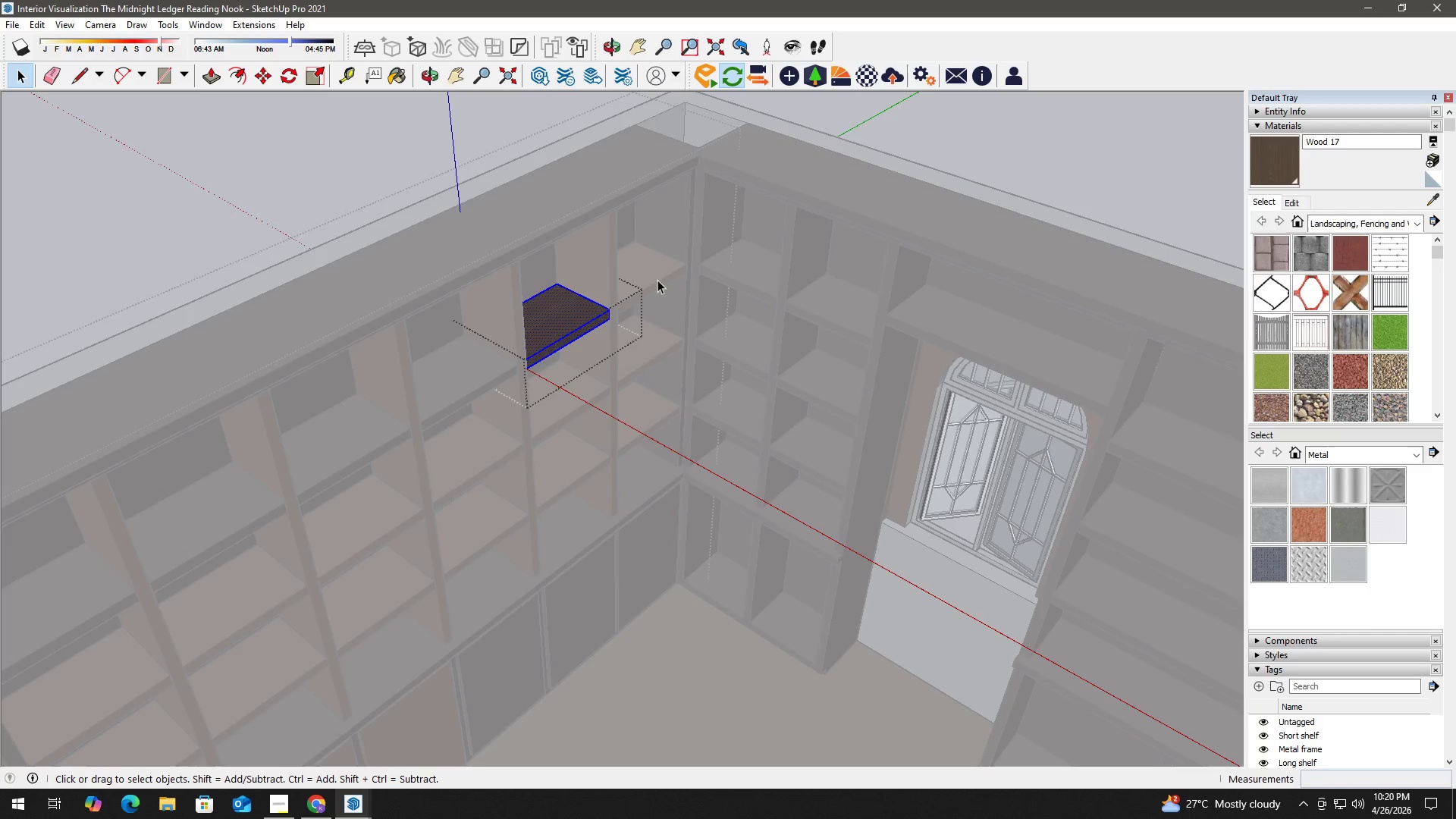 
key(Escape)
 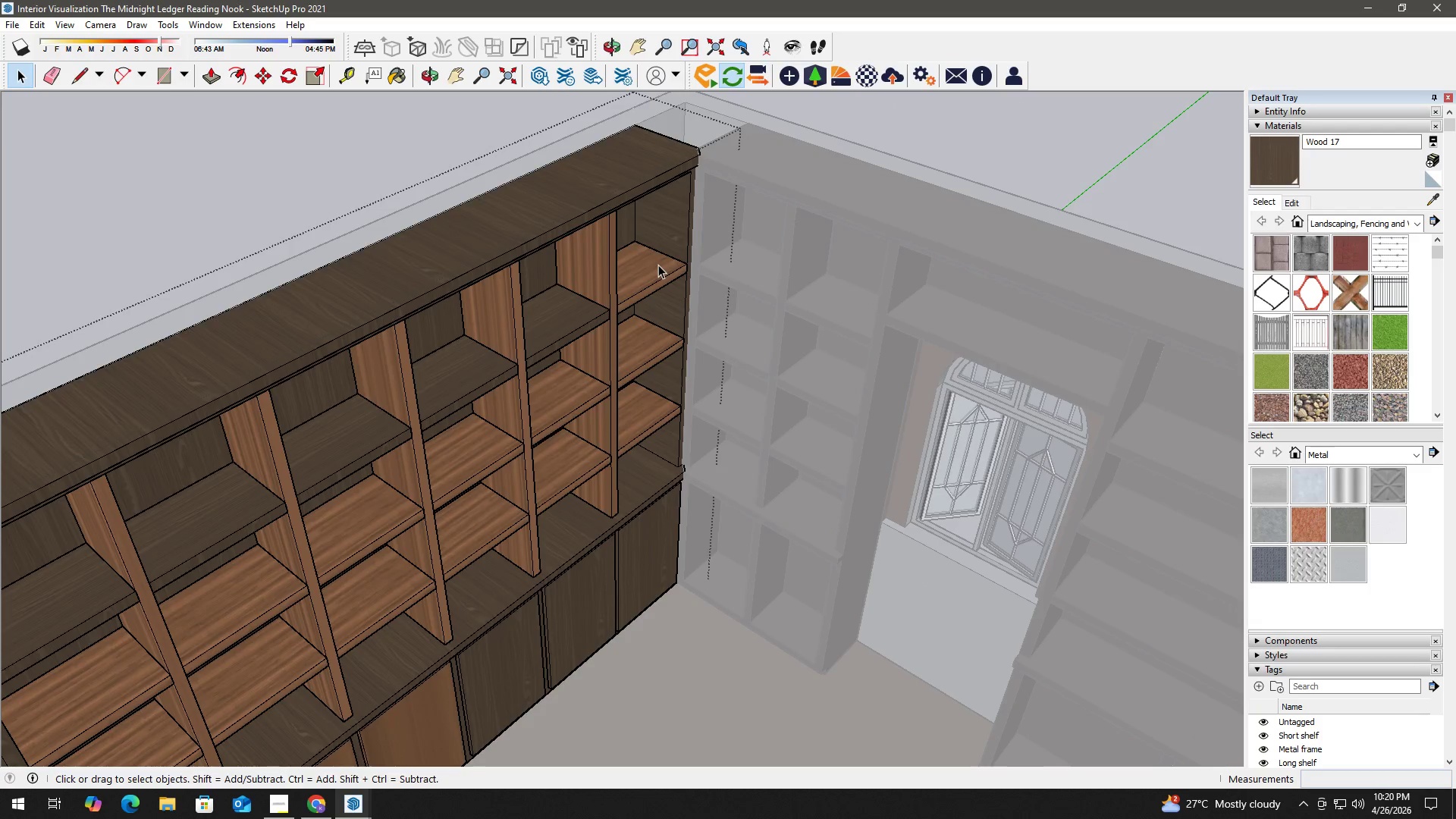 
double_click([658, 265])
 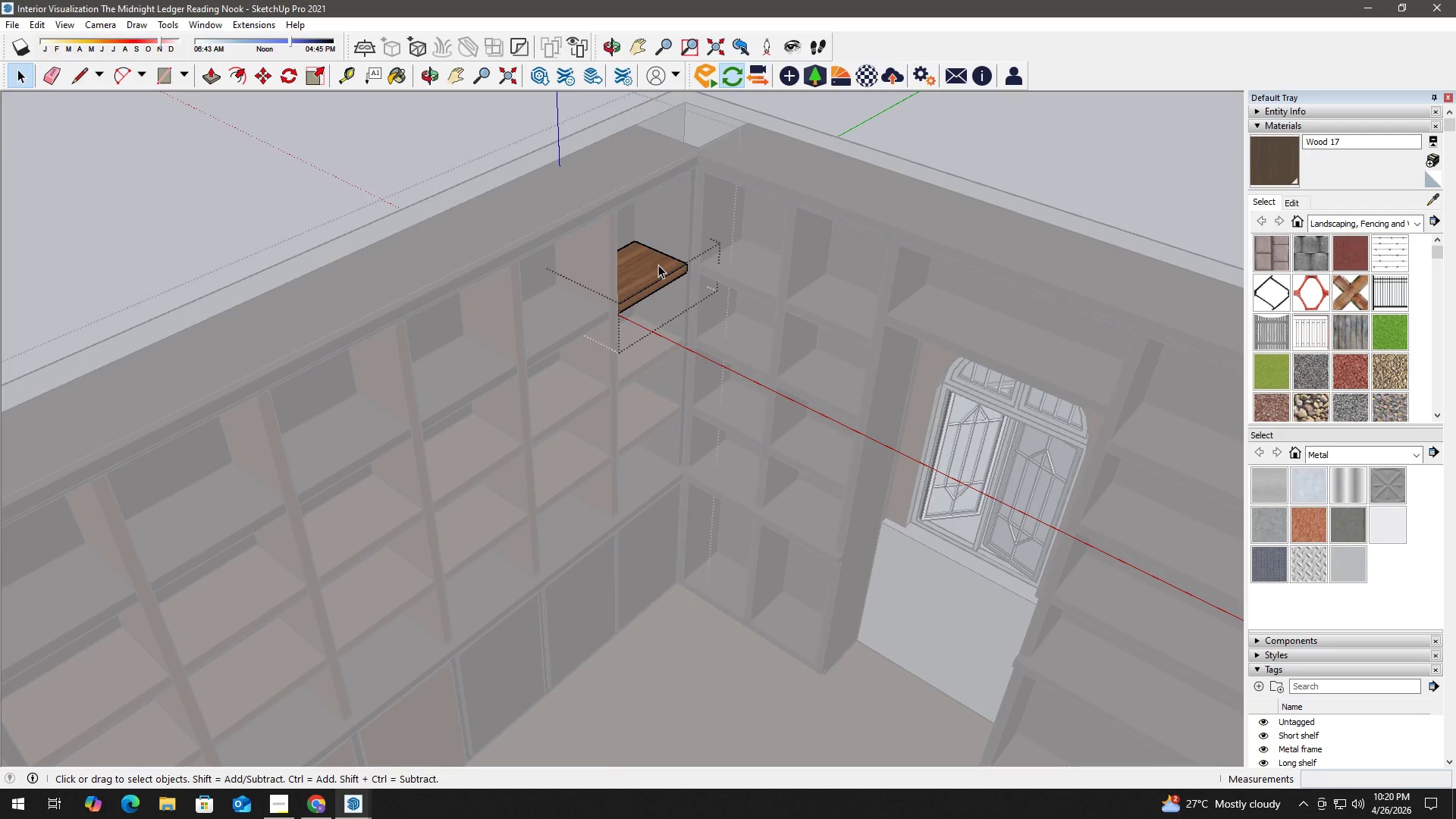 
triple_click([658, 265])
 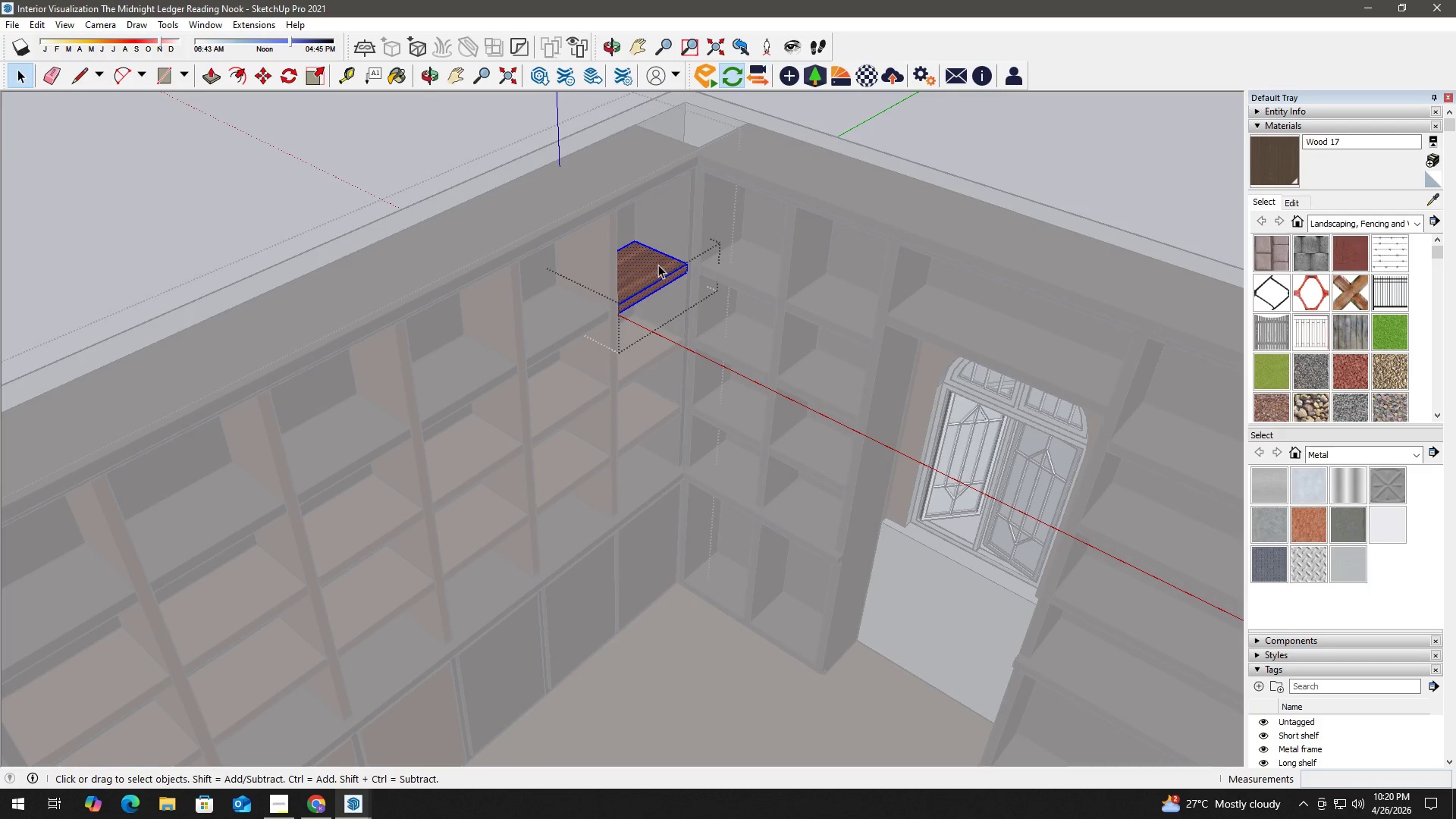 
triple_click([658, 265])
 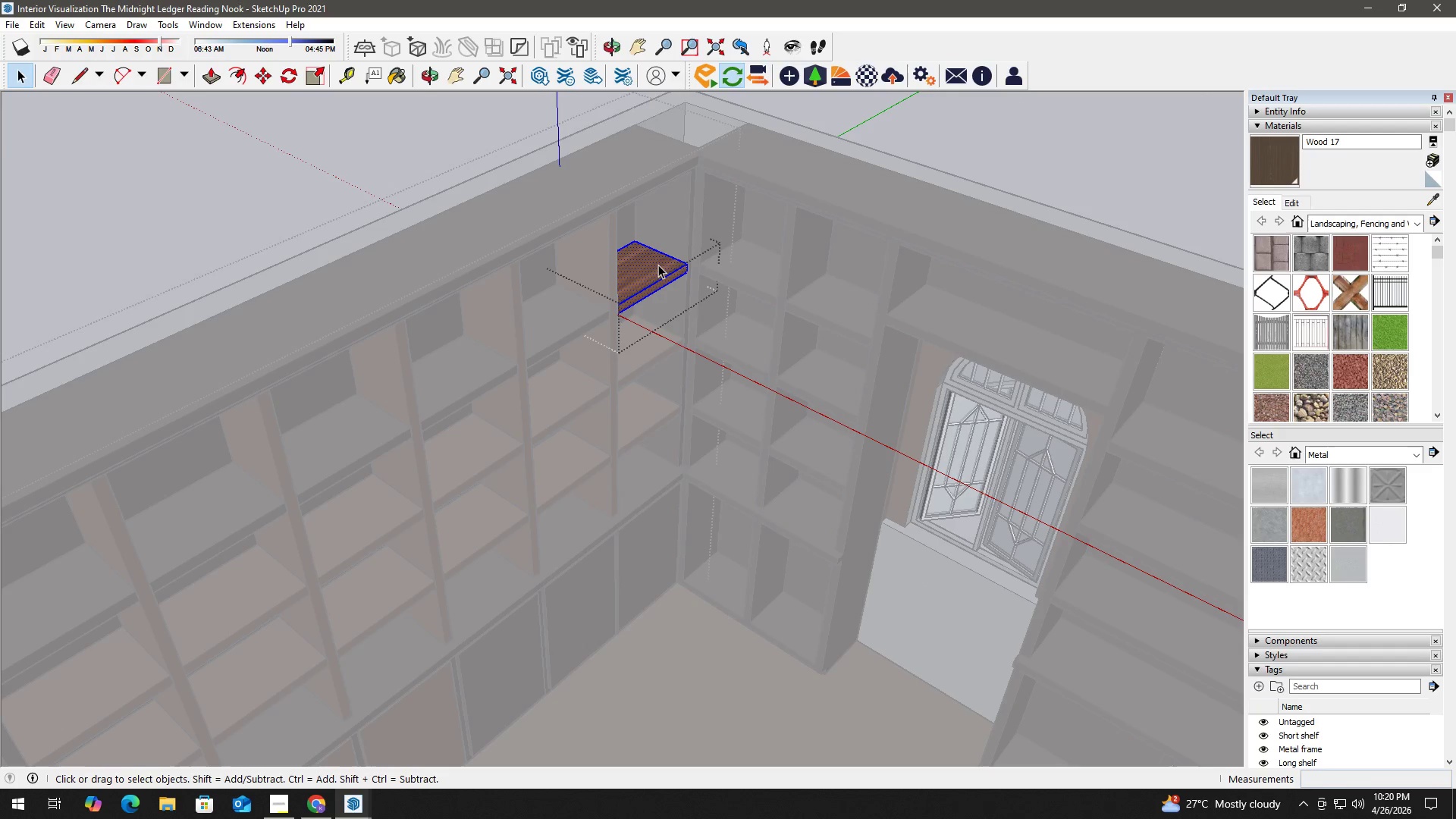 
triple_click([658, 265])
 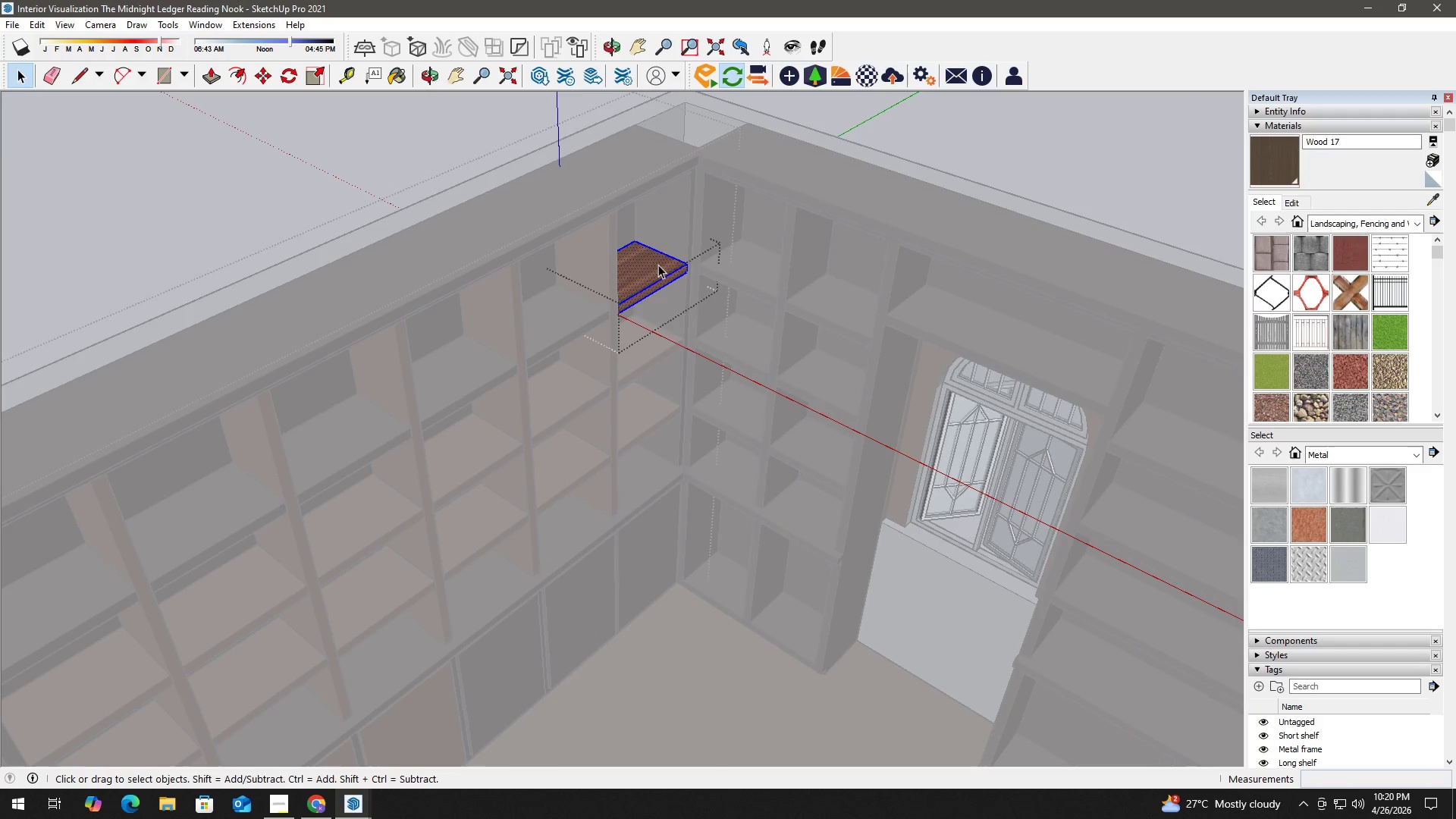 
key(B)
 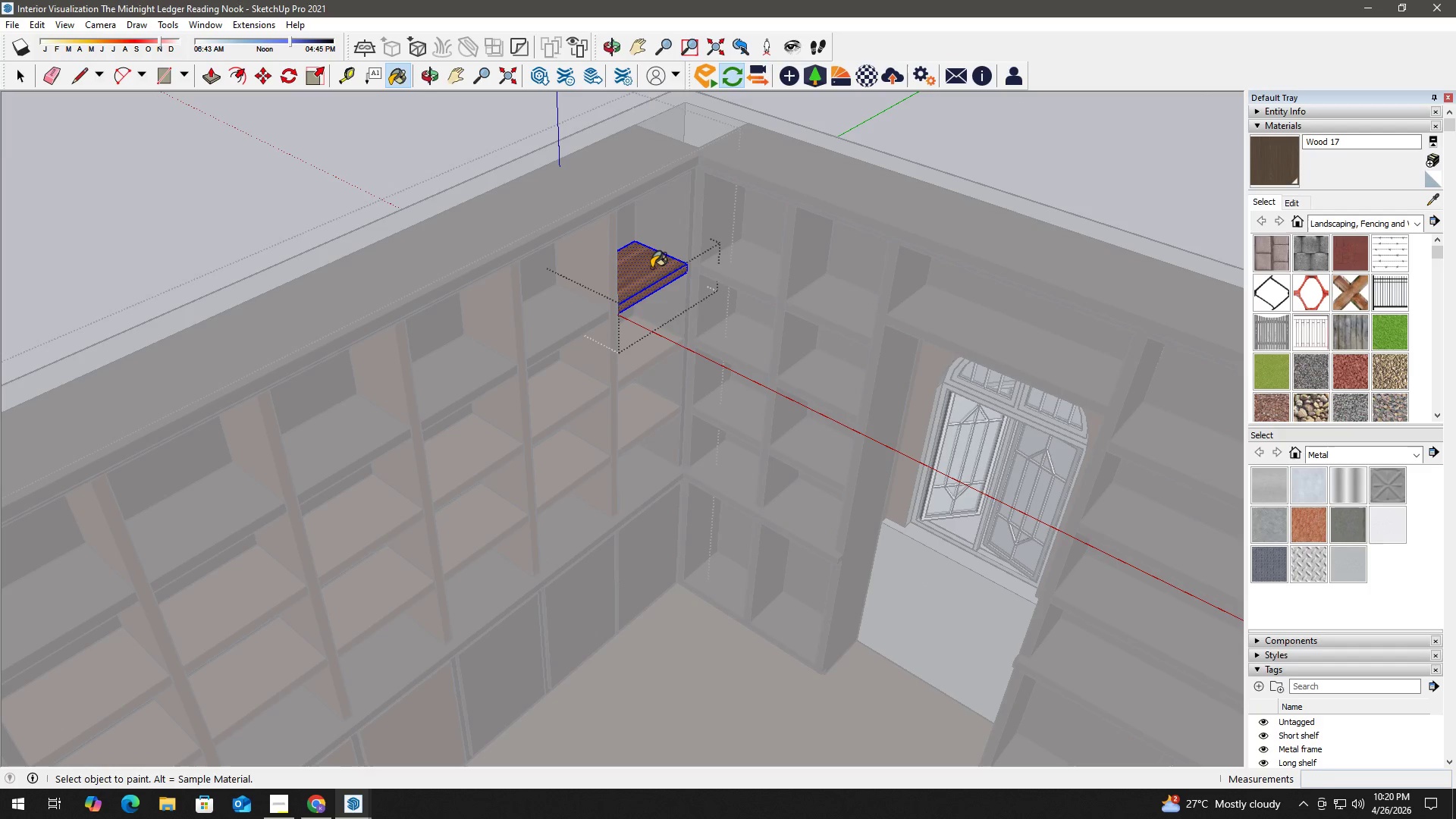 
triple_click([651, 268])
 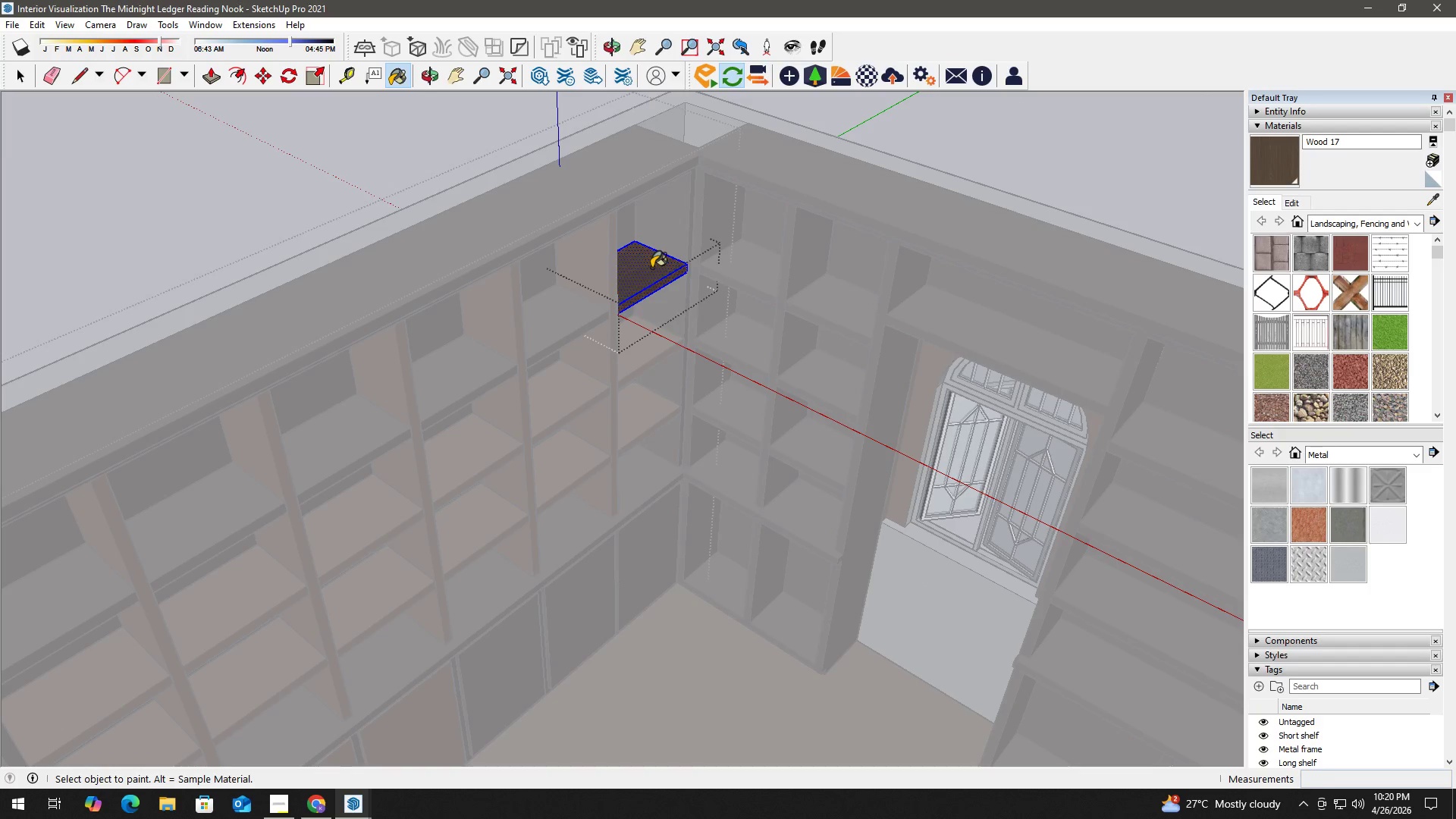 
triple_click([651, 268])
 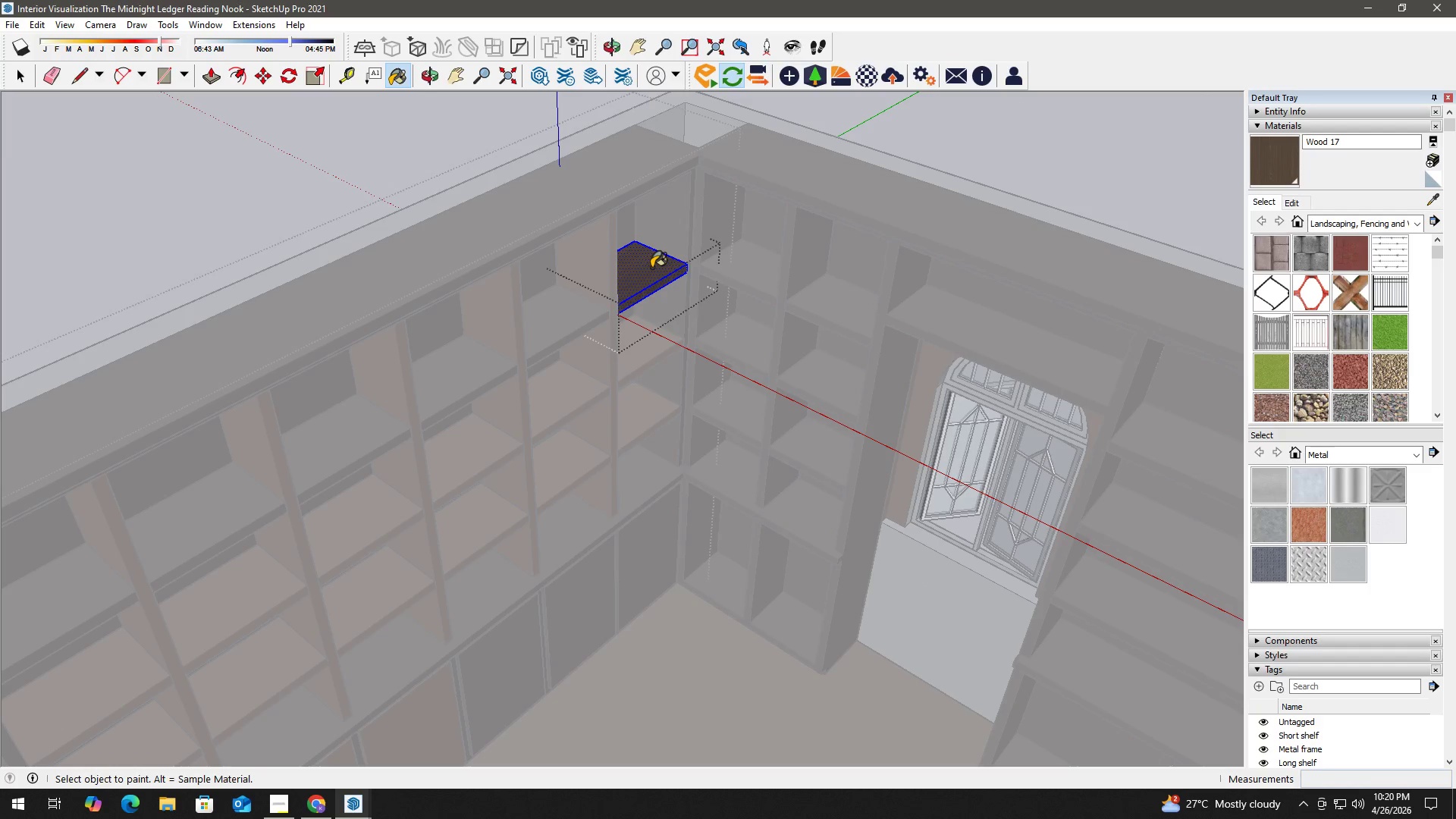 
triple_click([651, 268])
 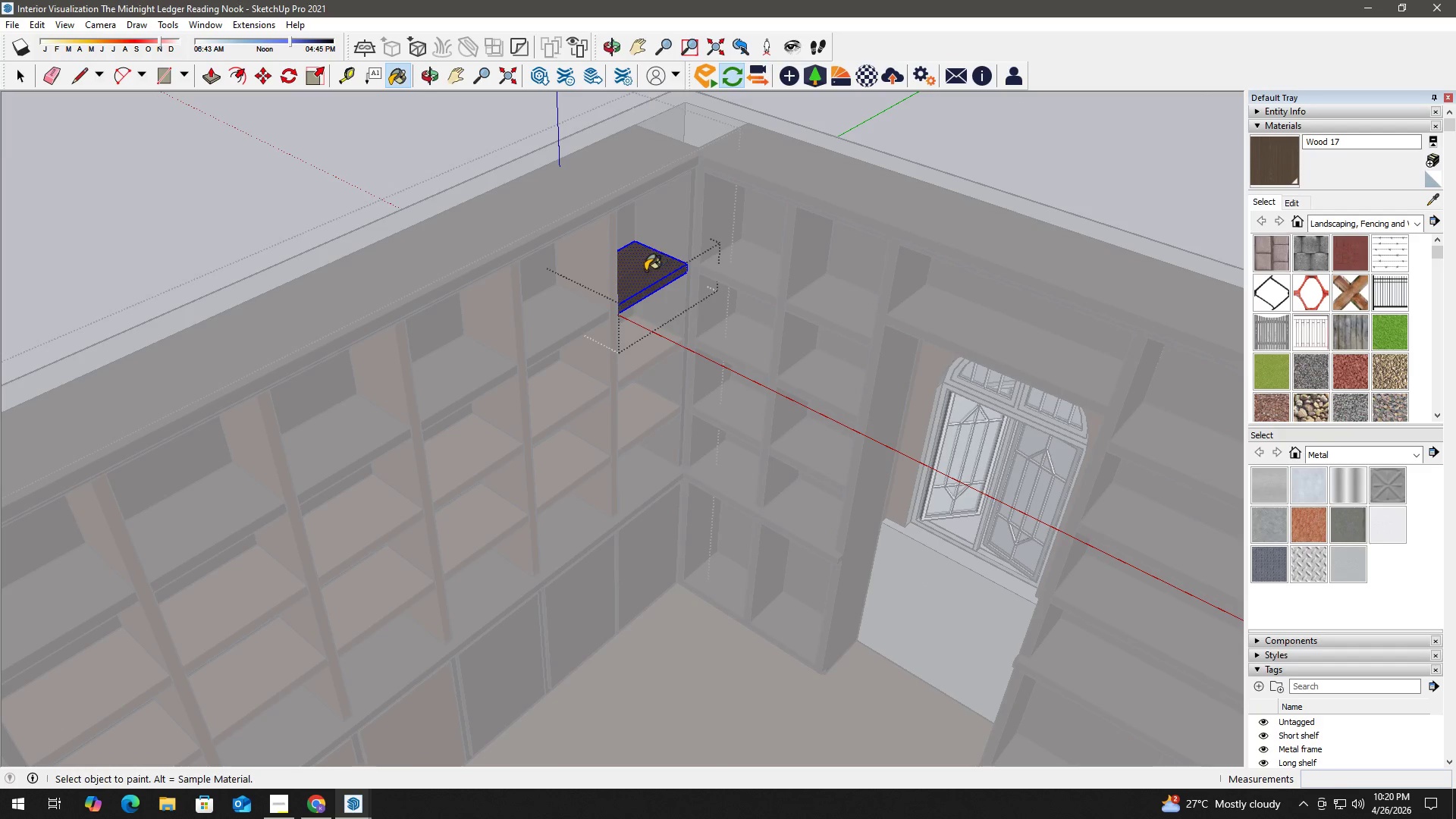 
key(Space)
 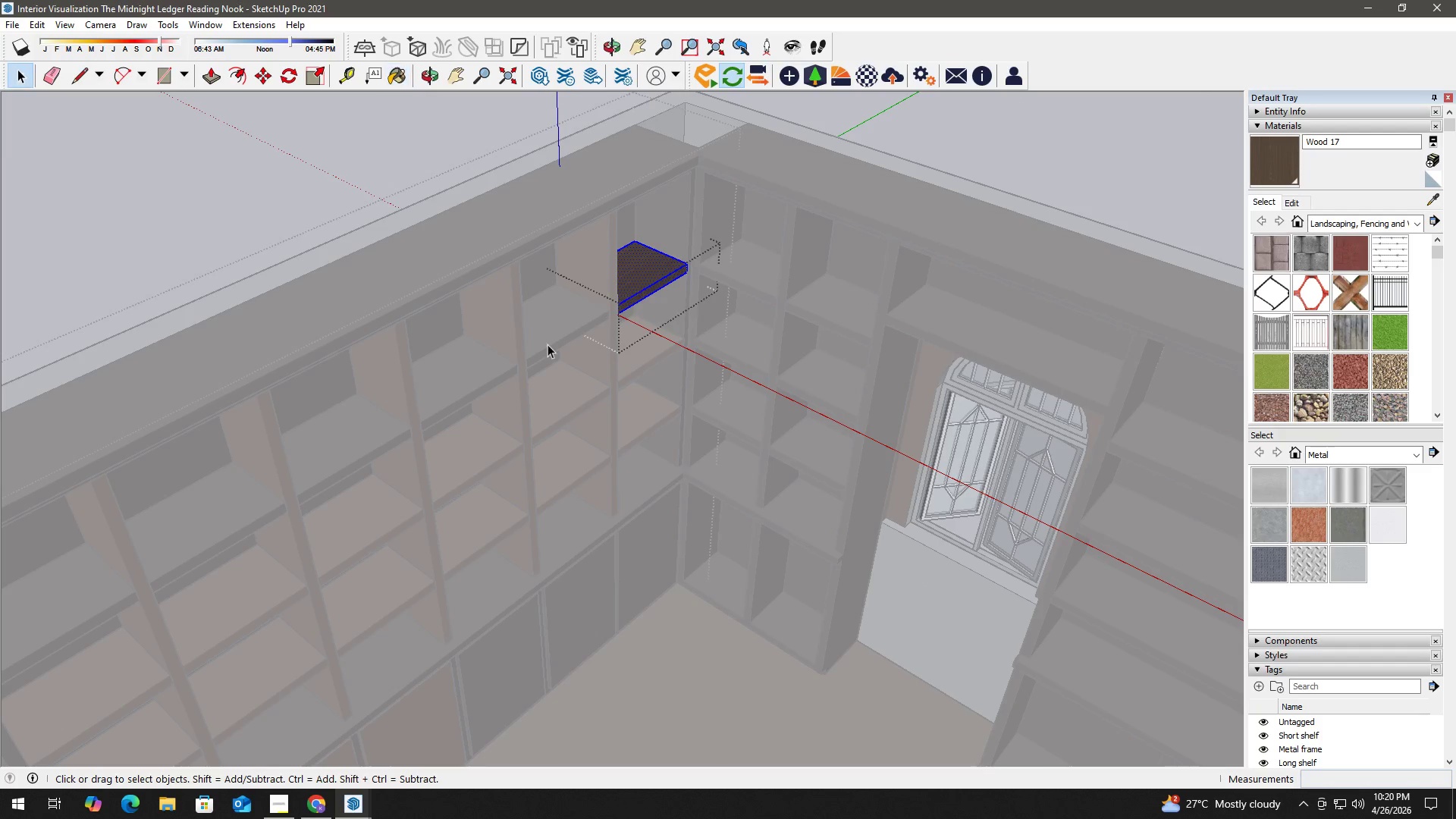 
key(Escape)
 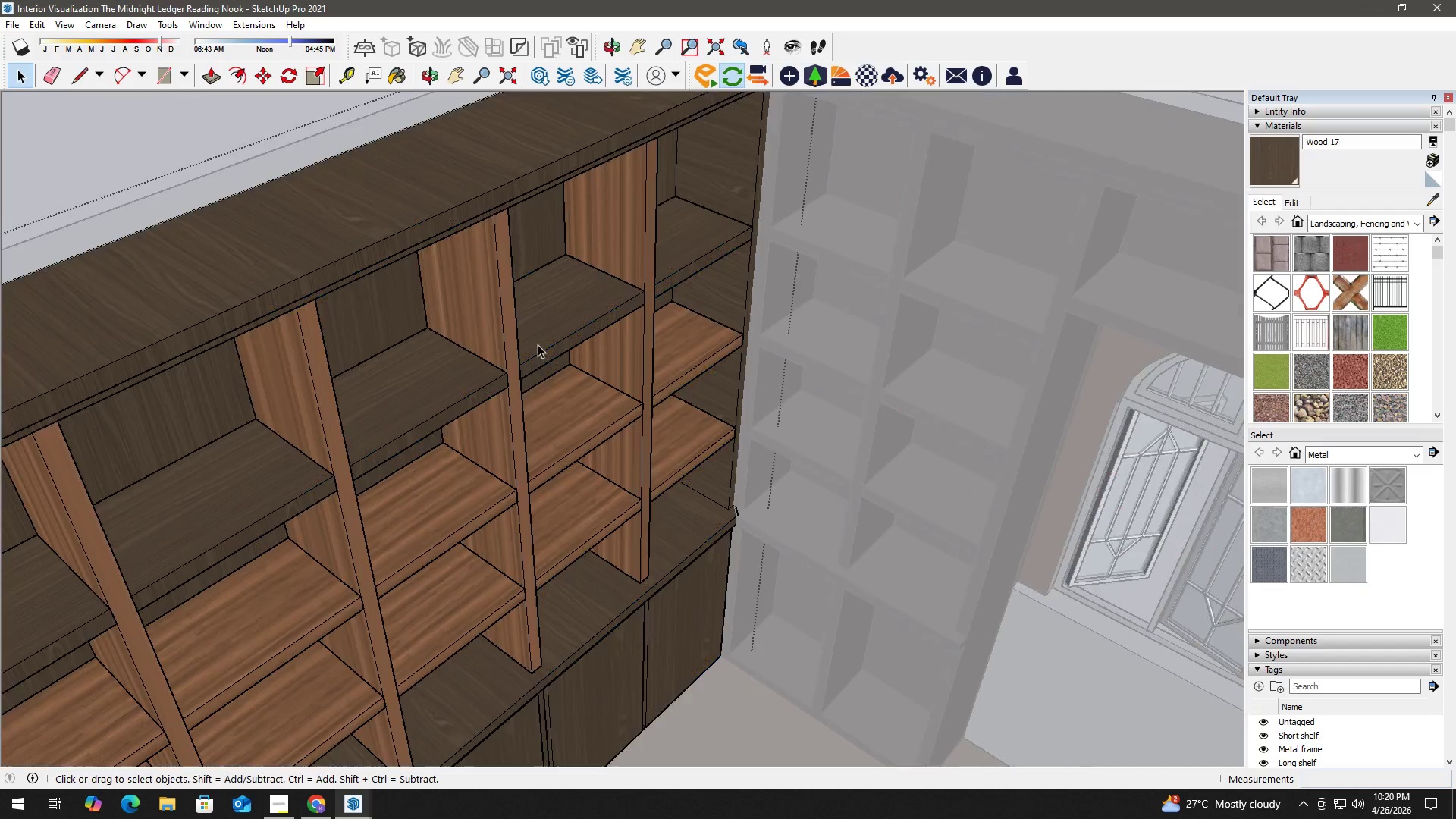 
key(Escape)
 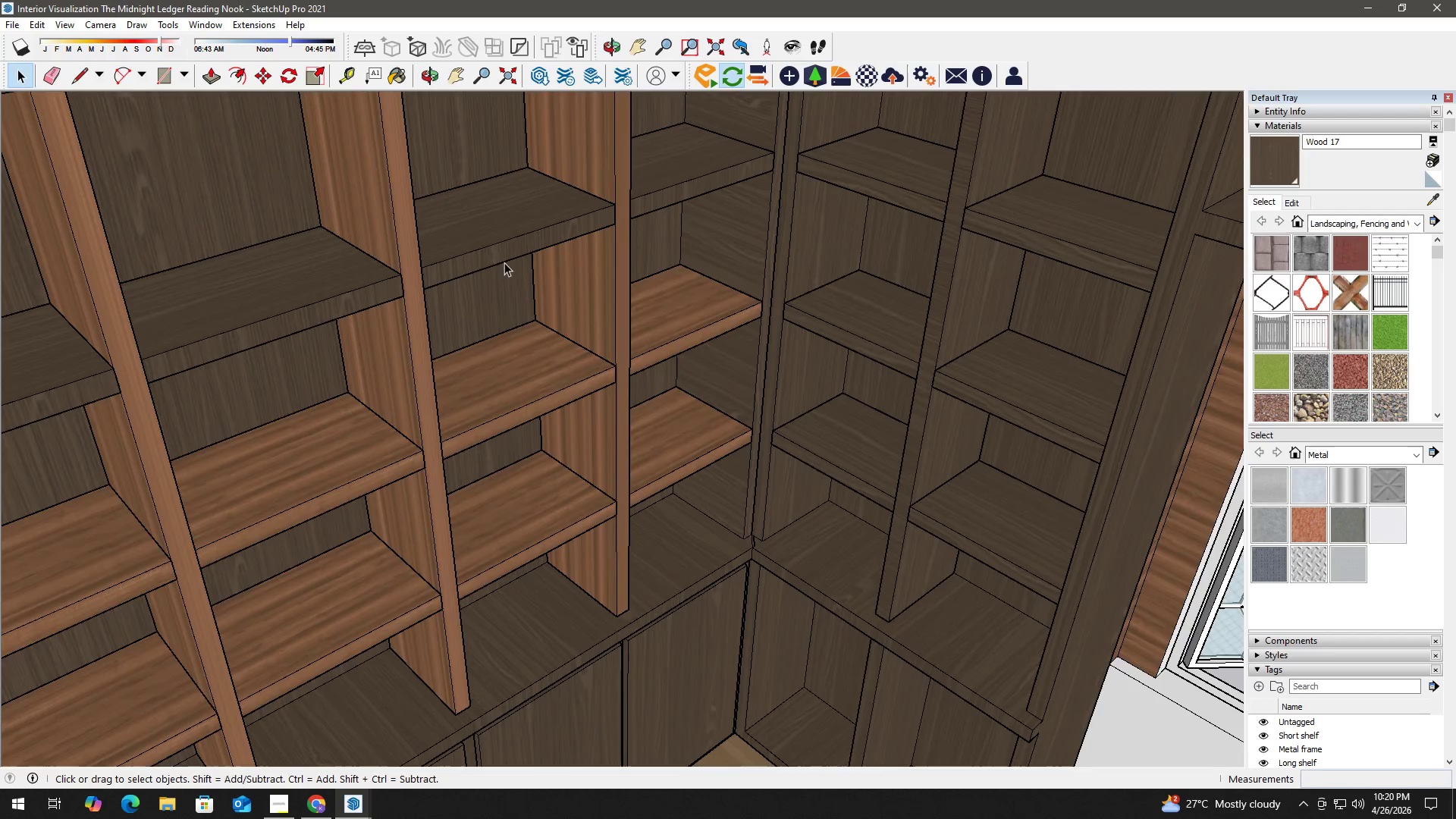 
scroll: coordinate [554, 342], scroll_direction: up, amount: 7.0
 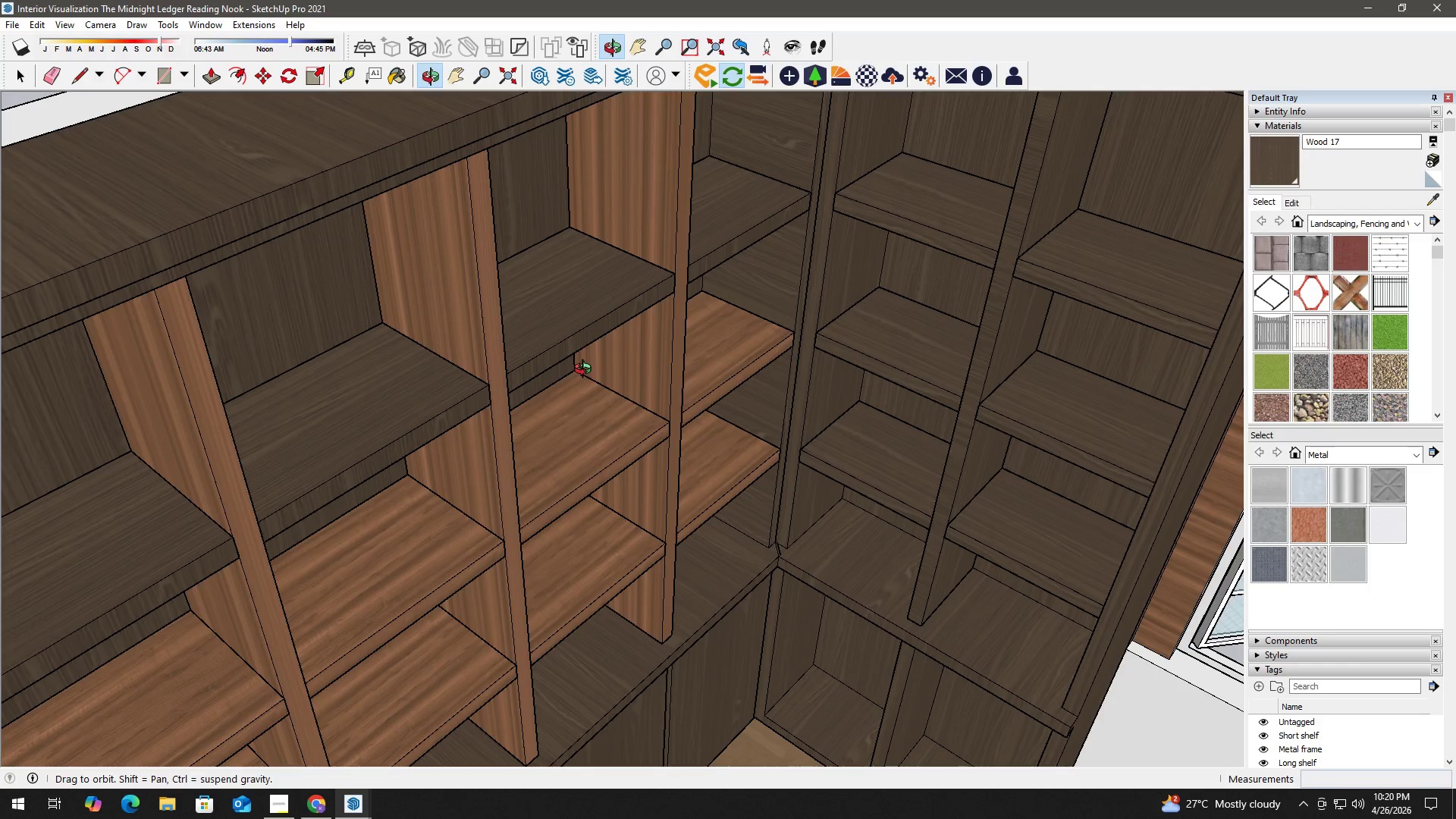 
type(hh)
 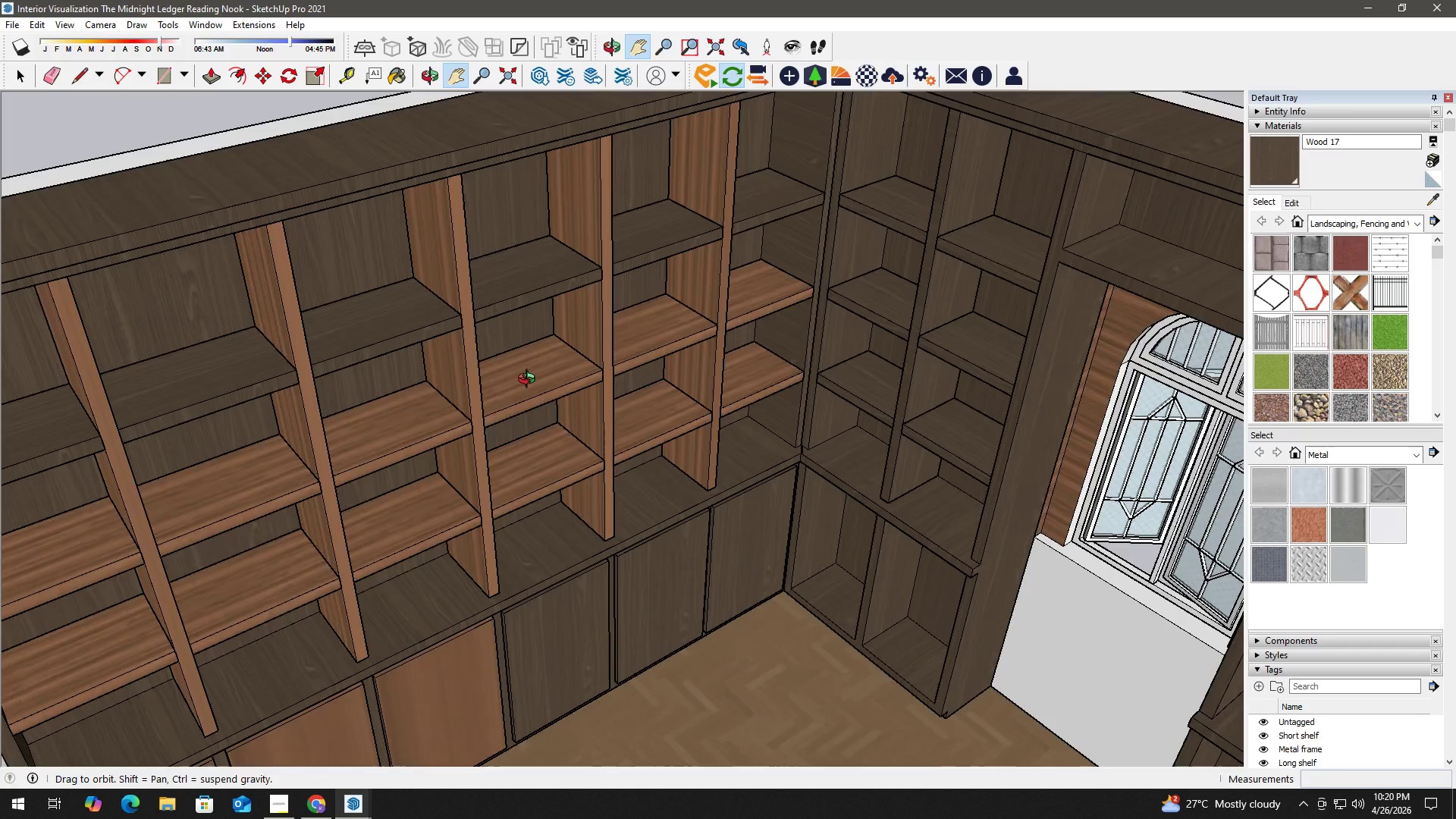 
left_click_drag(start_coordinate=[427, 413], to_coordinate=[599, 361])
 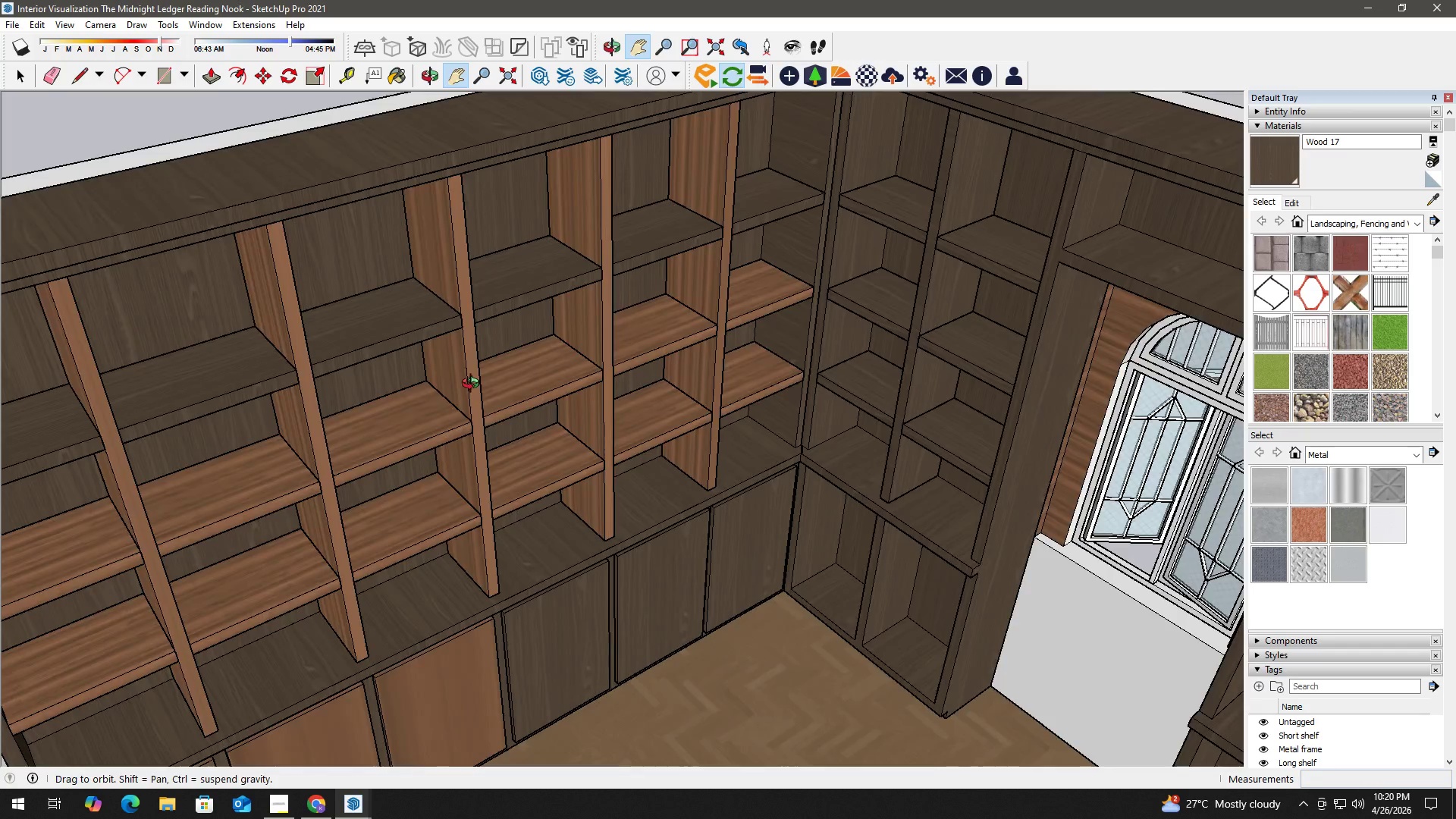 
scroll: coordinate [494, 362], scroll_direction: down, amount: 5.0
 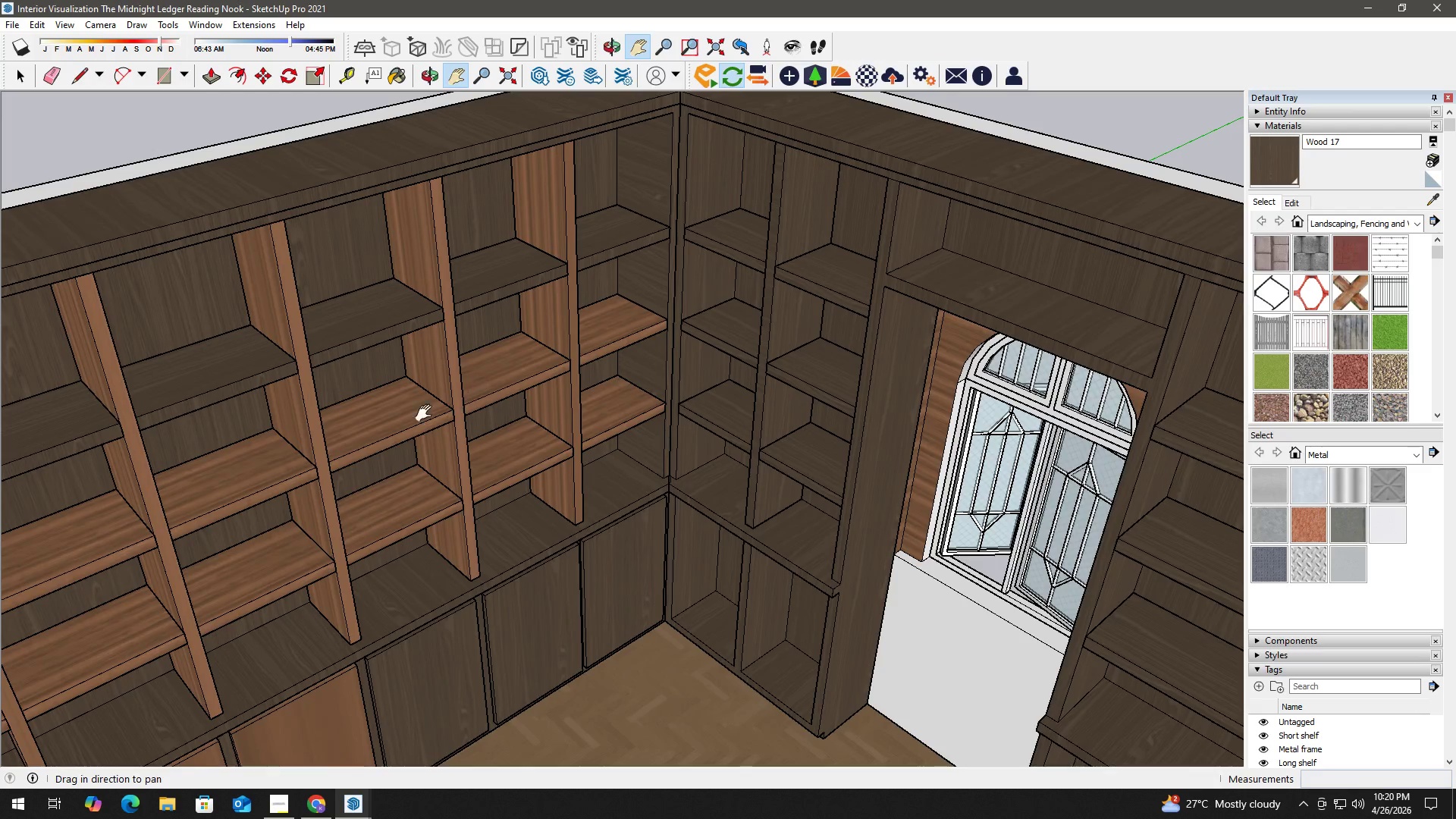 
key(H)
 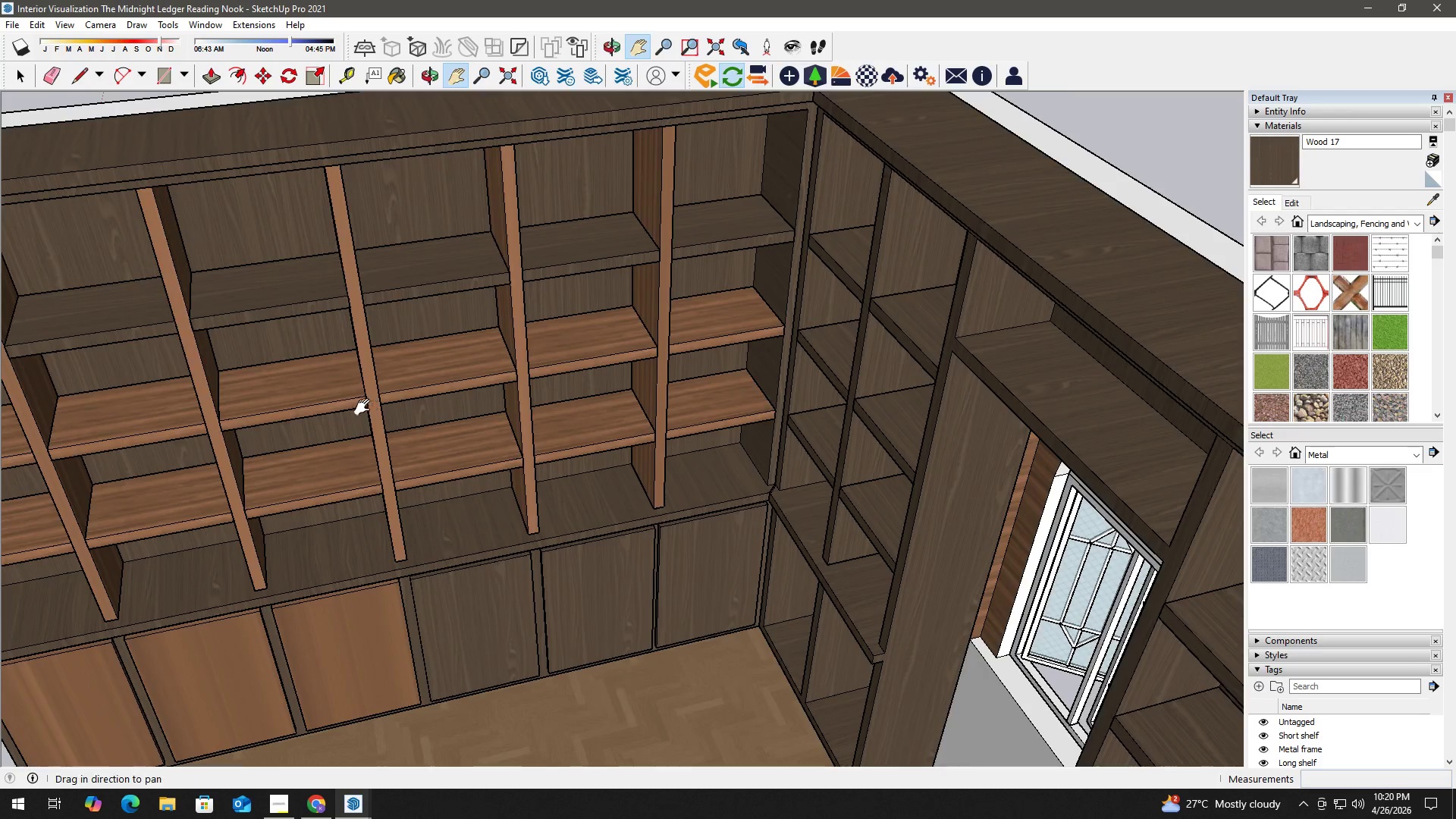 
left_click_drag(start_coordinate=[367, 406], to_coordinate=[833, 328])
 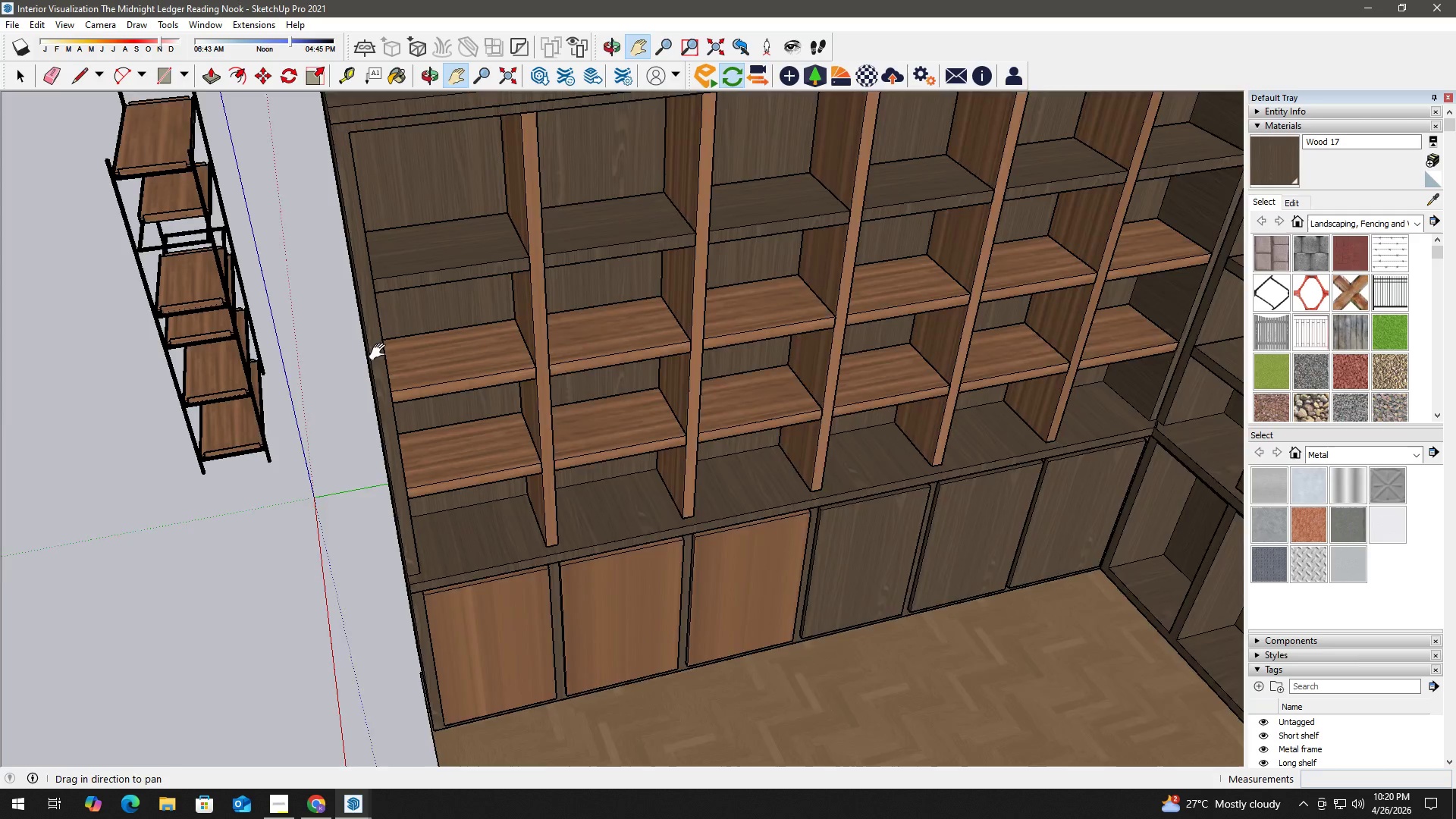 
key(Space)
 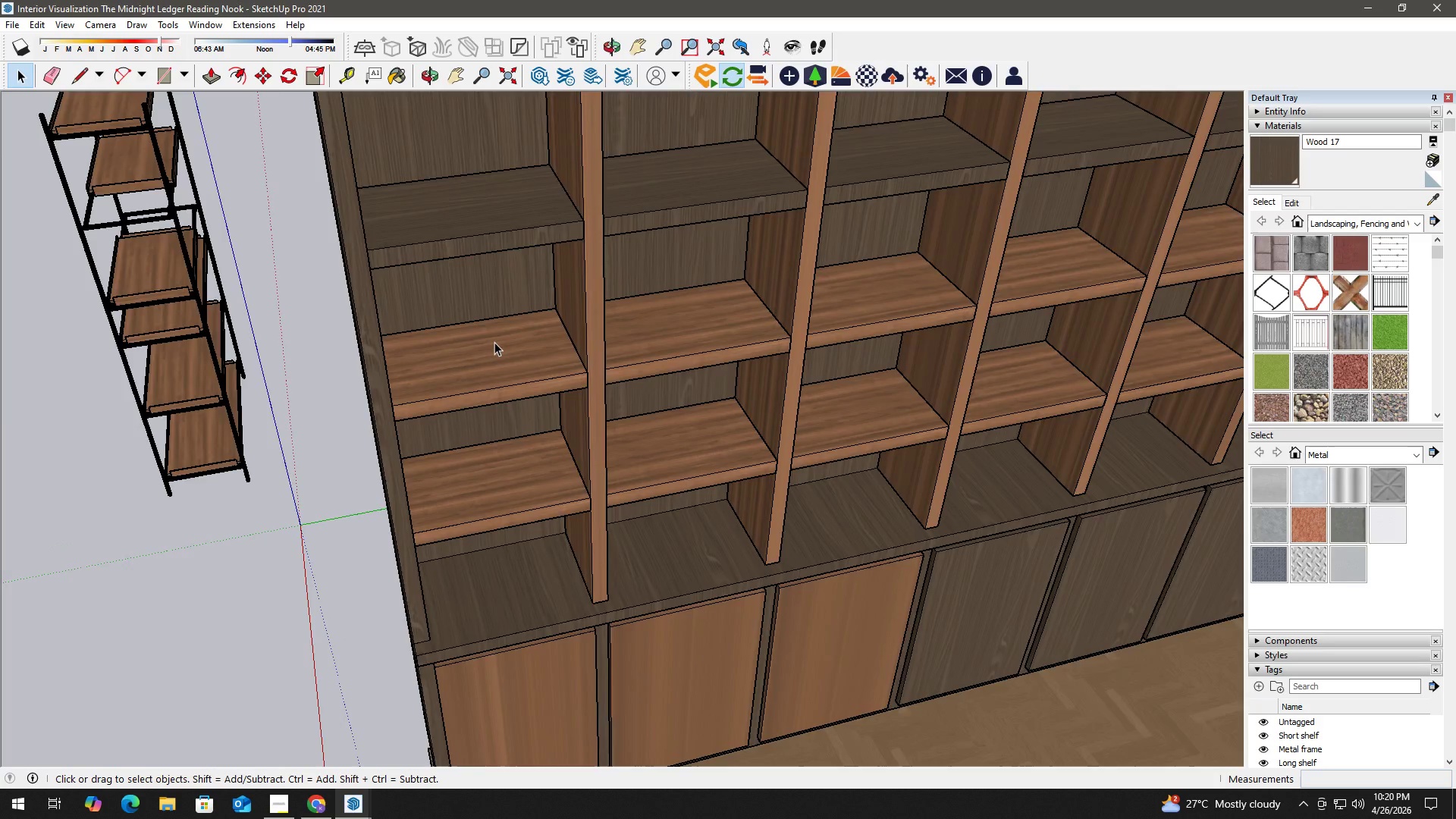 
double_click([494, 342])
 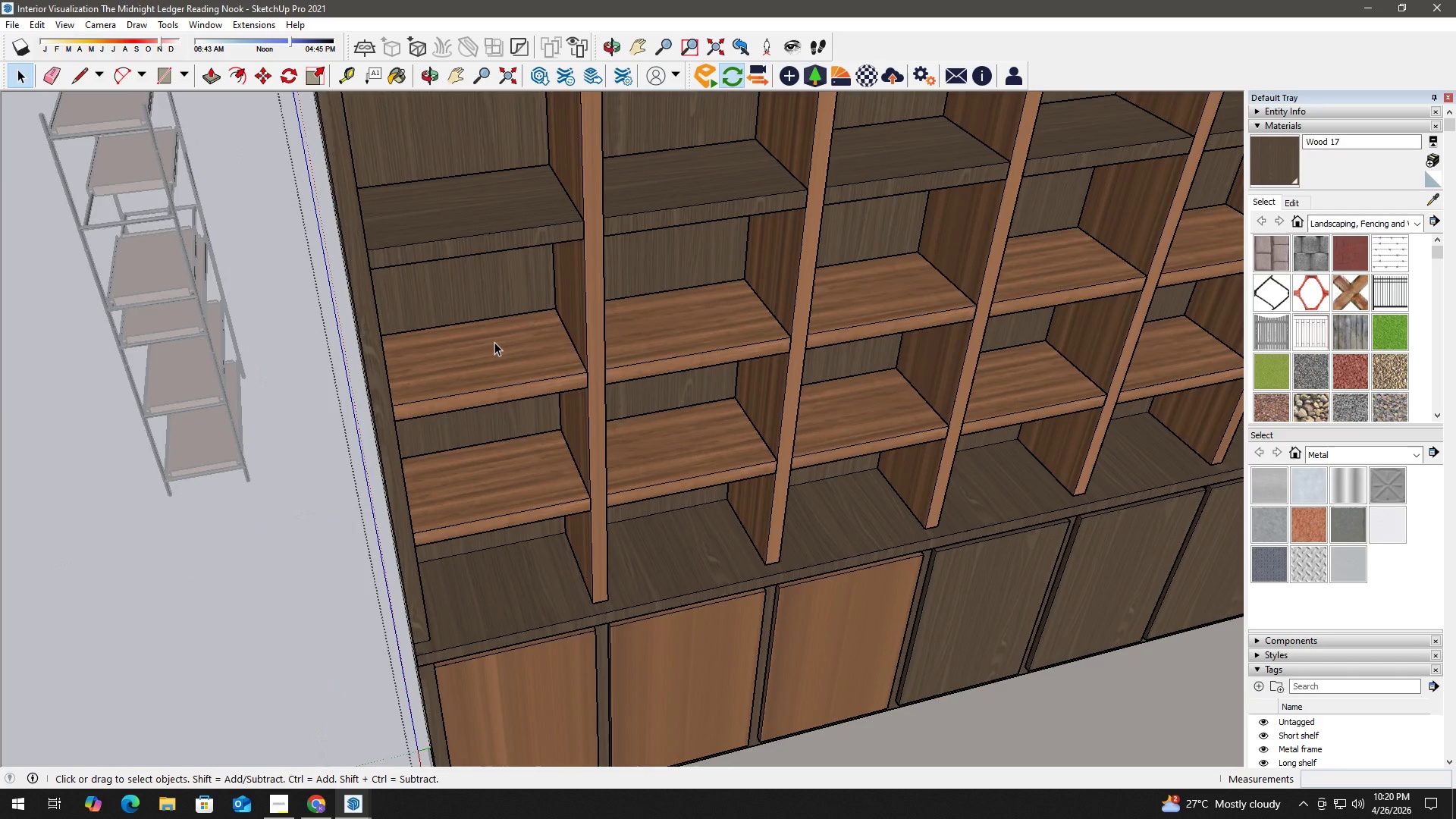 
scroll: coordinate [400, 353], scroll_direction: up, amount: 3.0
 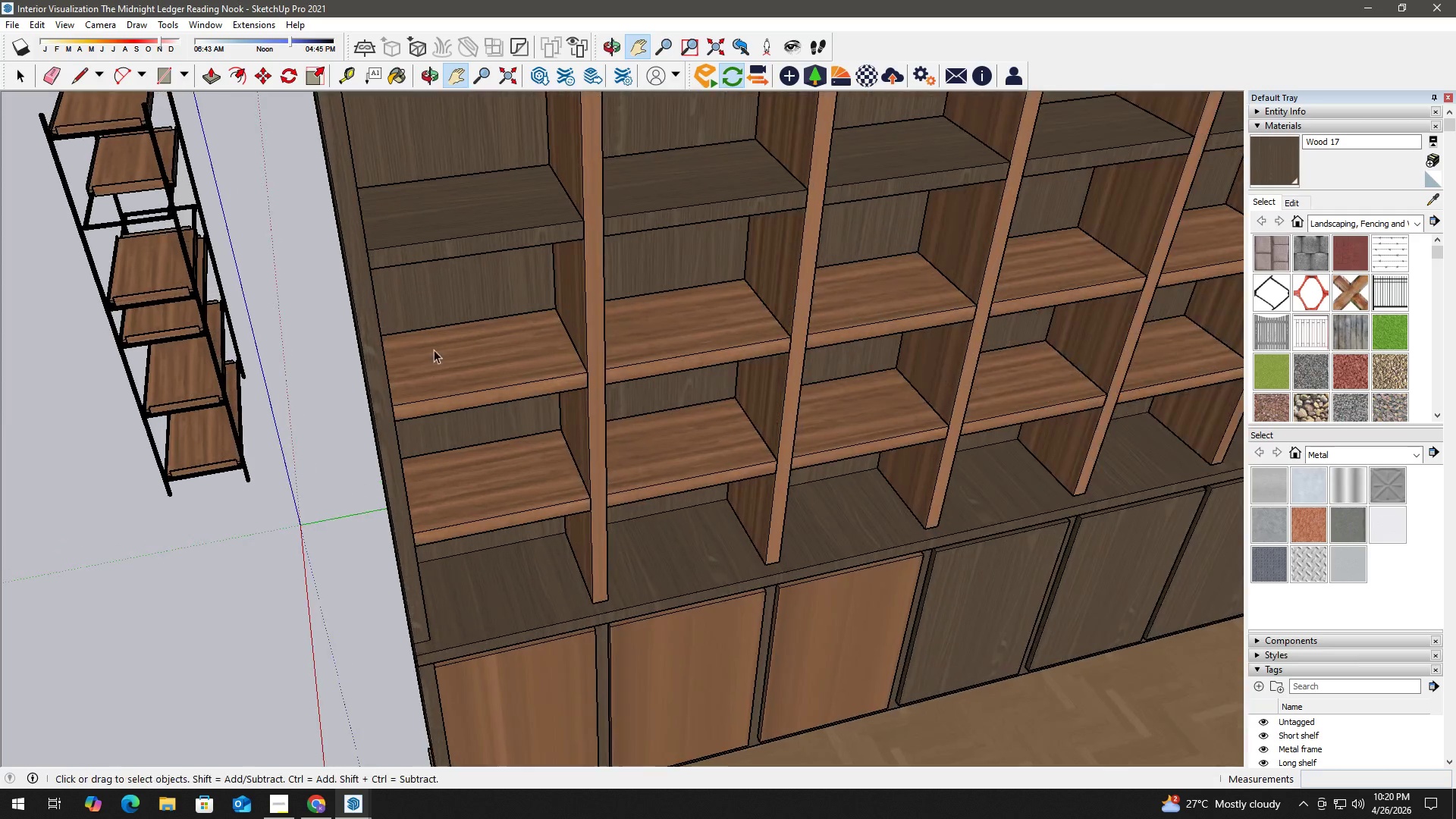 
triple_click([494, 342])
 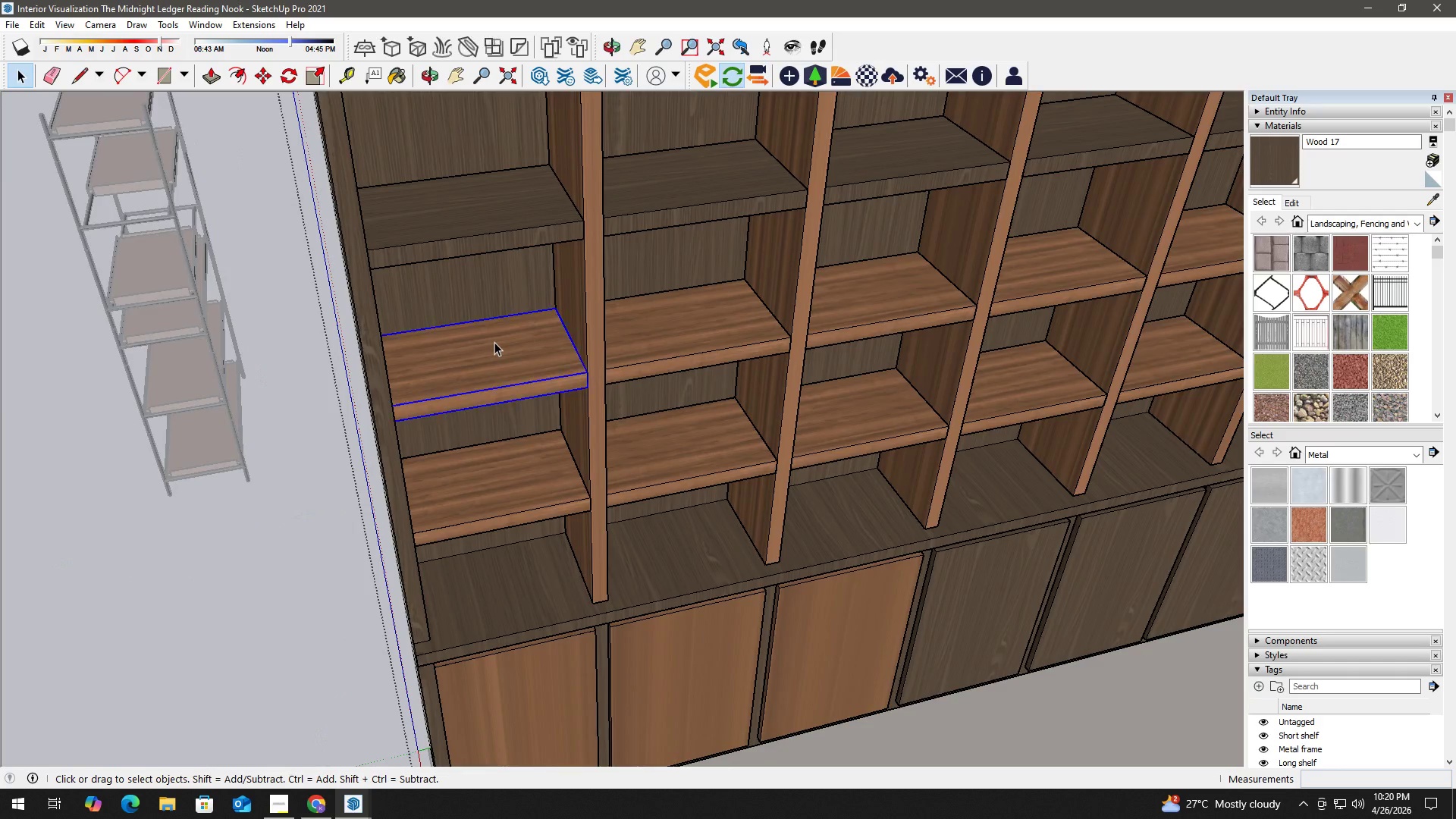 
triple_click([494, 342])
 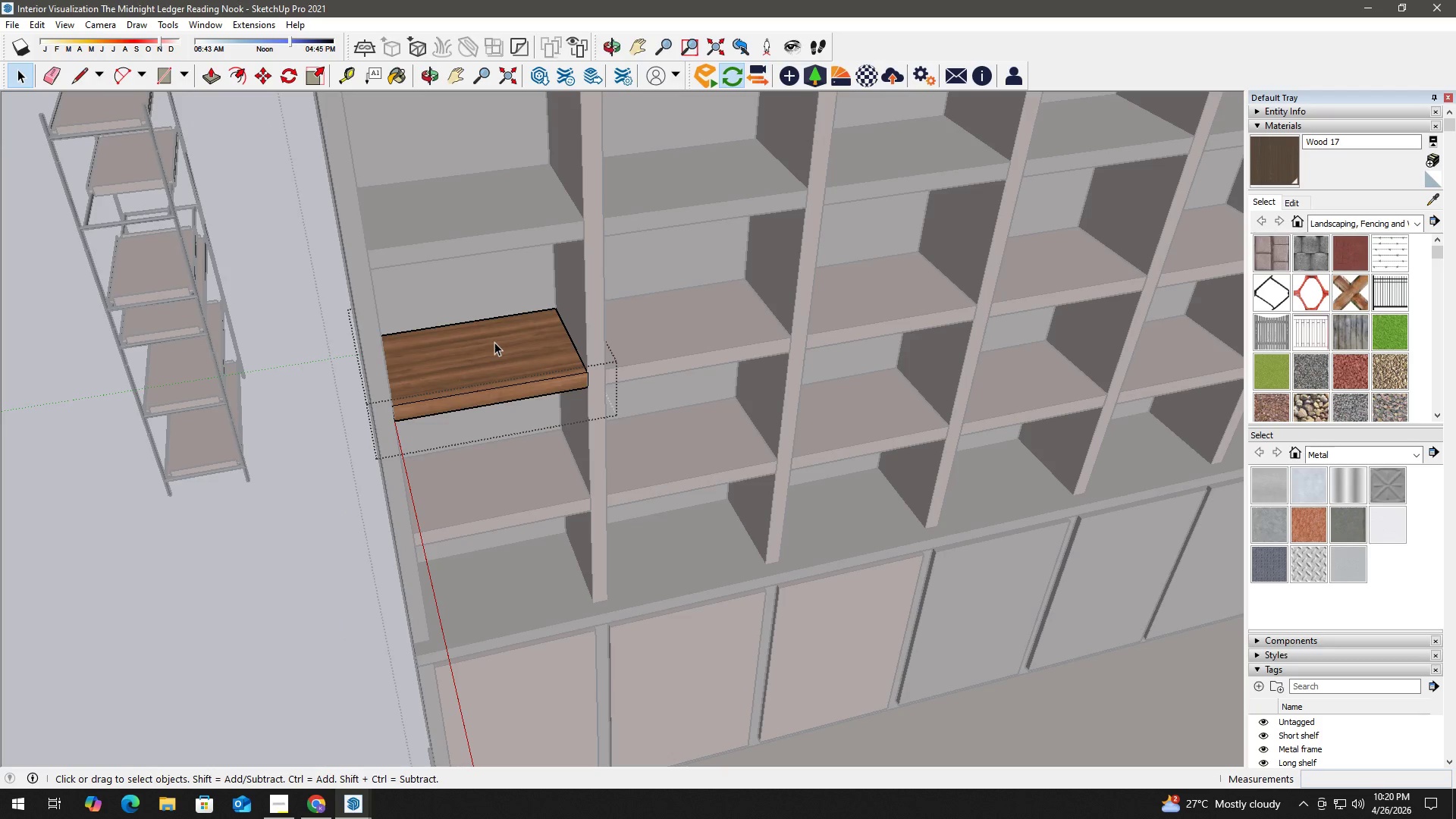 
triple_click([494, 342])
 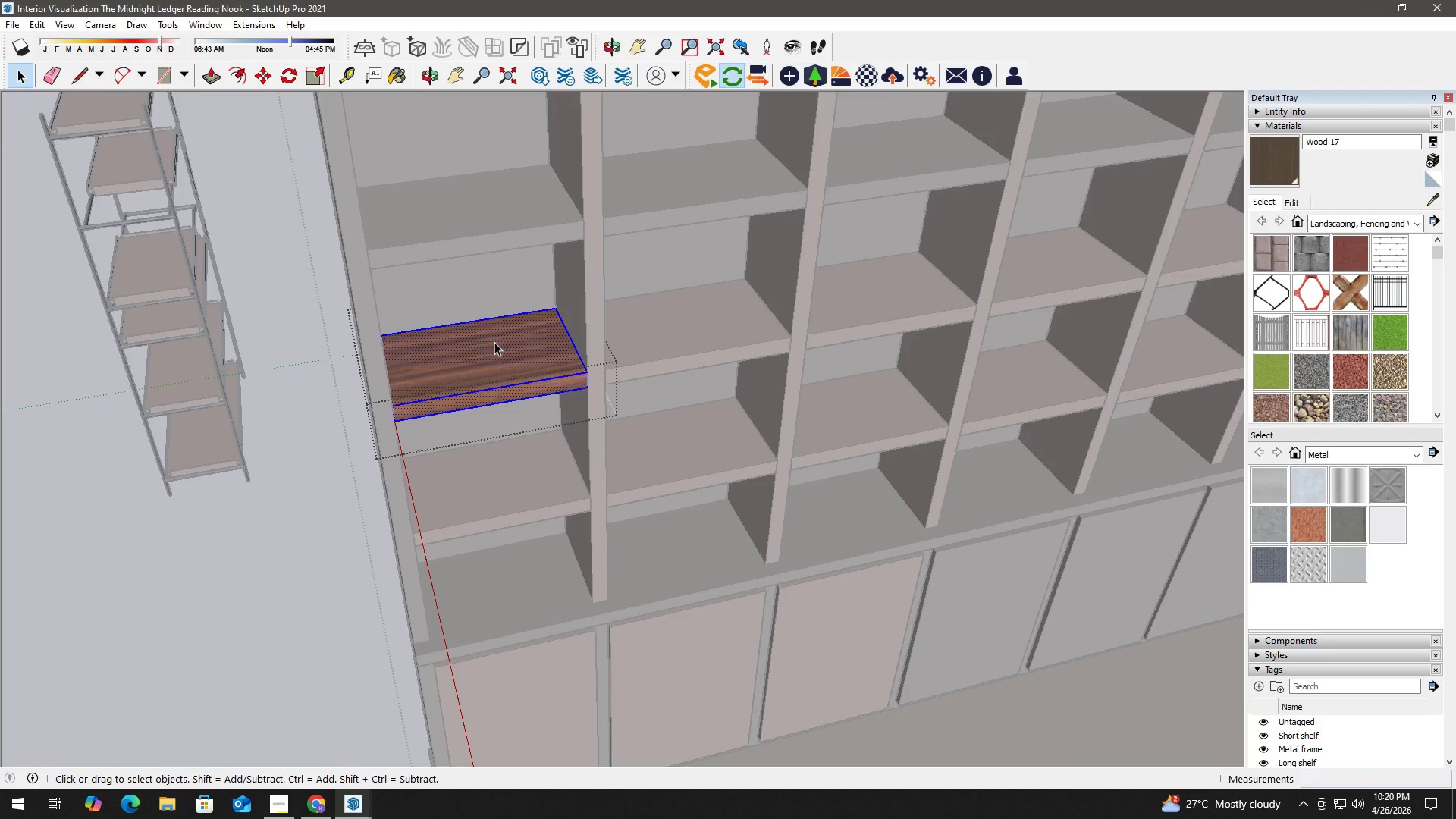 
triple_click([494, 342])
 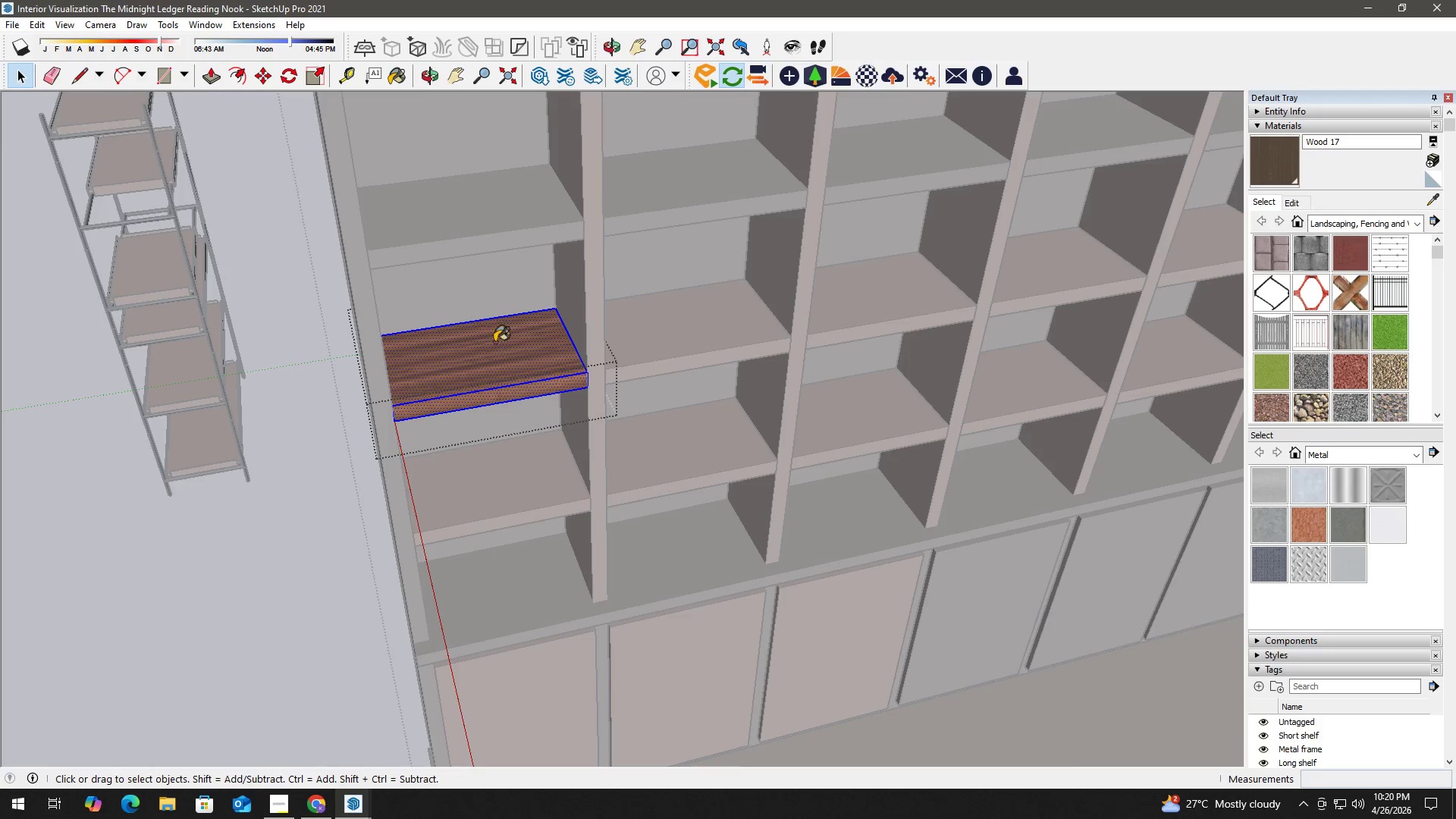 
key(B)
 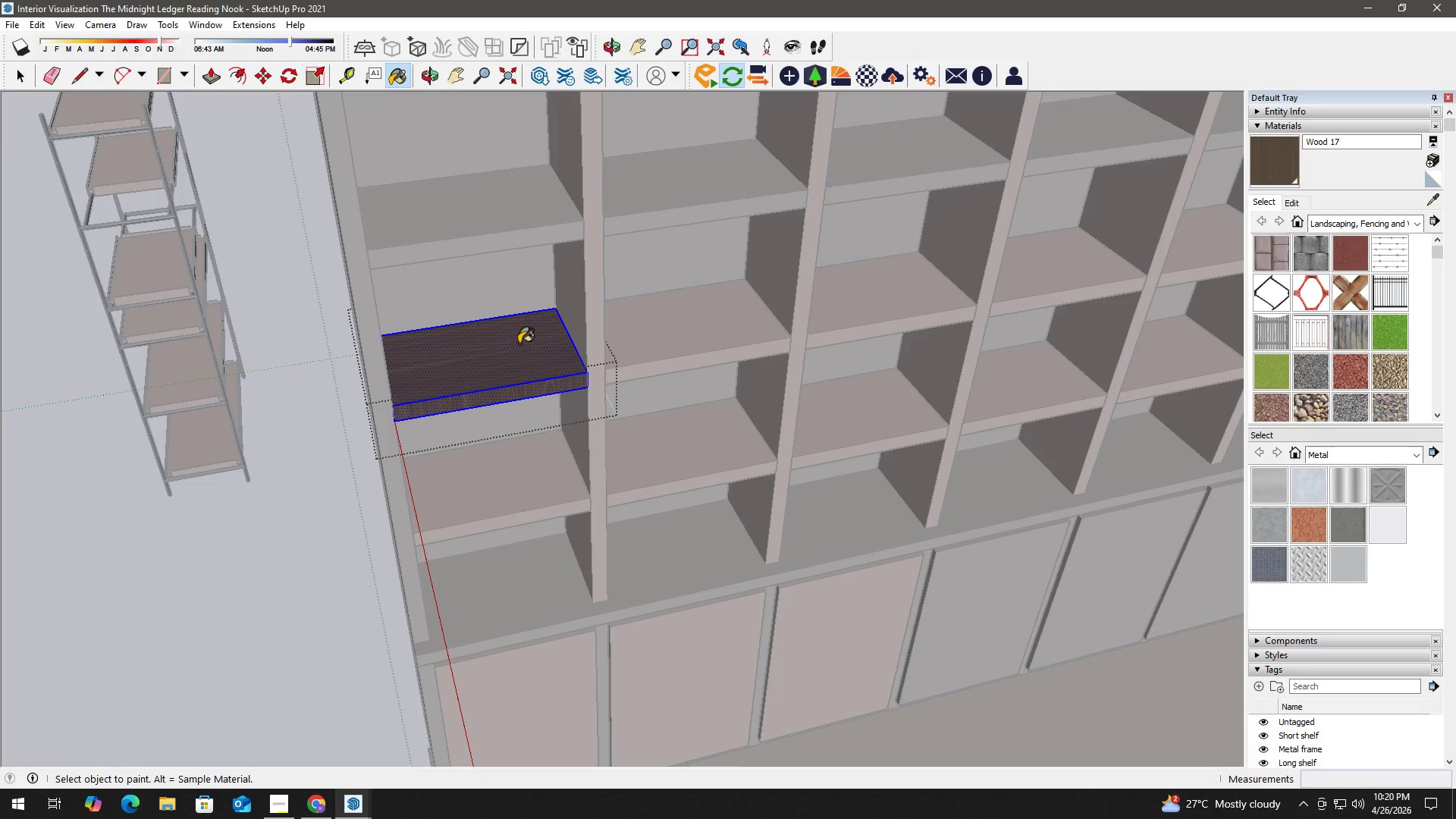 
key(Space)
 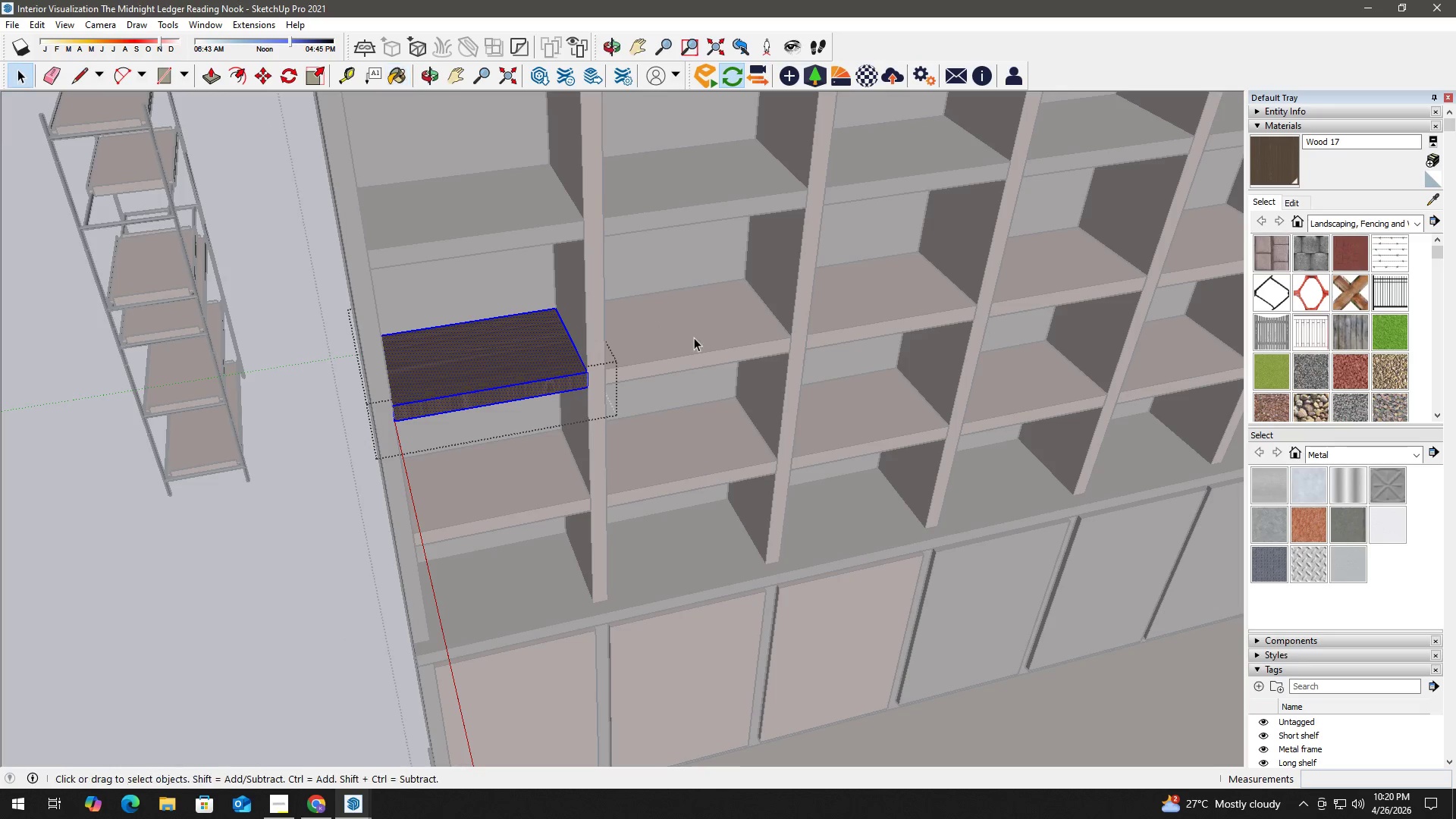 
key(Escape)
 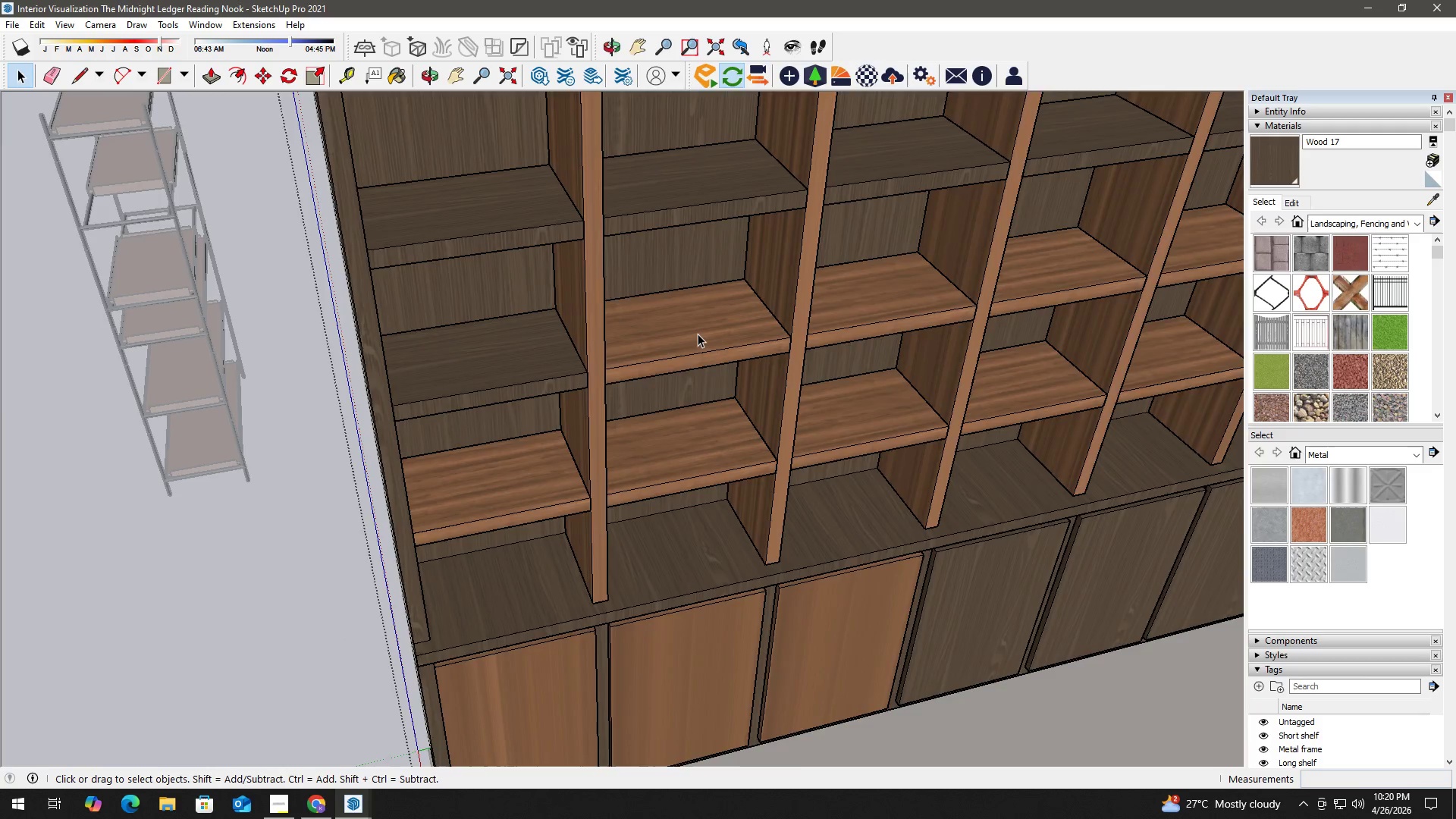 
triple_click([698, 334])
 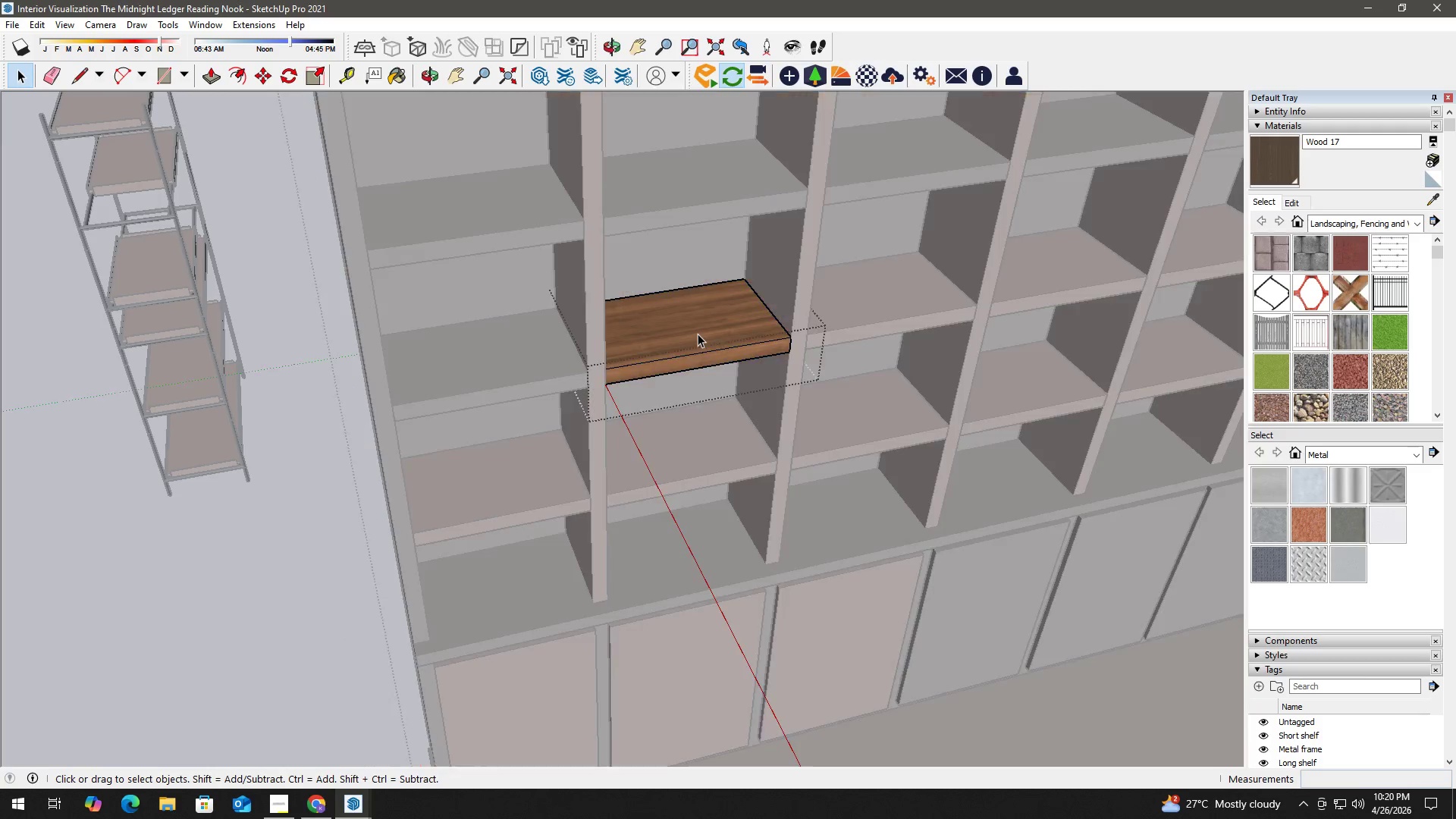 
triple_click([698, 334])
 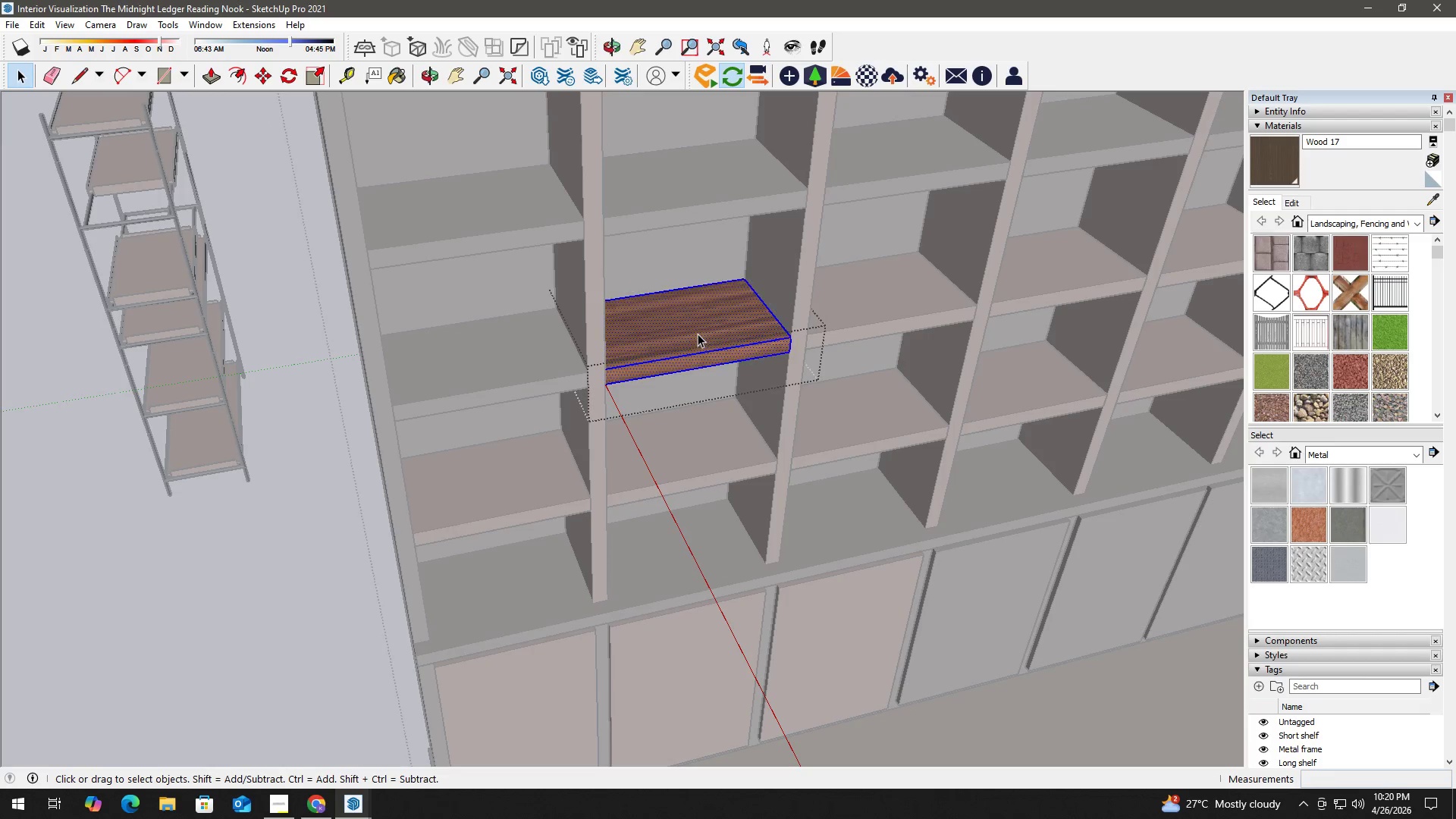 
triple_click([698, 334])
 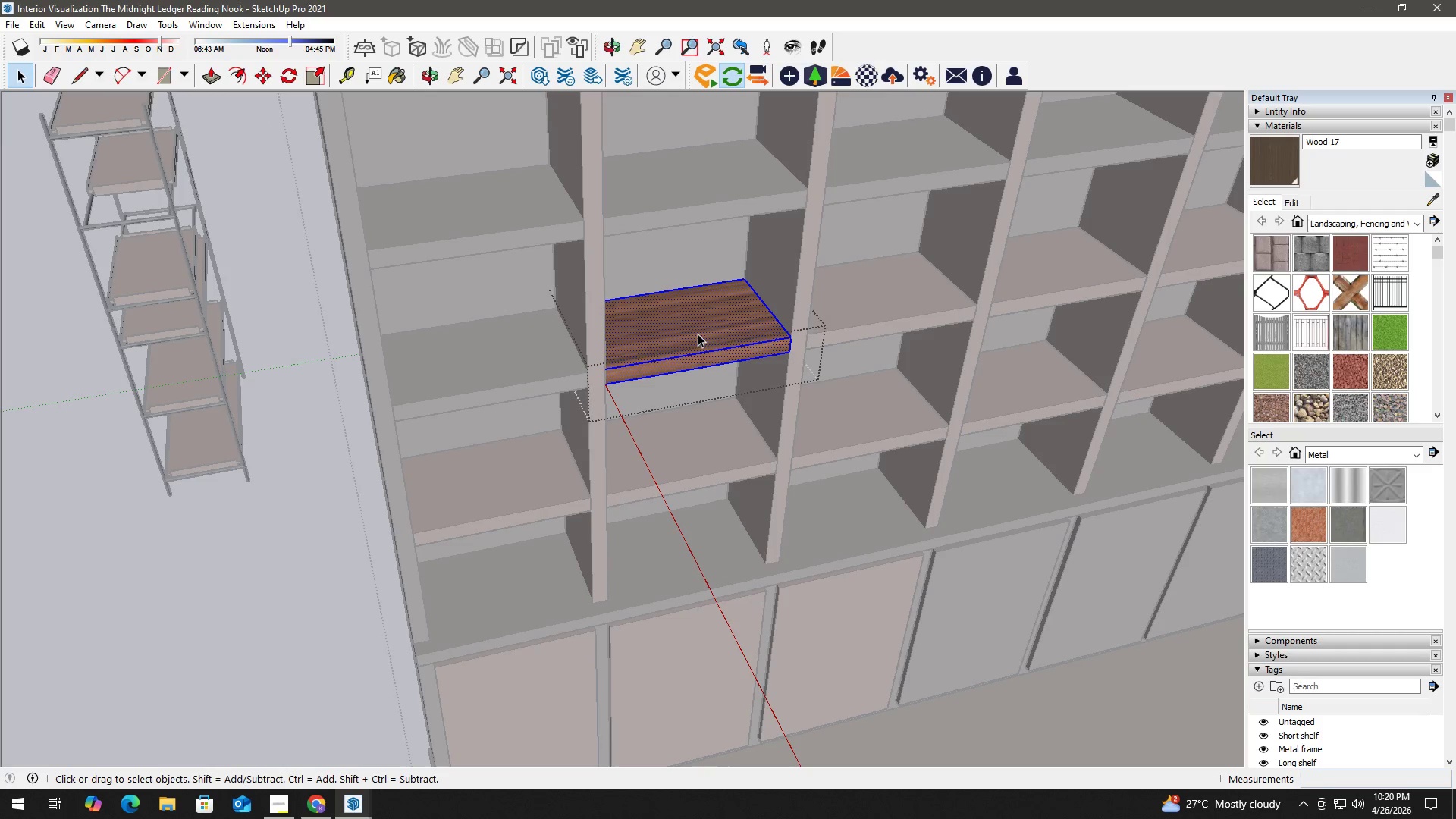 
triple_click([698, 334])
 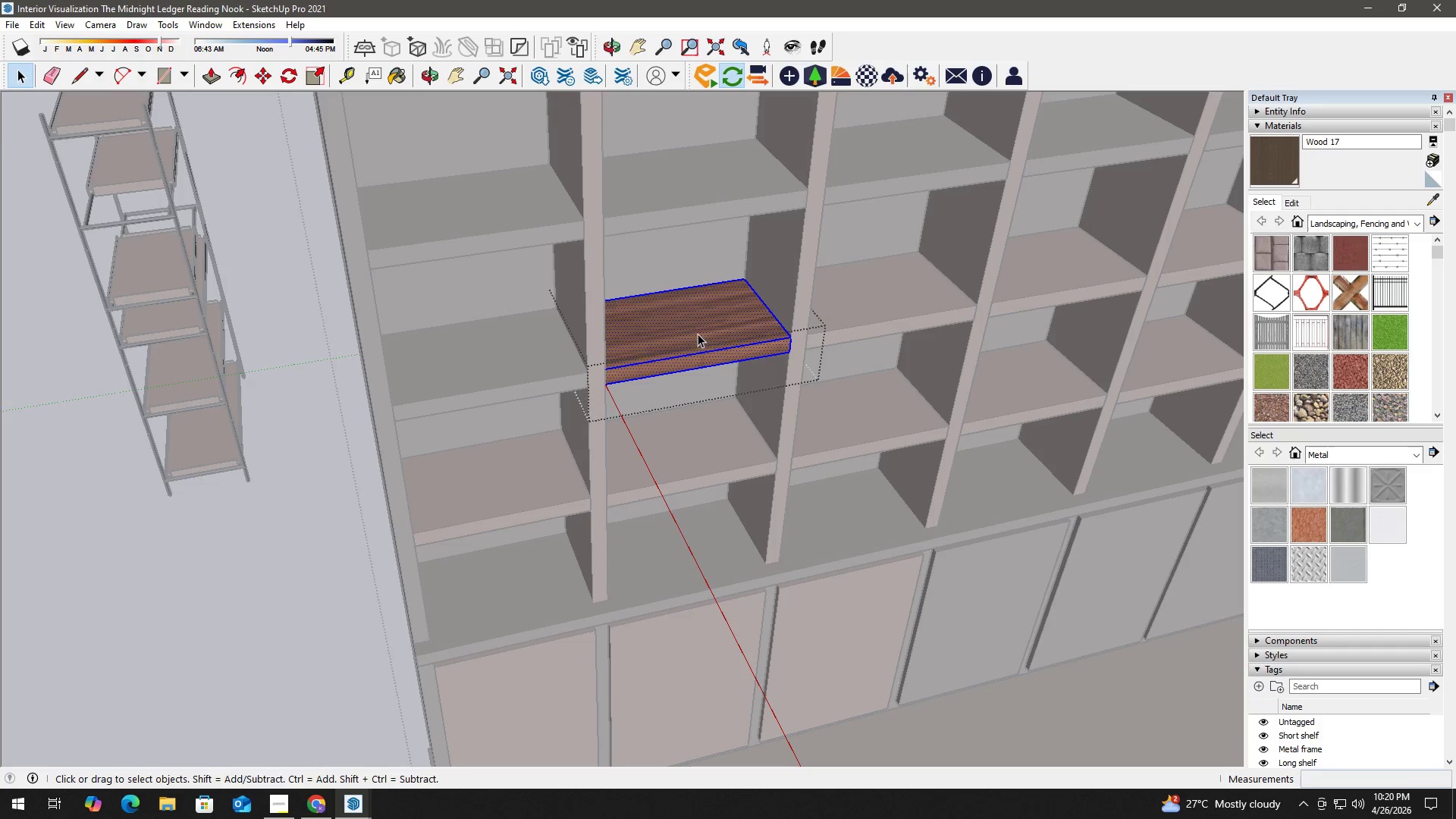 
key(B)
 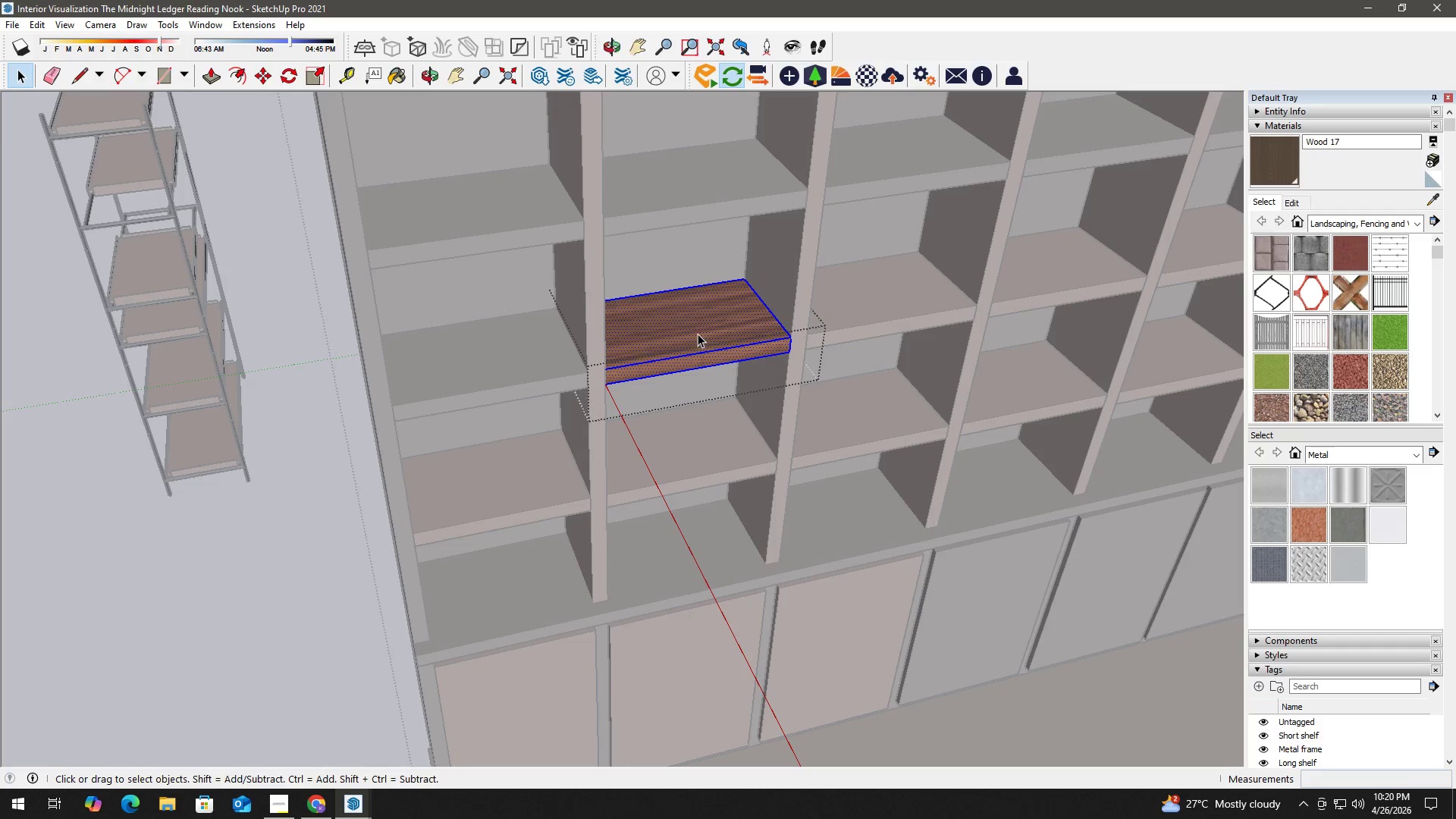 
triple_click([699, 333])
 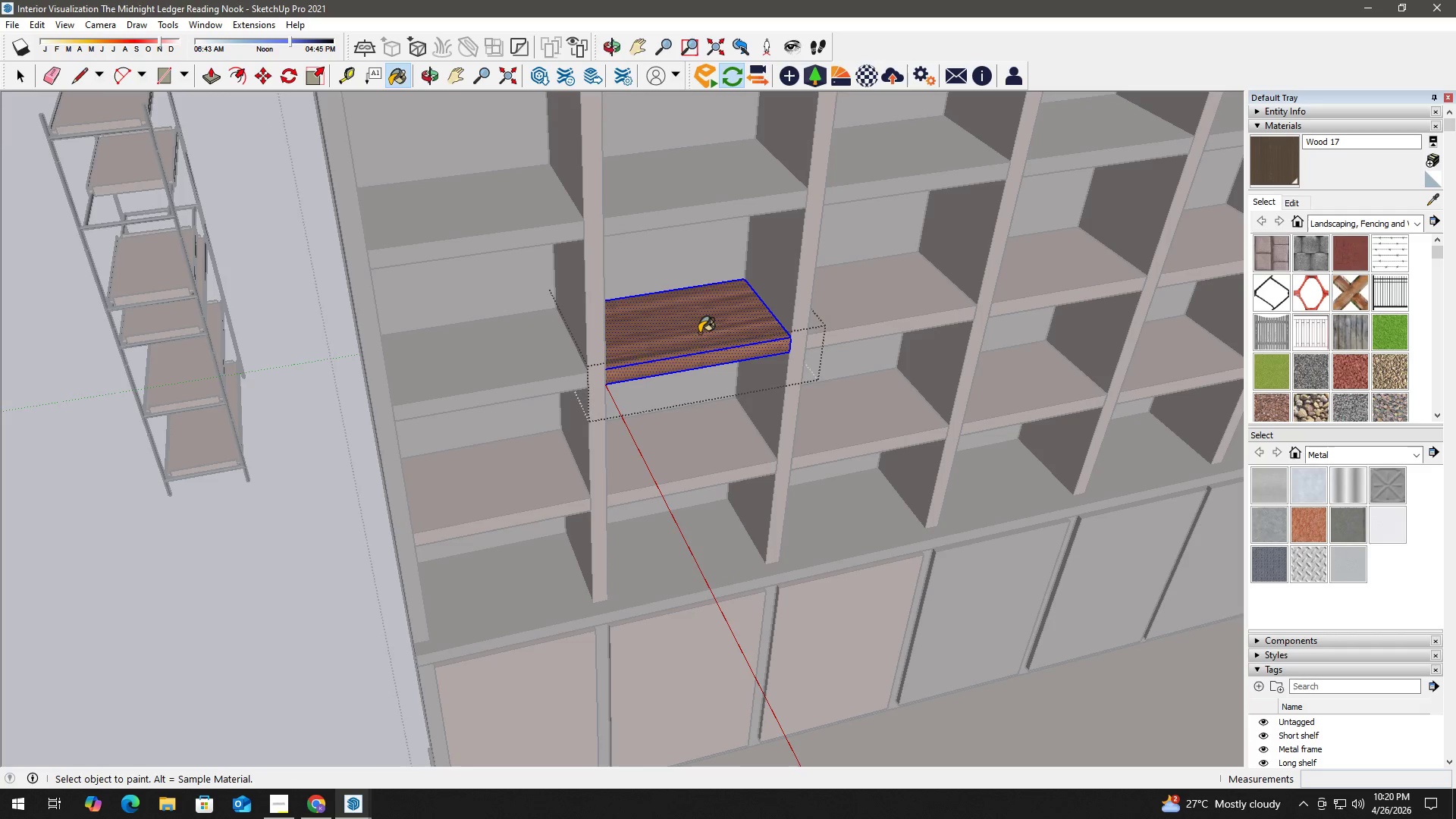 
triple_click([699, 333])
 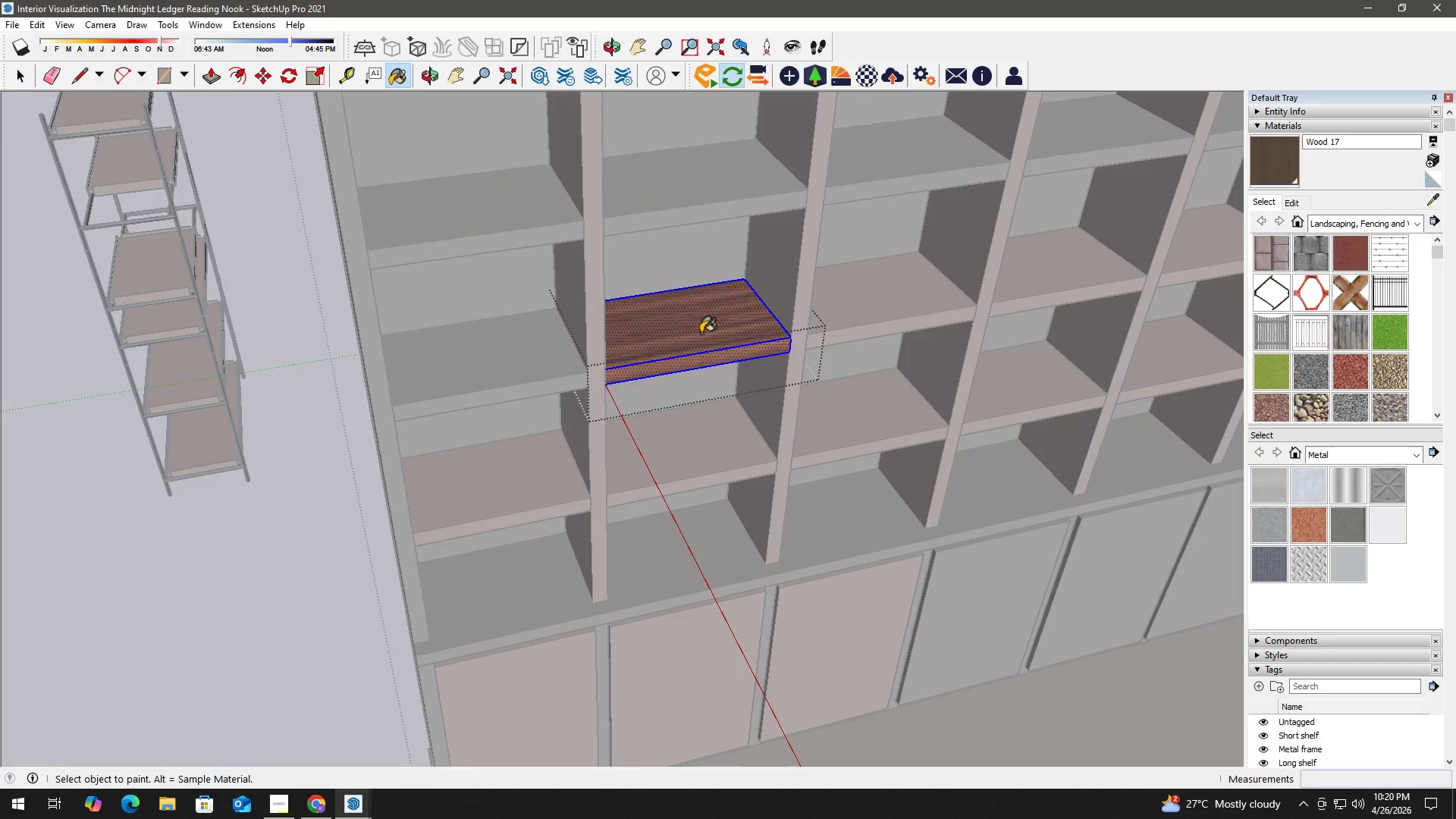 
triple_click([701, 333])
 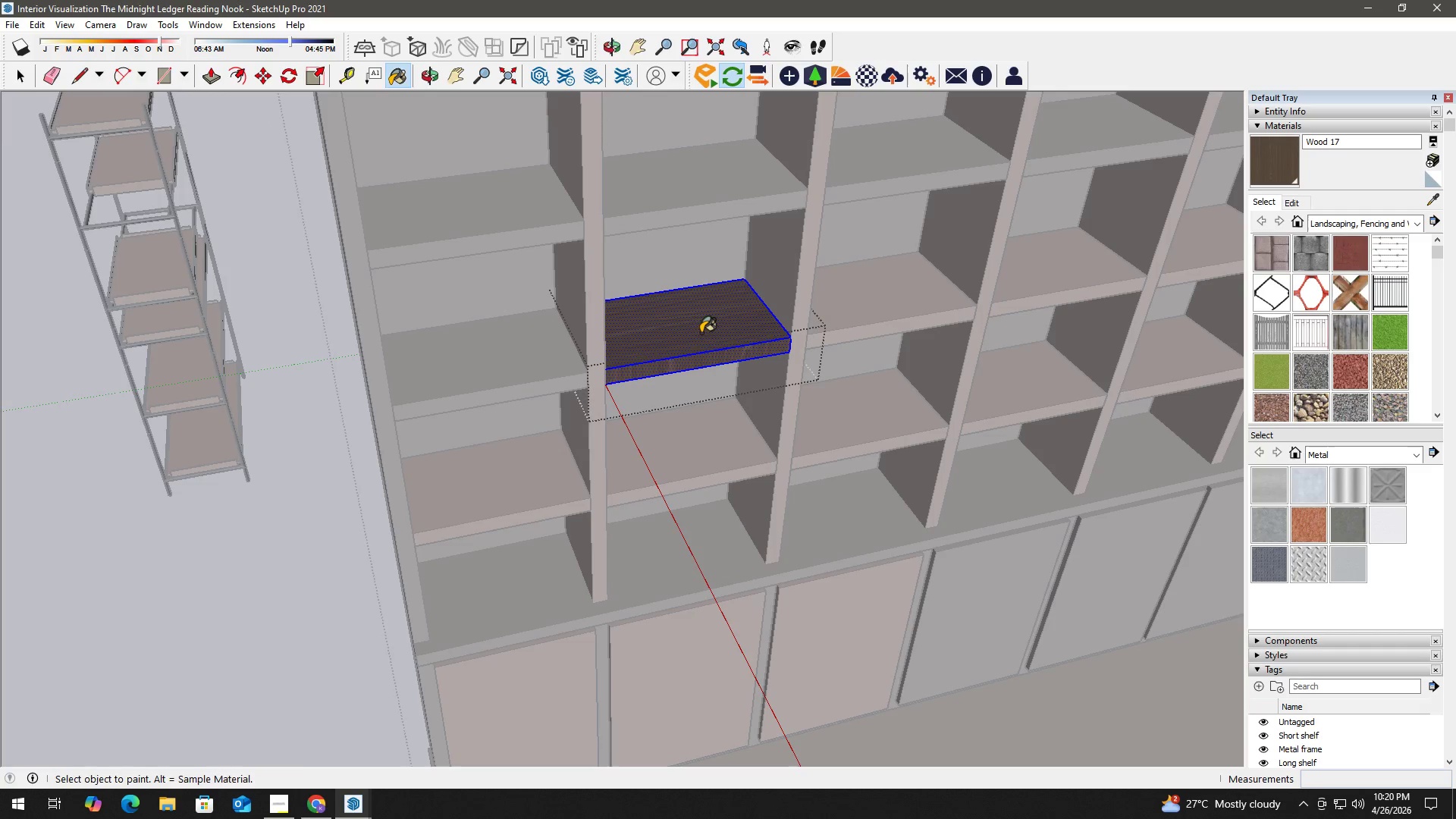 
key(Space)
 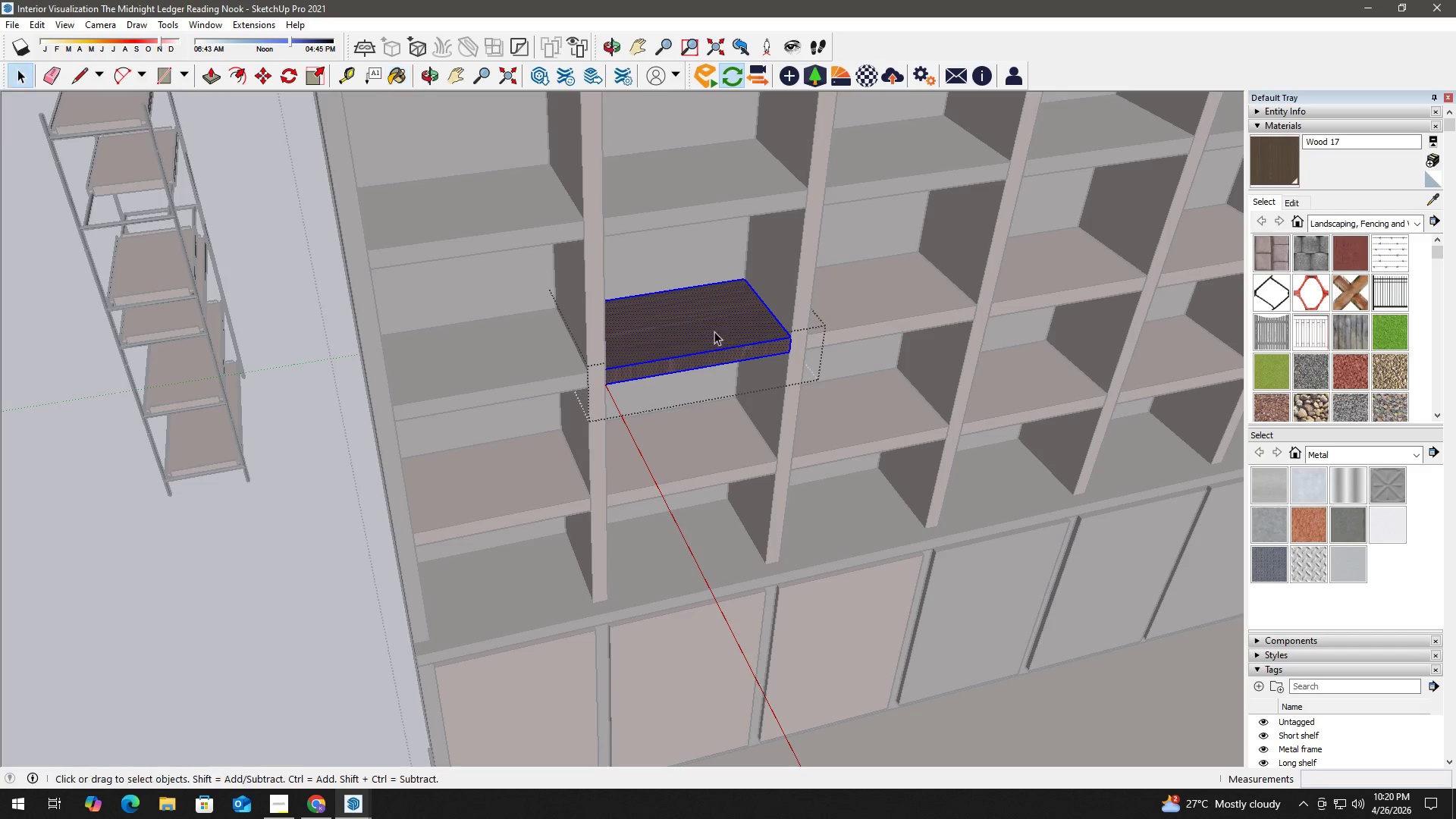 
key(H)
 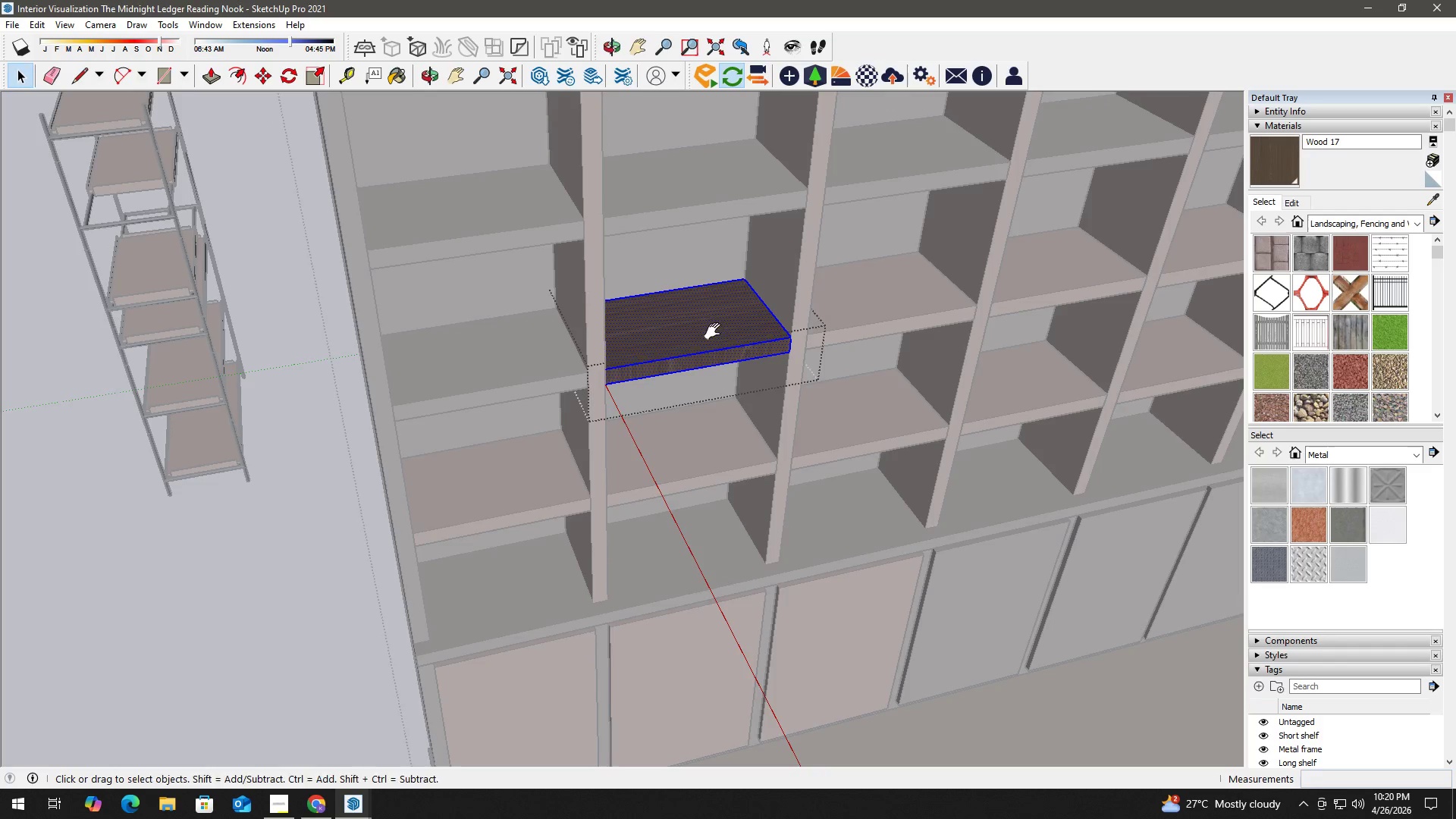 
left_click_drag(start_coordinate=[716, 331], to_coordinate=[453, 381])
 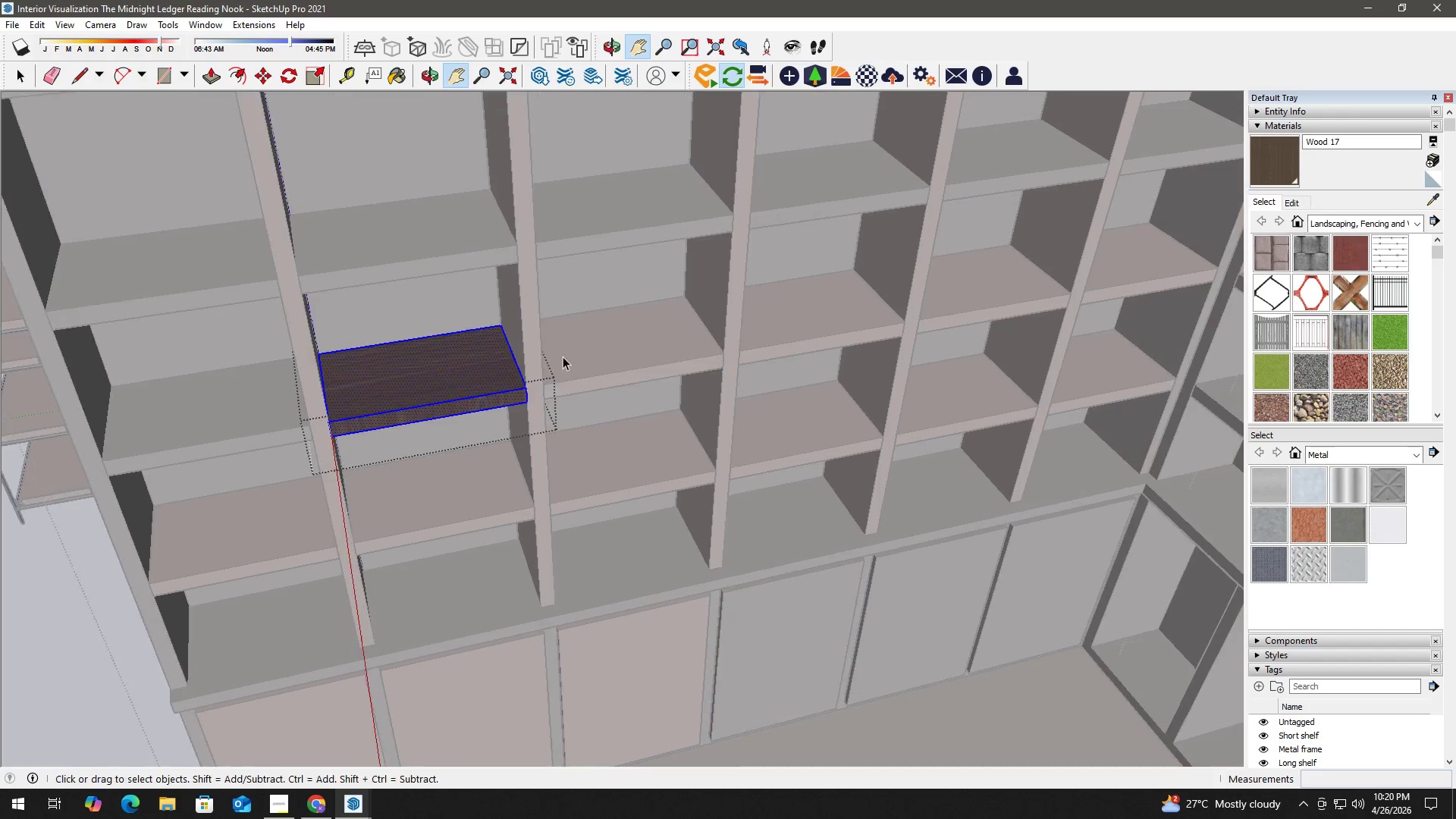 
key(Space)
 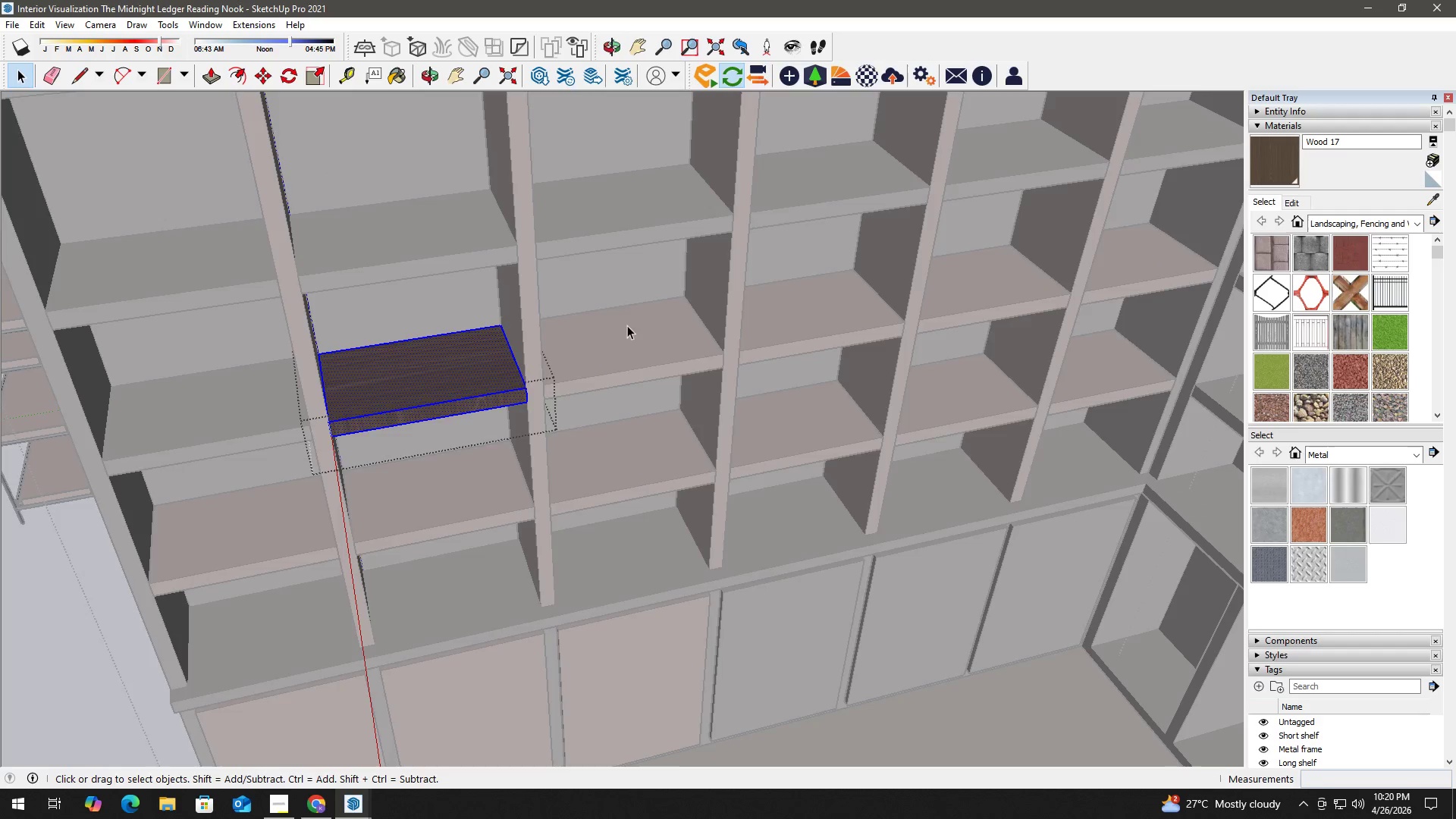 
double_click([627, 325])
 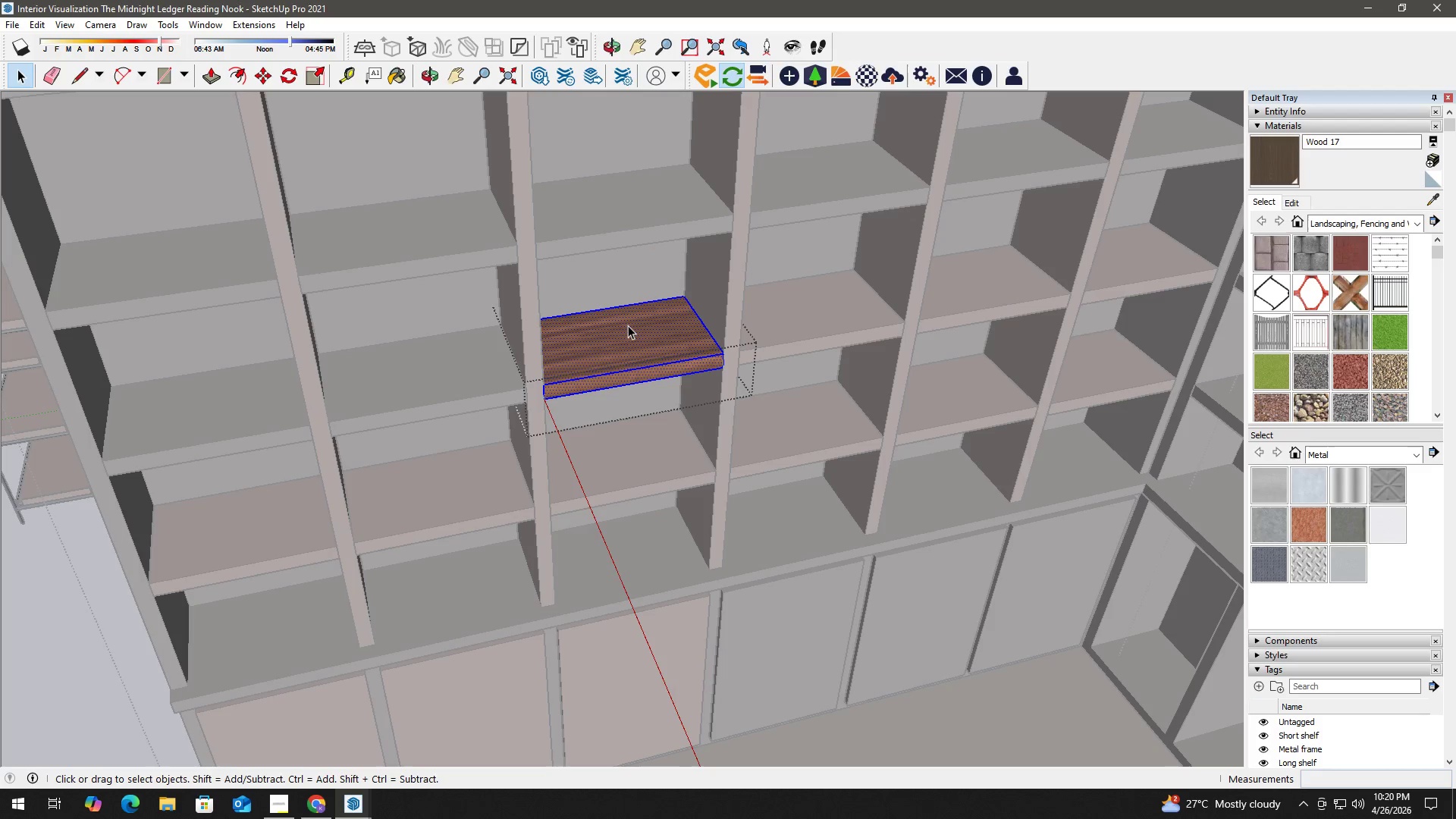 
triple_click([628, 325])
 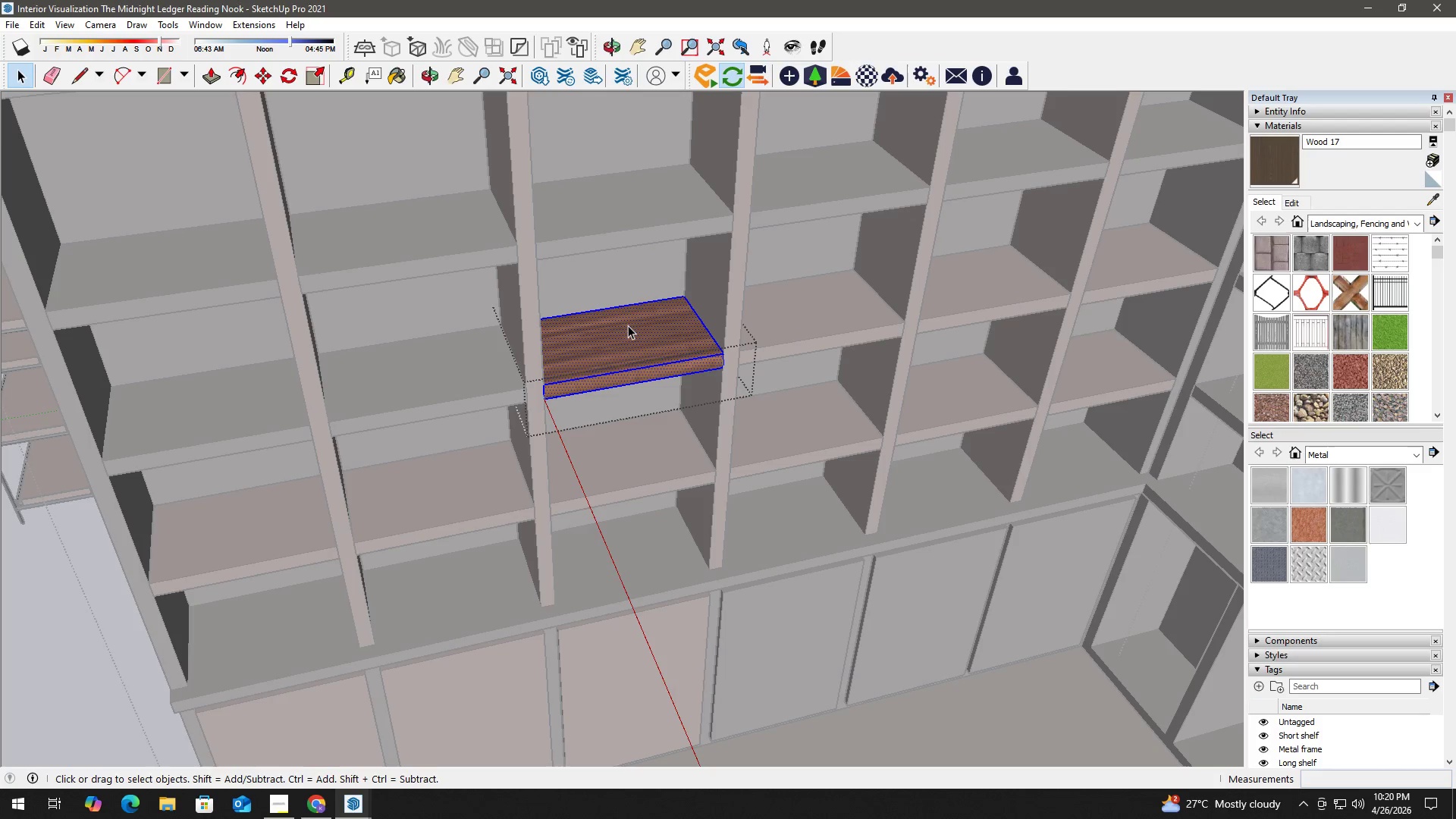 
triple_click([628, 325])
 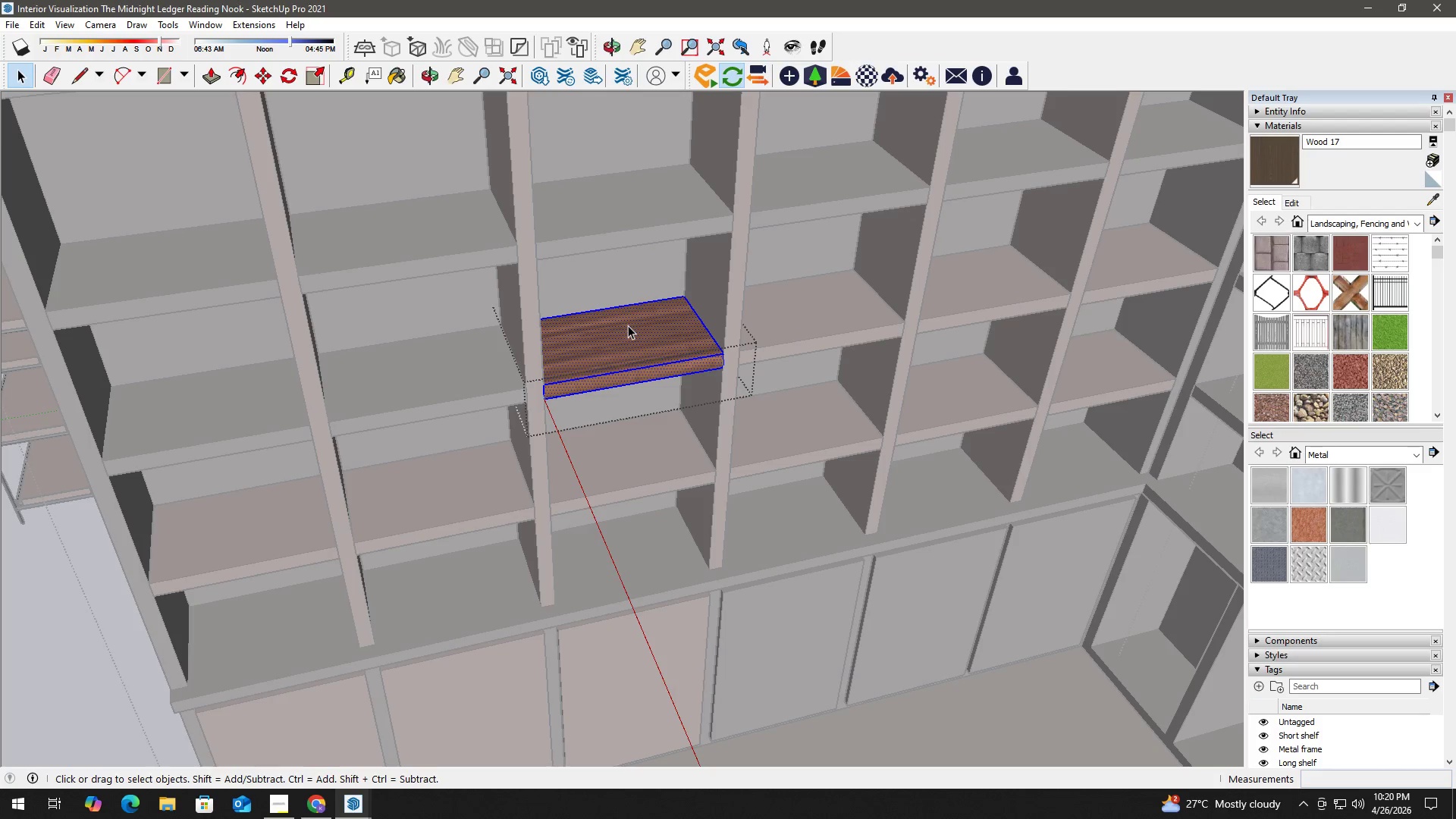 
key(B)
 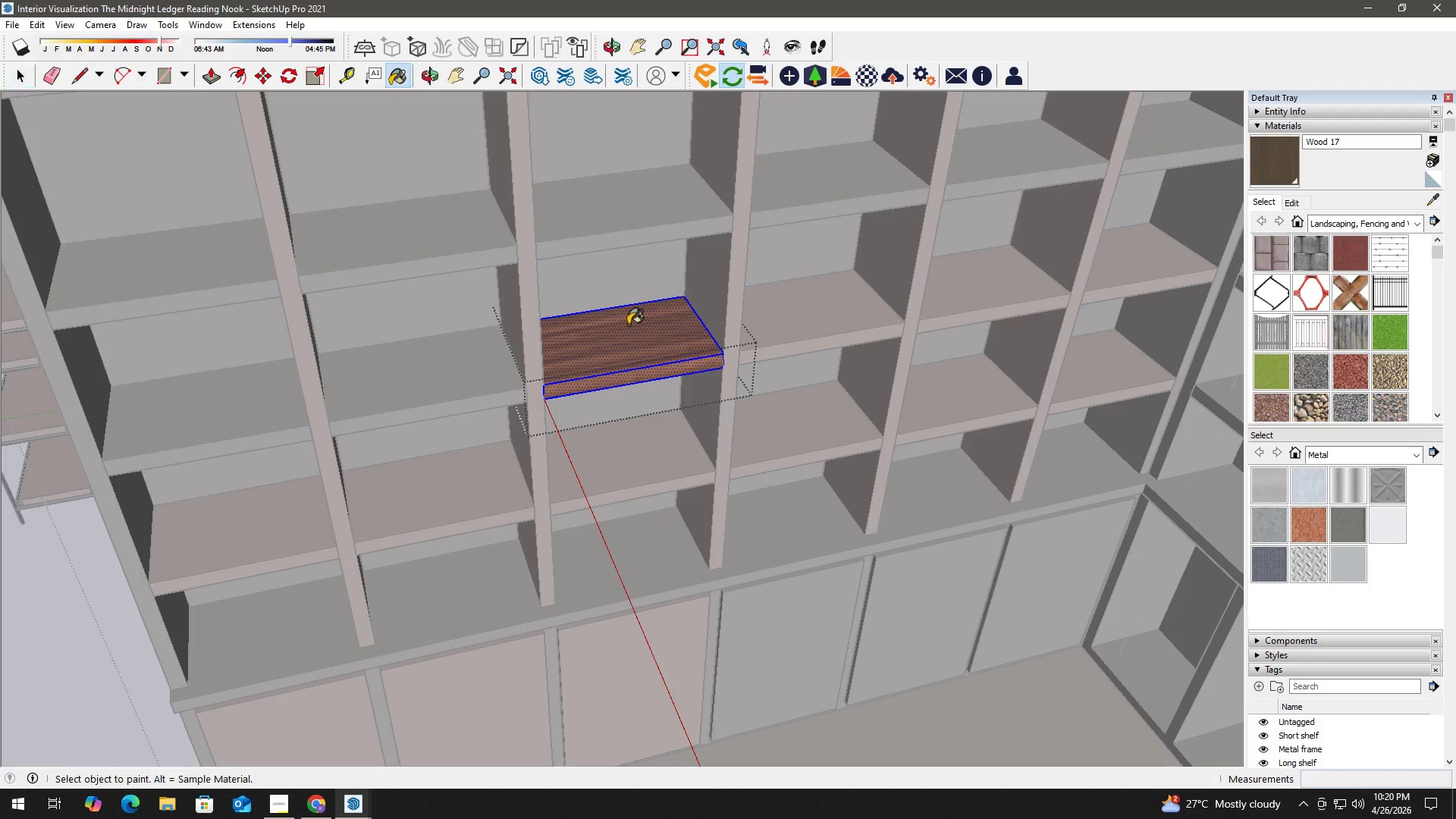 
triple_click([628, 325])
 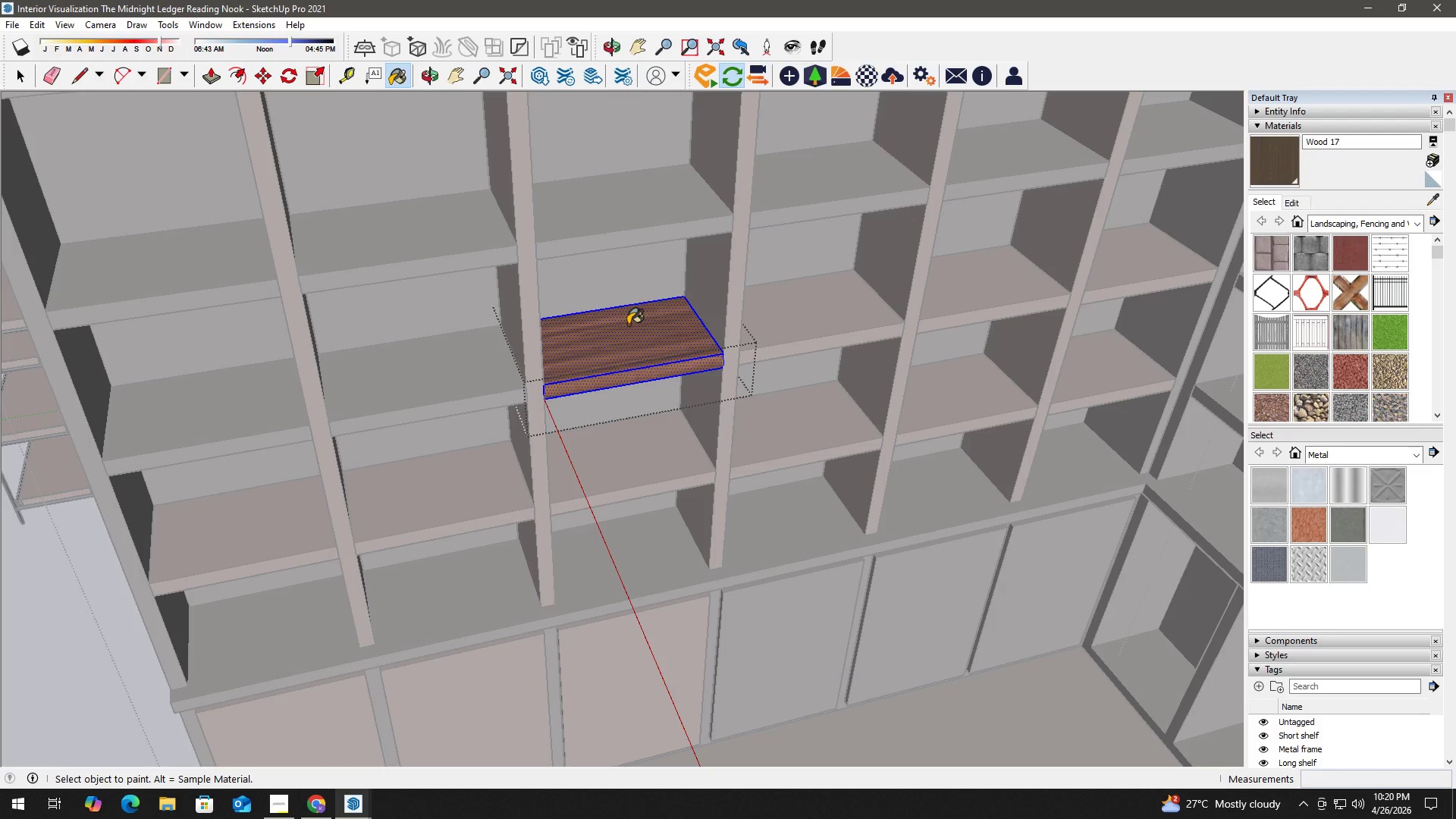 
triple_click([628, 325])
 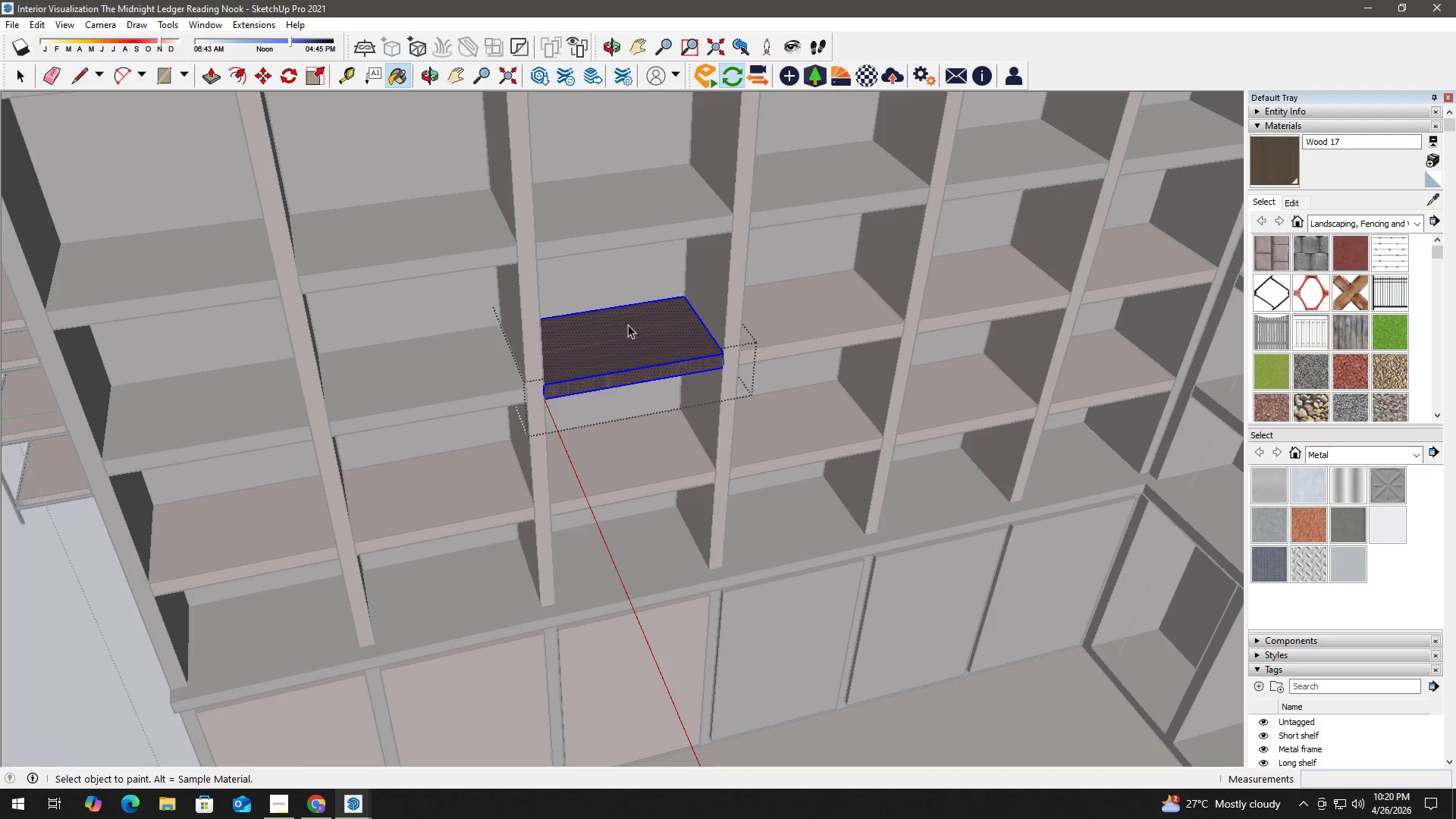 
key(Space)
 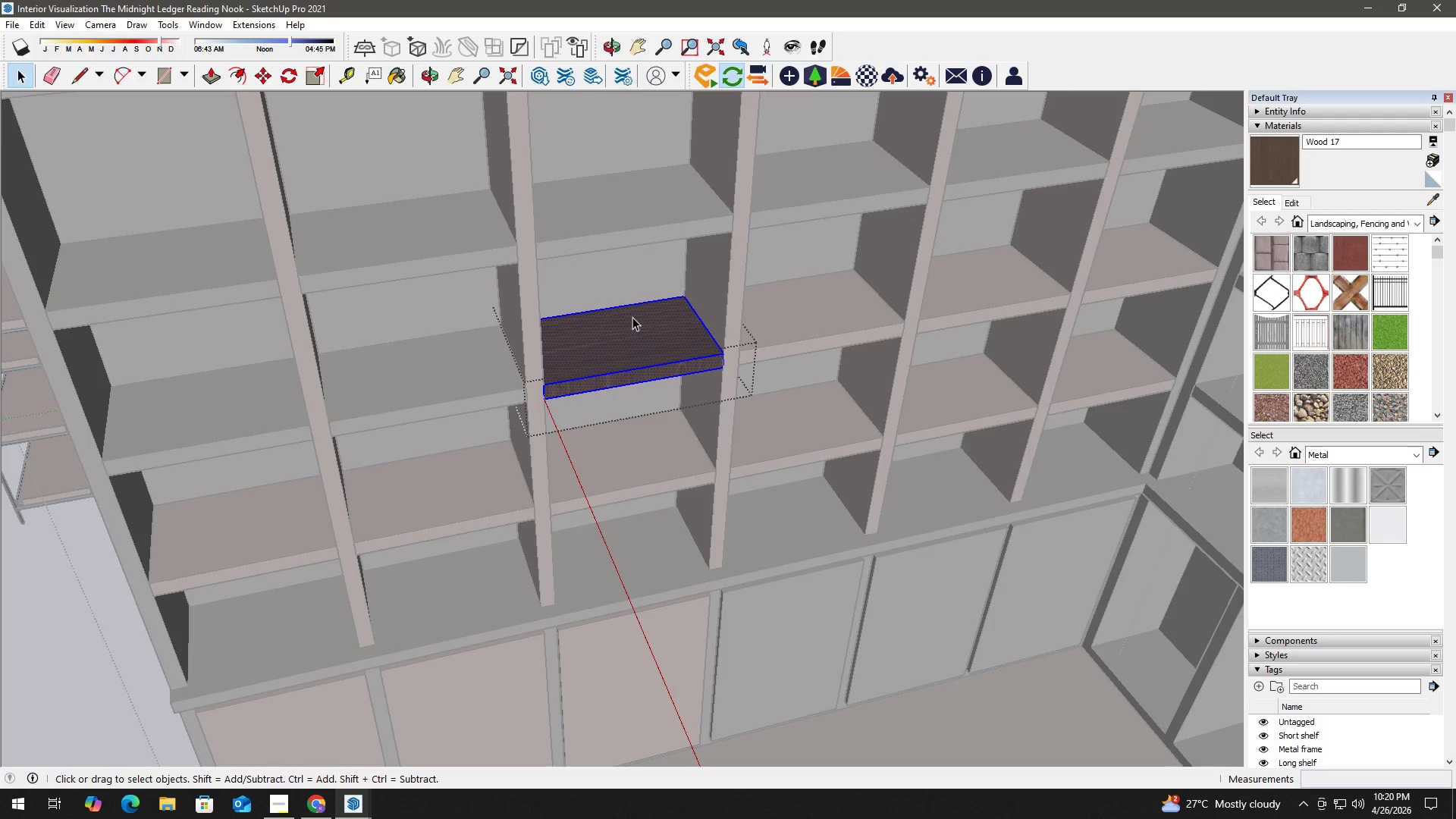 
key(H)
 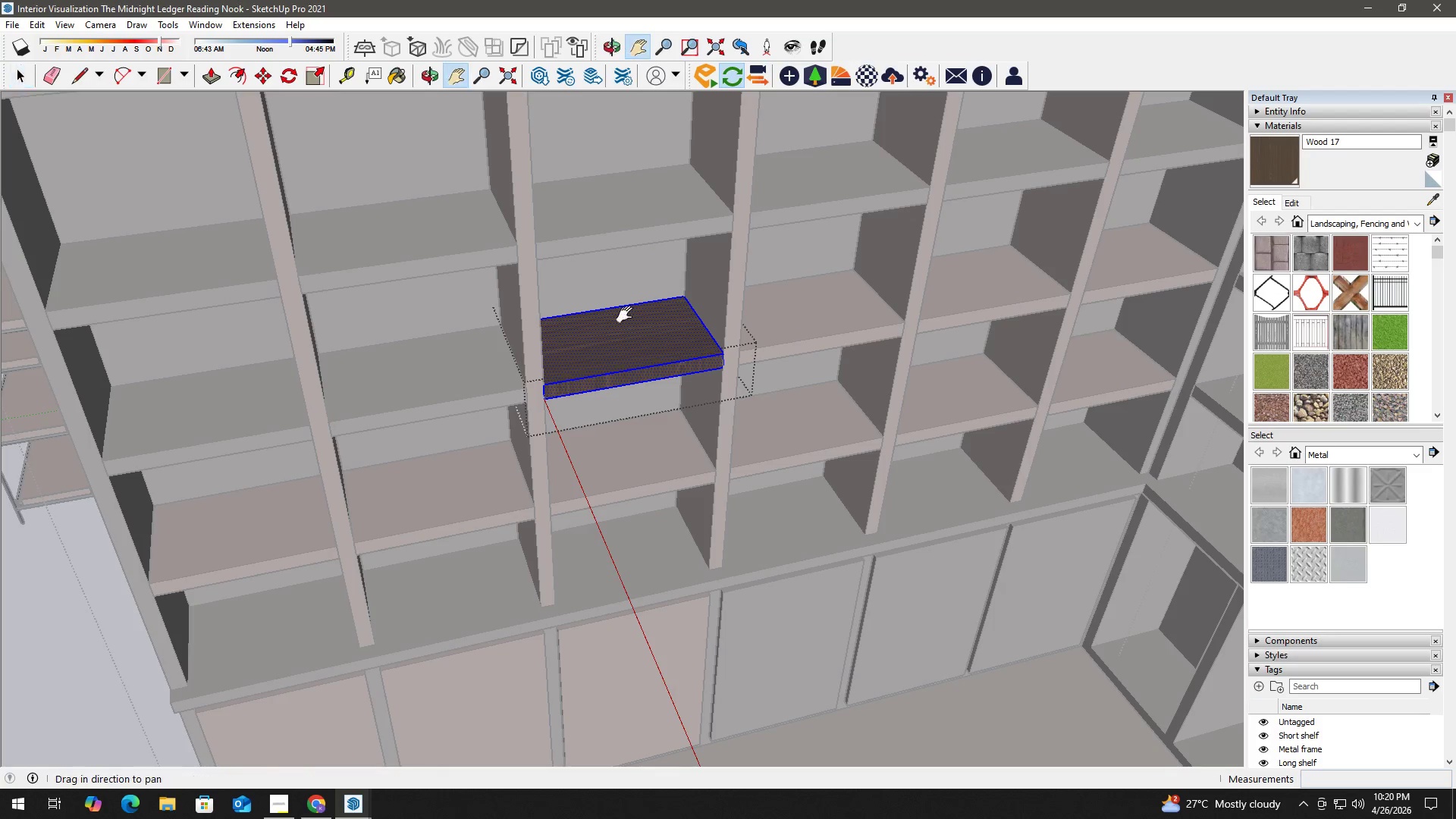 
left_click_drag(start_coordinate=[625, 315], to_coordinate=[531, 340])
 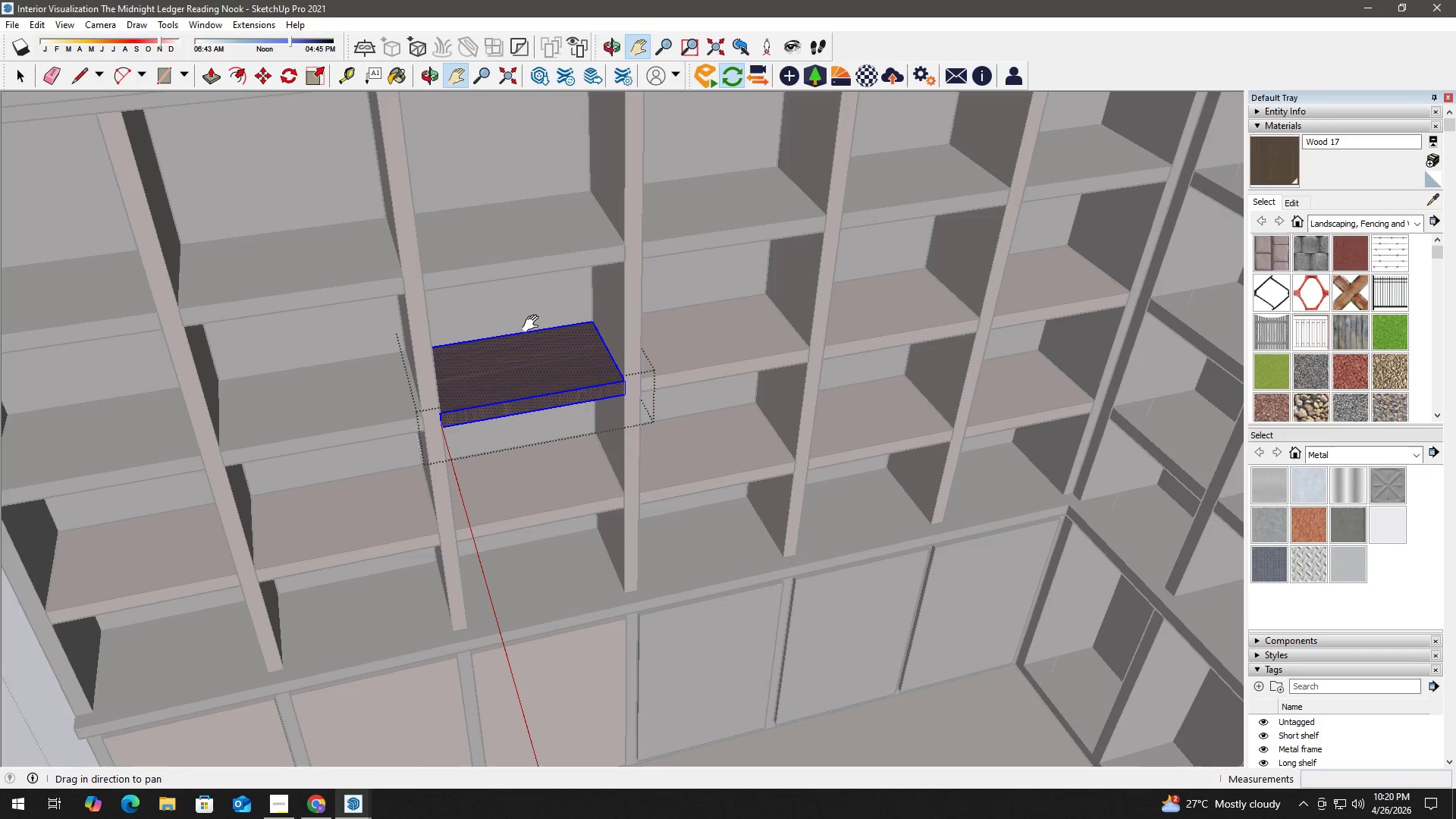 
key(Space)
 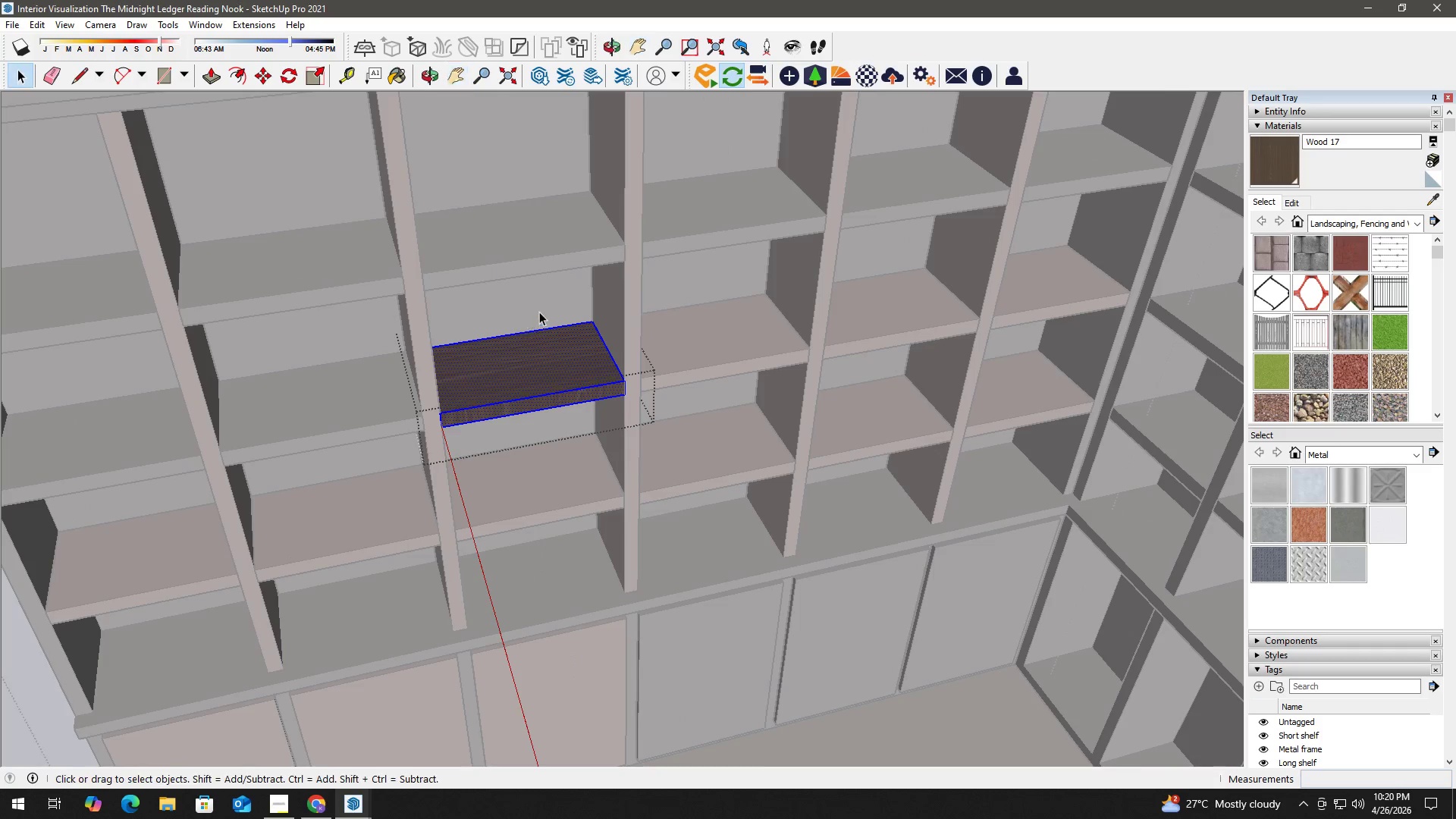 
key(B)
 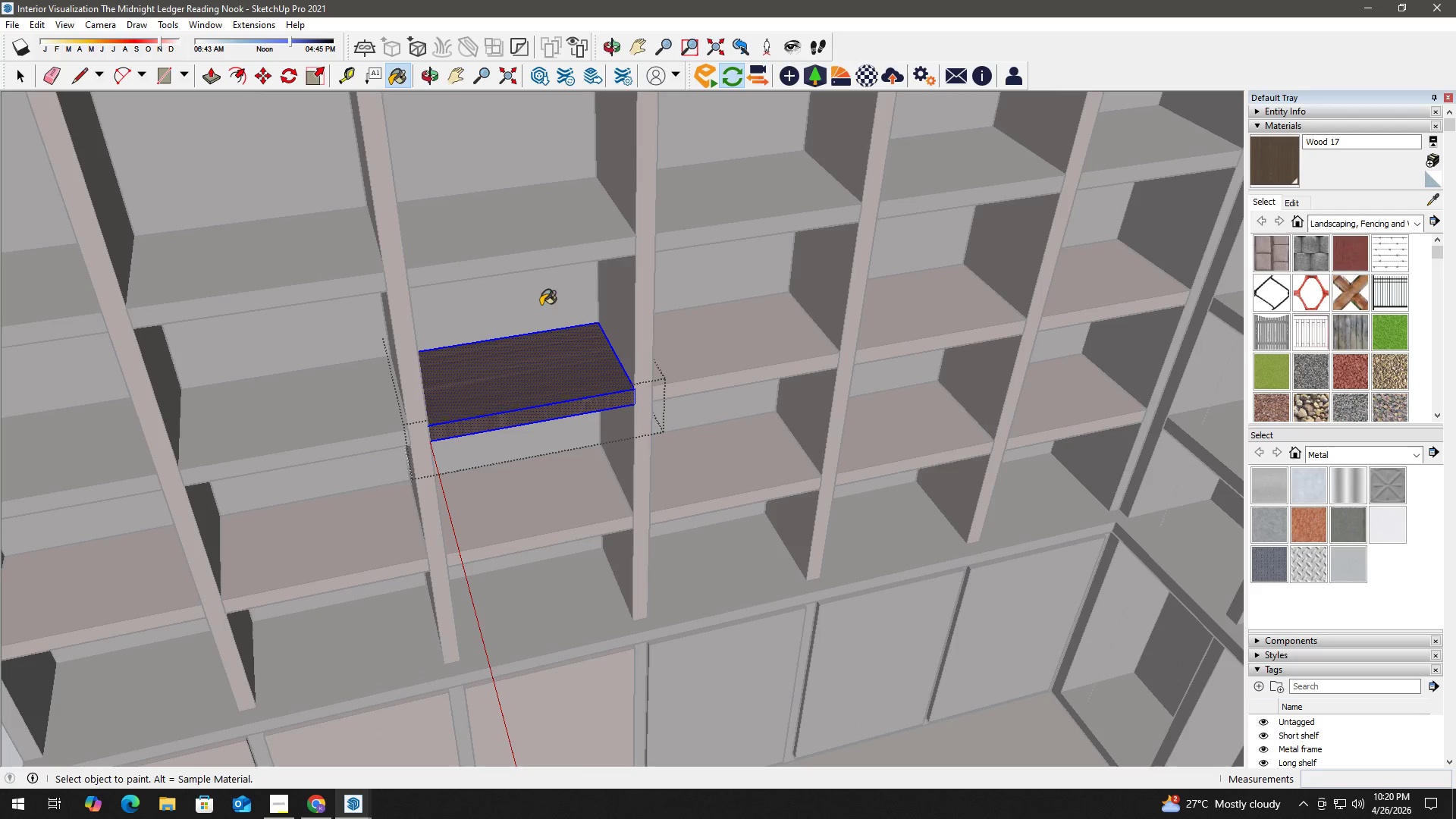 
scroll: coordinate [539, 311], scroll_direction: up, amount: 1.0
 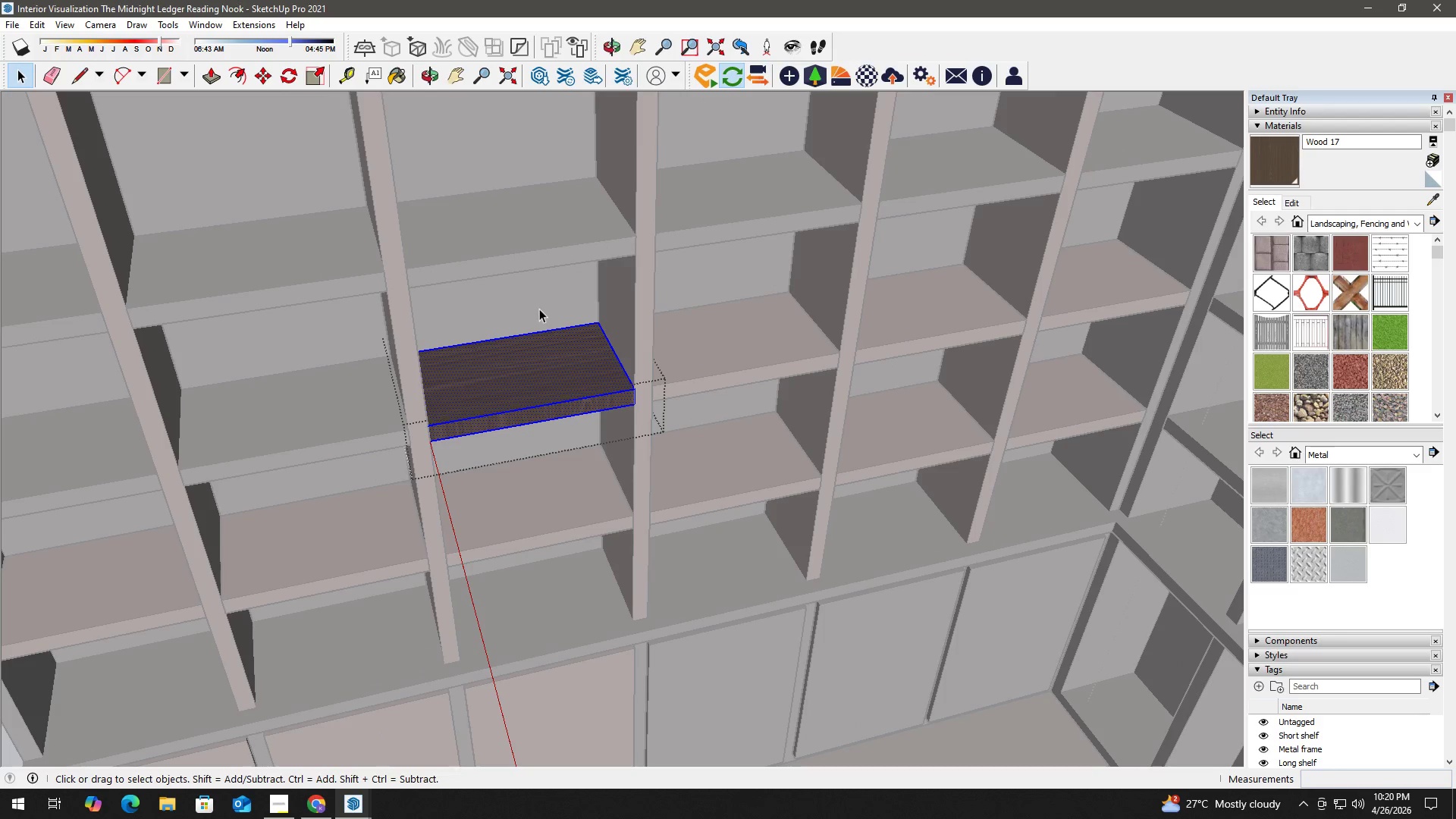 
hold_key(key=AltLeft, duration=0.33)
left_click([541, 303])
 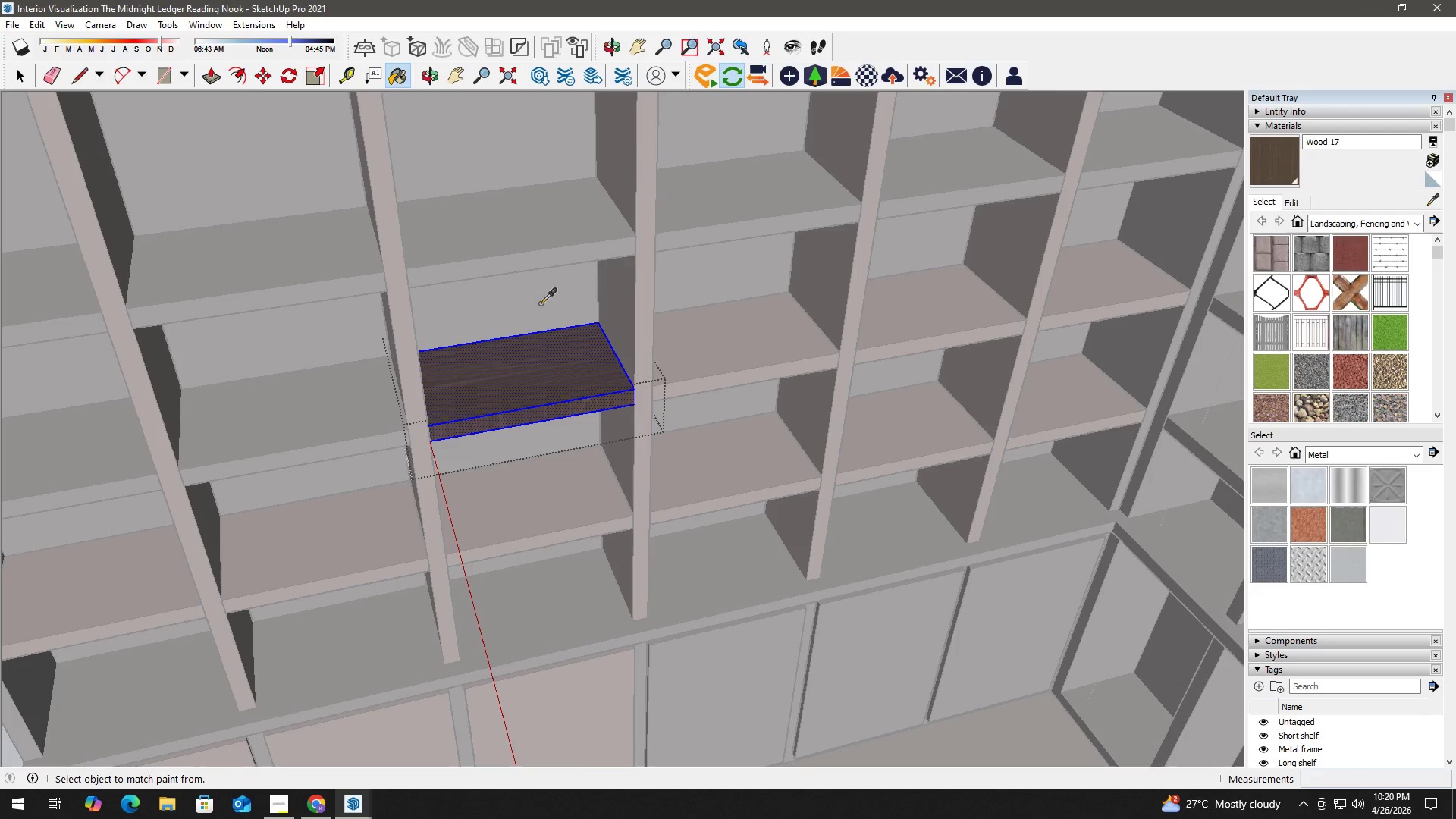 
left_click_drag(start_coordinate=[541, 303], to_coordinate=[541, 309])
 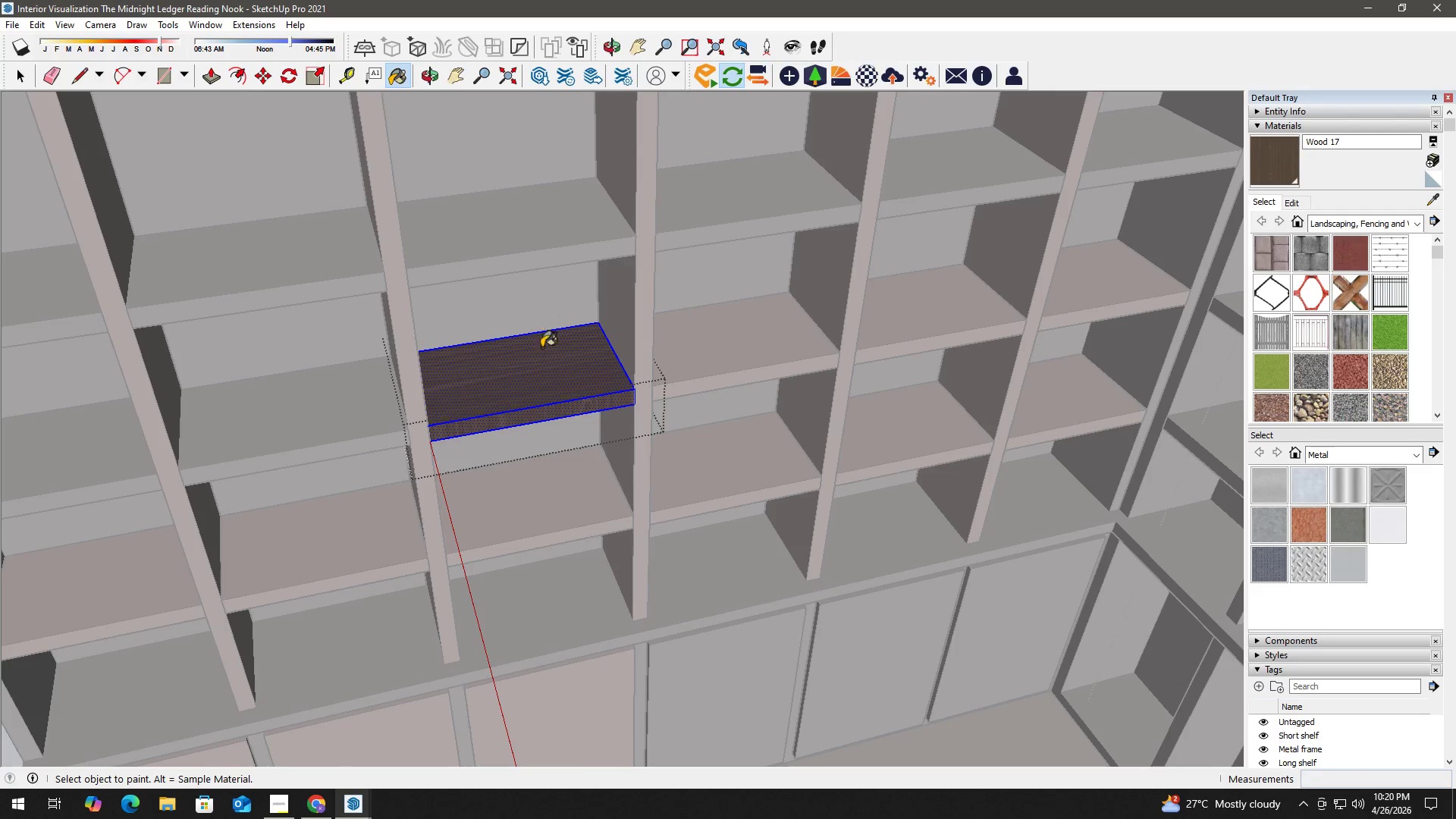 
triple_click([541, 360])
 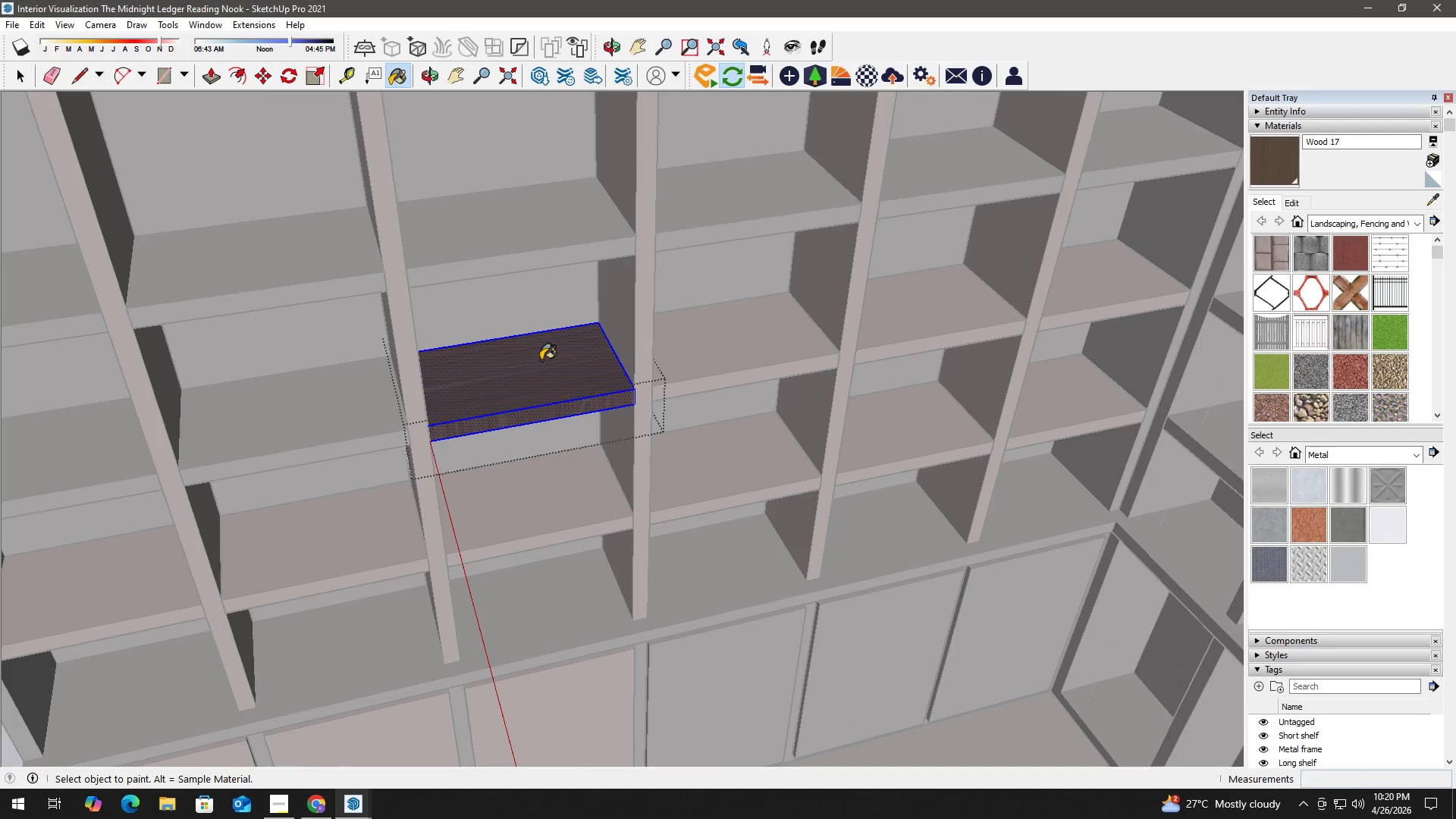 
triple_click([541, 360])
 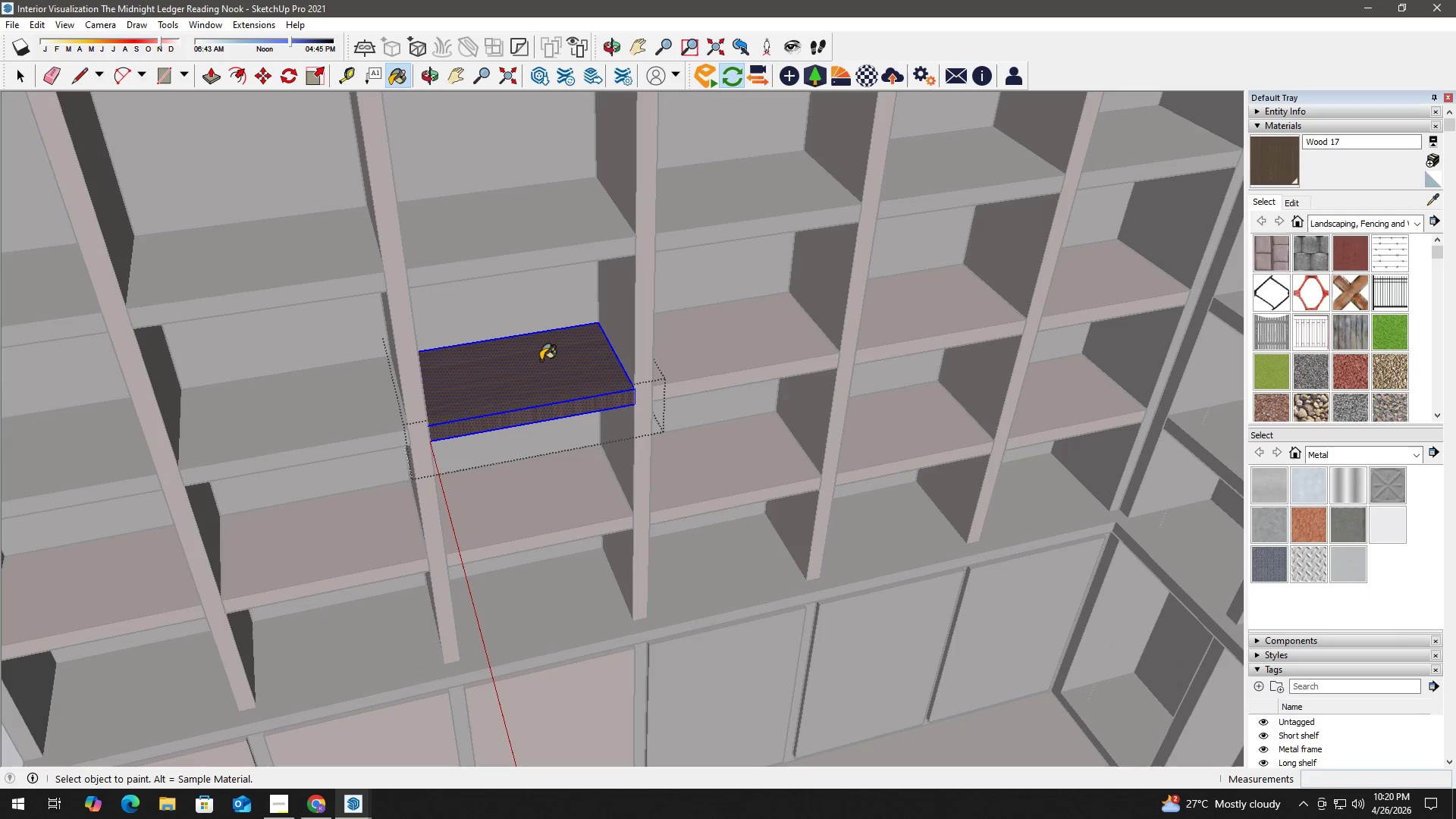 
triple_click([541, 360])
 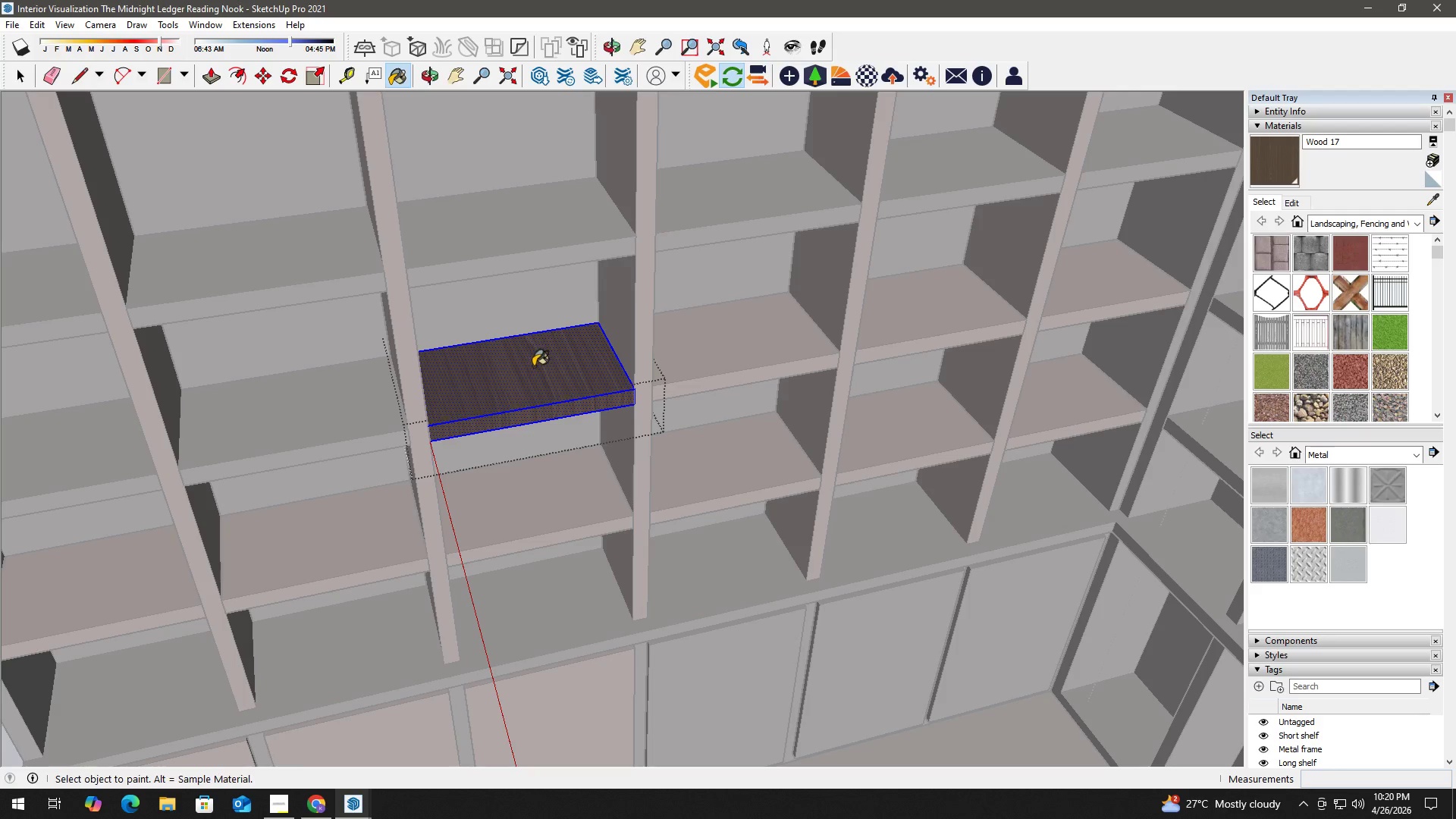 
key(Space)
 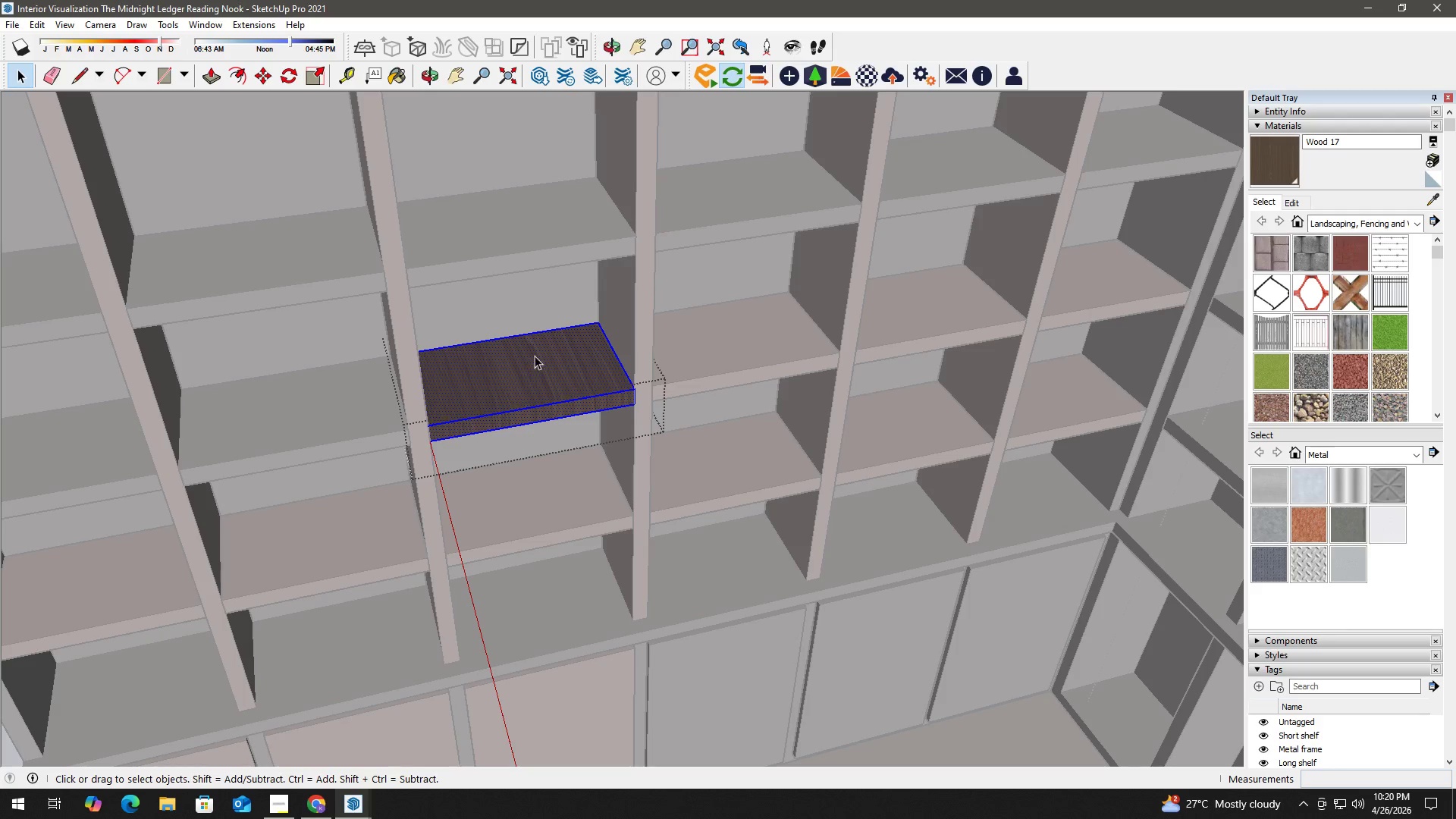 
type(bb)
 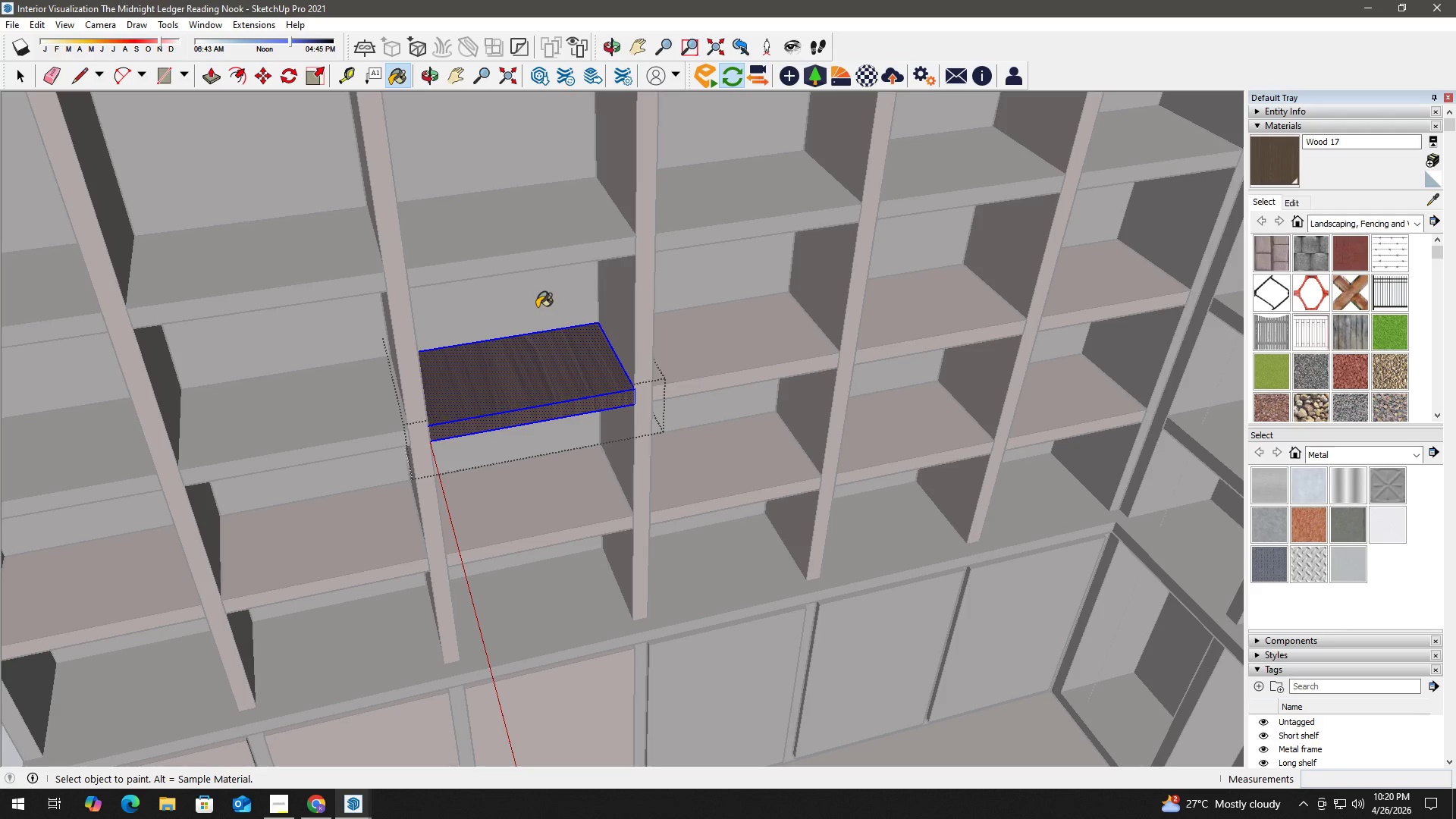 
hold_key(key=AltLeft, duration=0.98)
left_click([544, 222])
 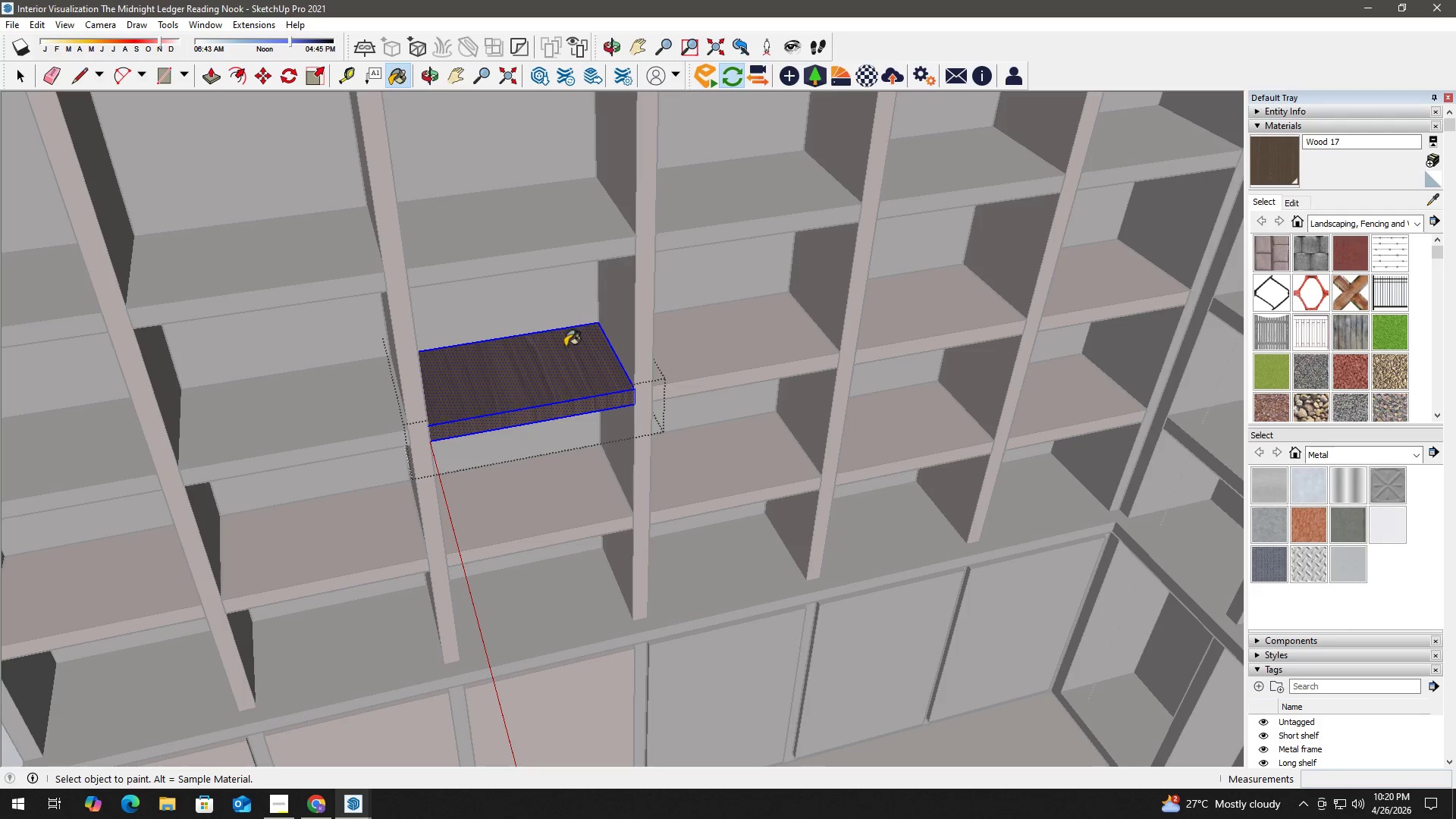 
triple_click([559, 365])
 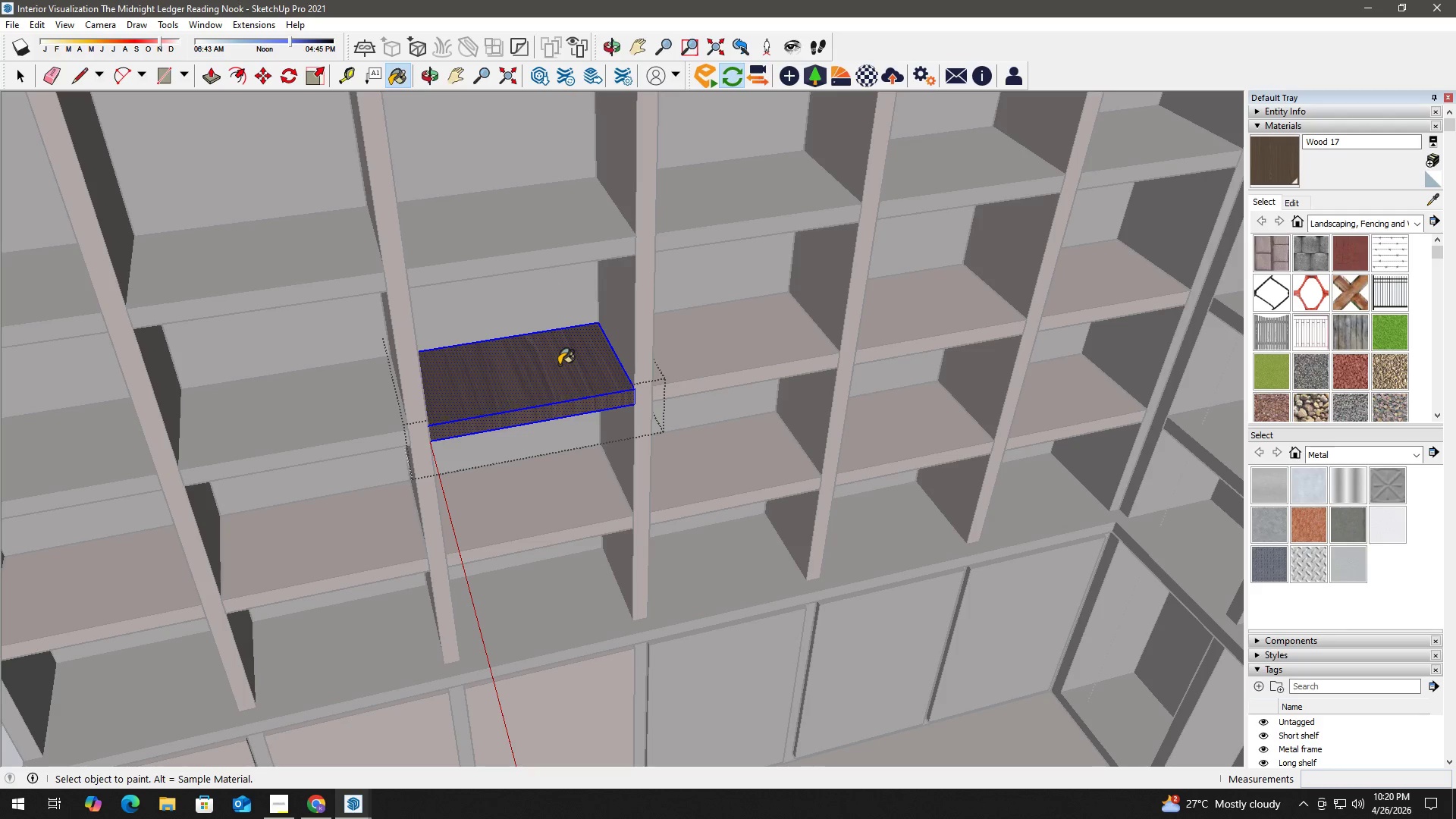 
triple_click([559, 365])
 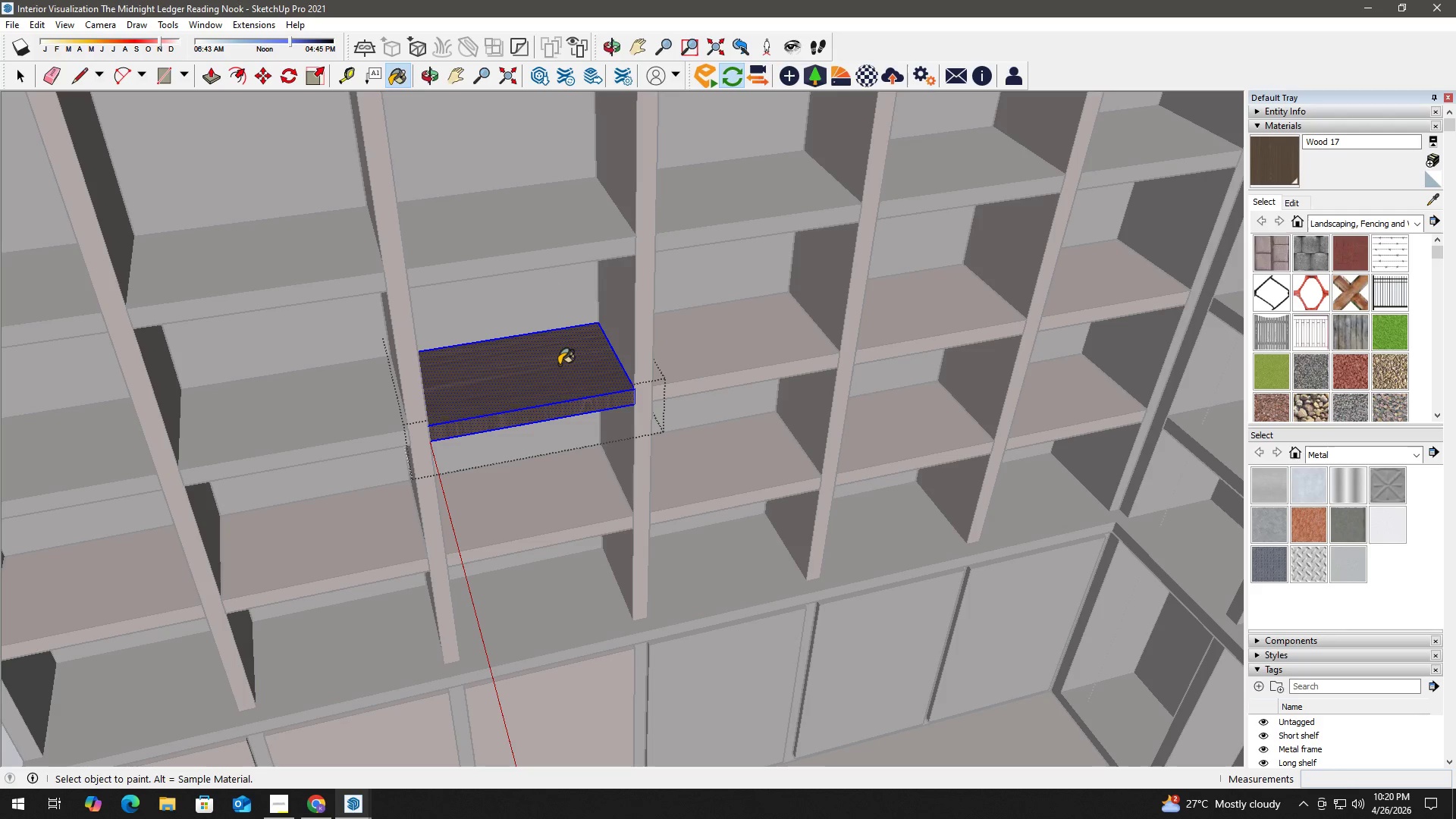 
triple_click([559, 365])
 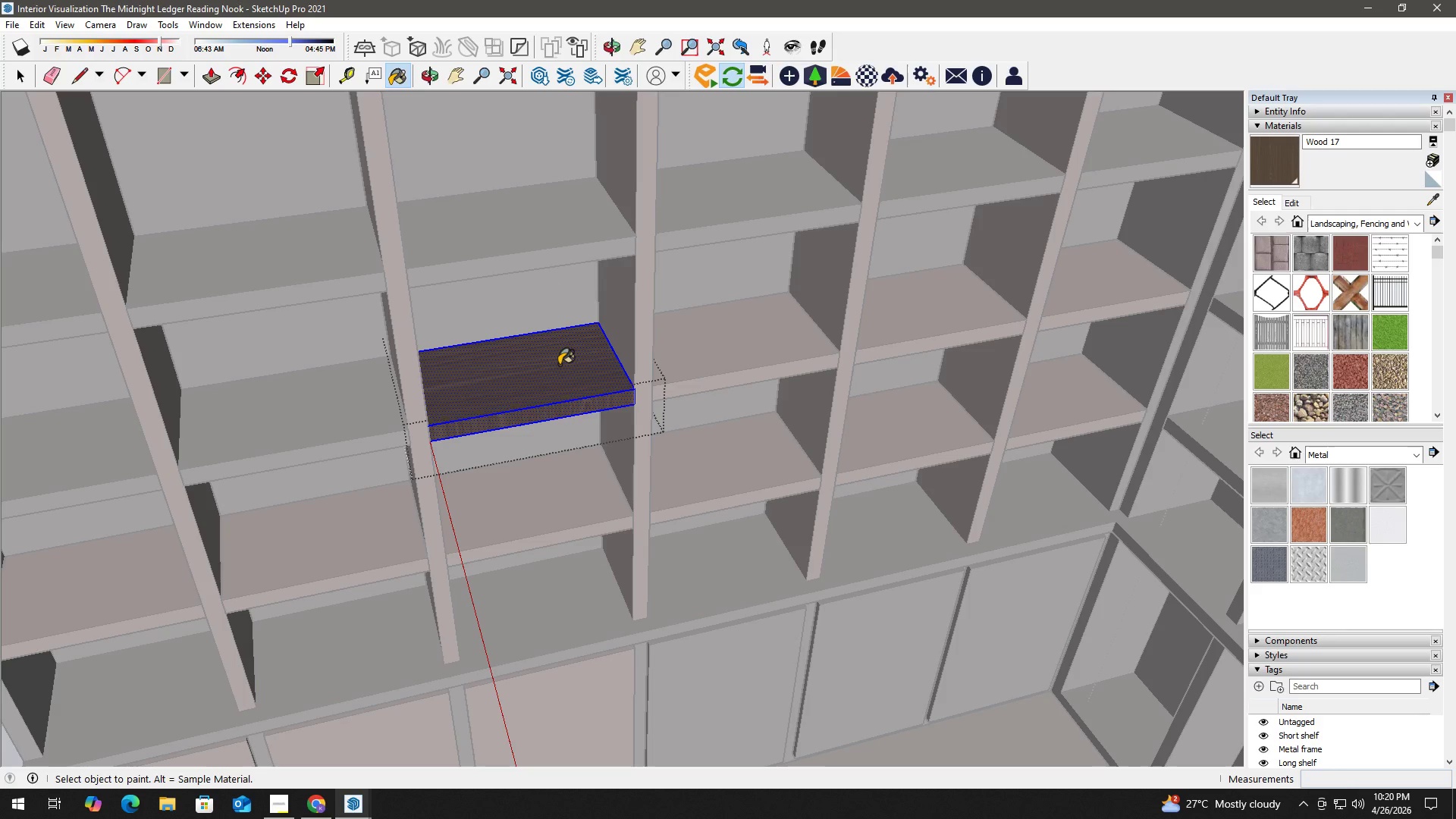 
triple_click([559, 365])
 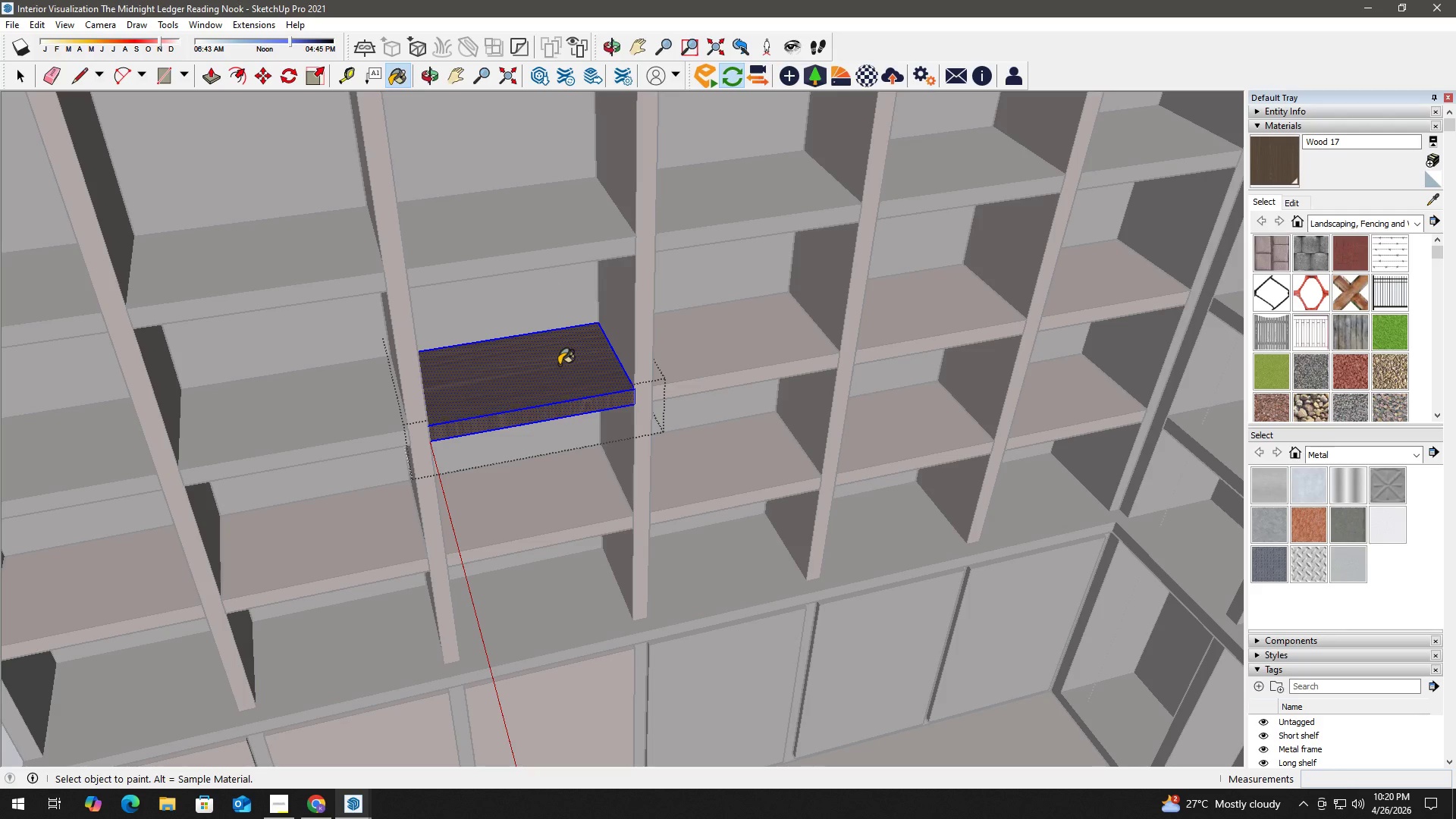 
triple_click([559, 365])
 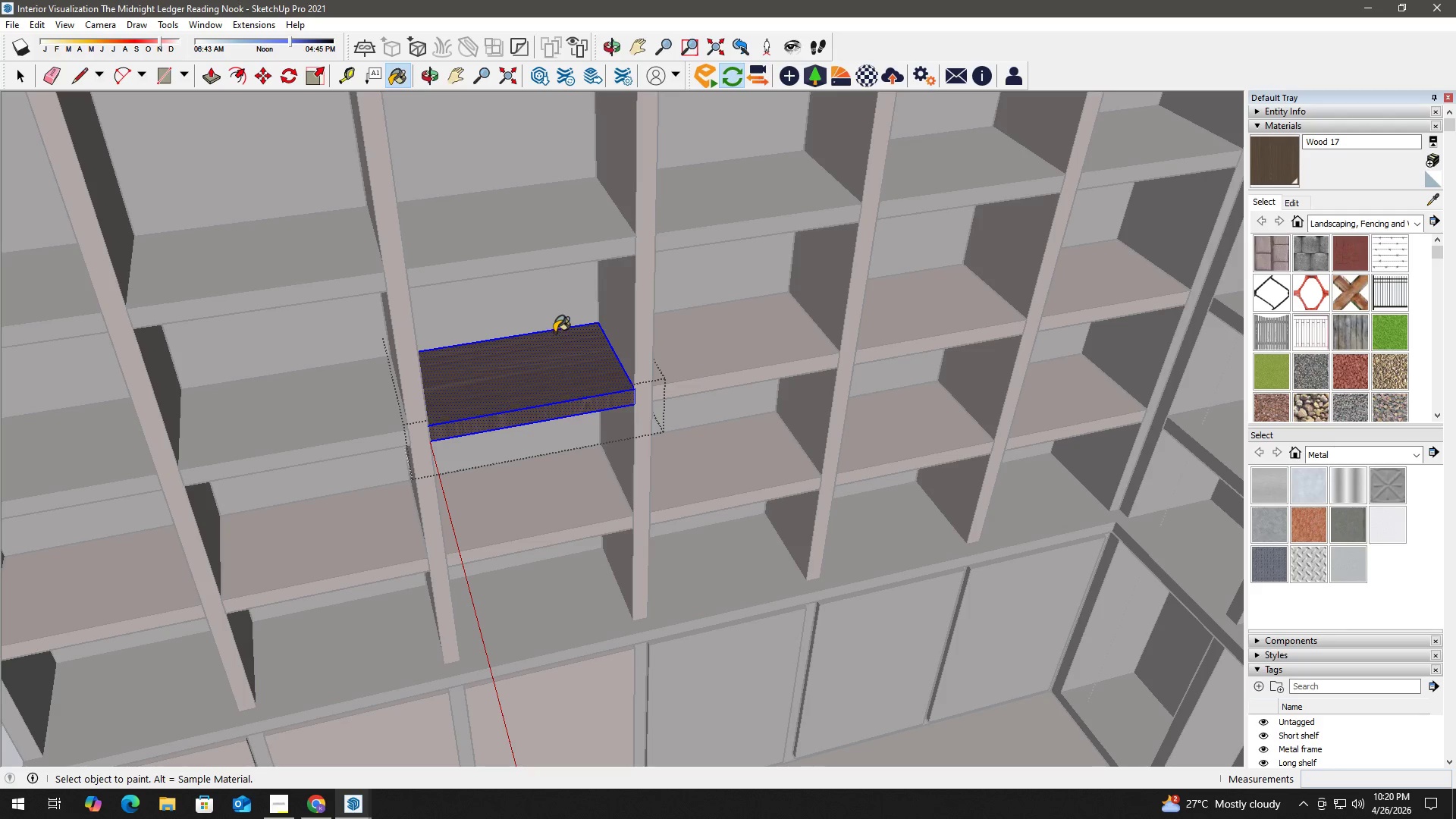 
hold_key(key=AltLeft, duration=0.52)
left_click([537, 289])
 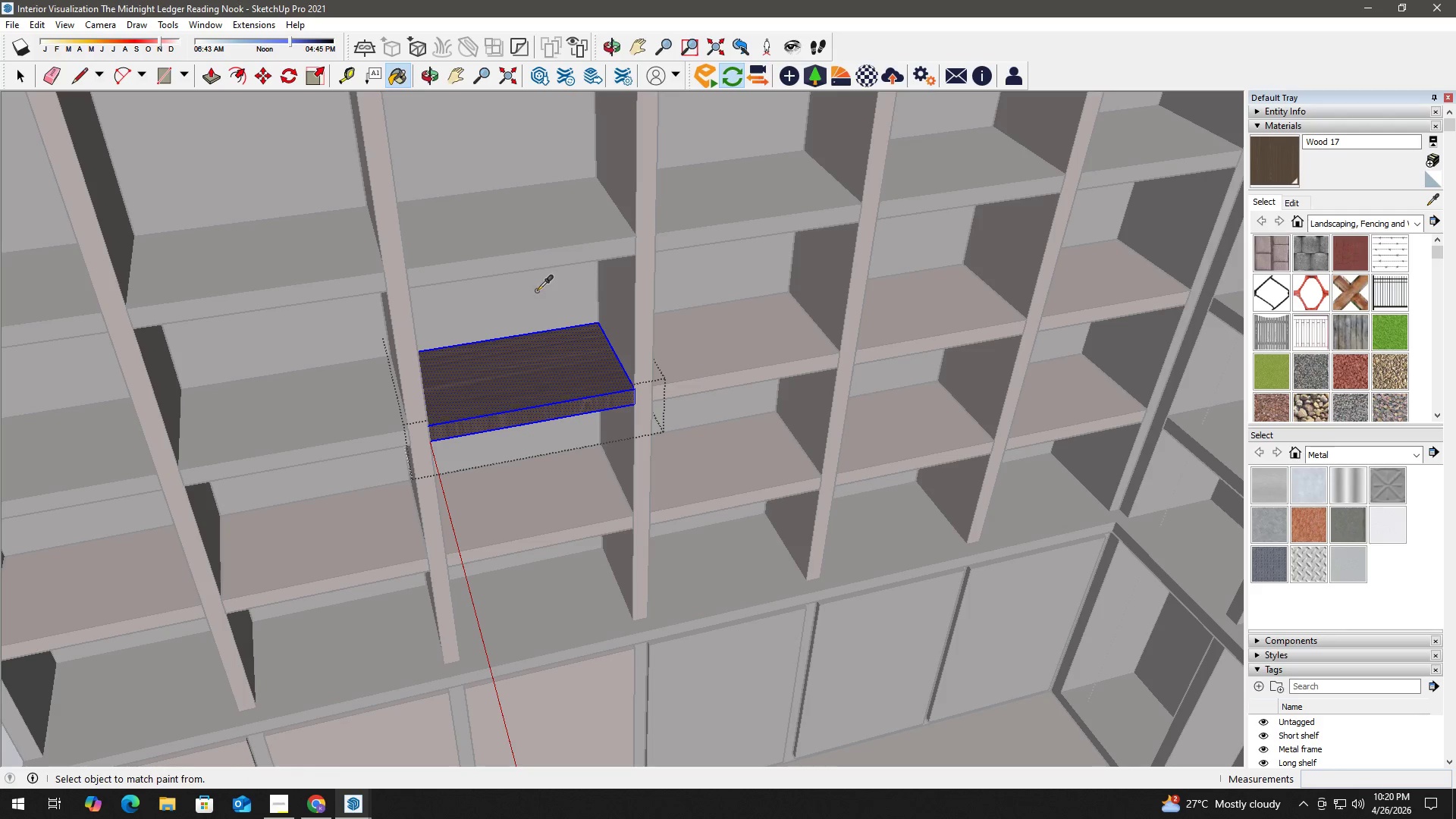 
hold_key(key=AltLeft, duration=1.78)
double_click([550, 372])
 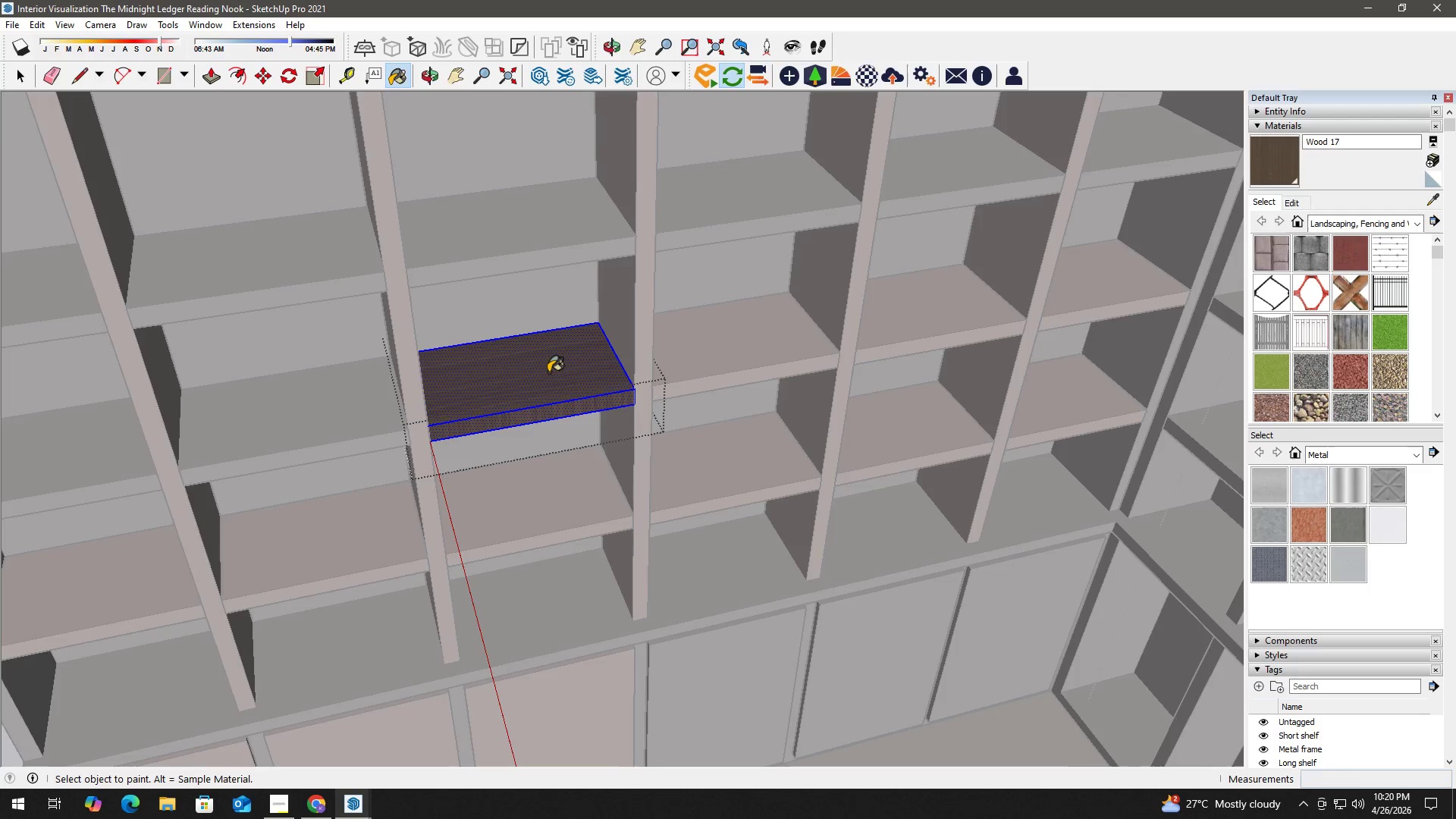 
hold_key(key=AltLeft, duration=0.52)
left_click([511, 314])
 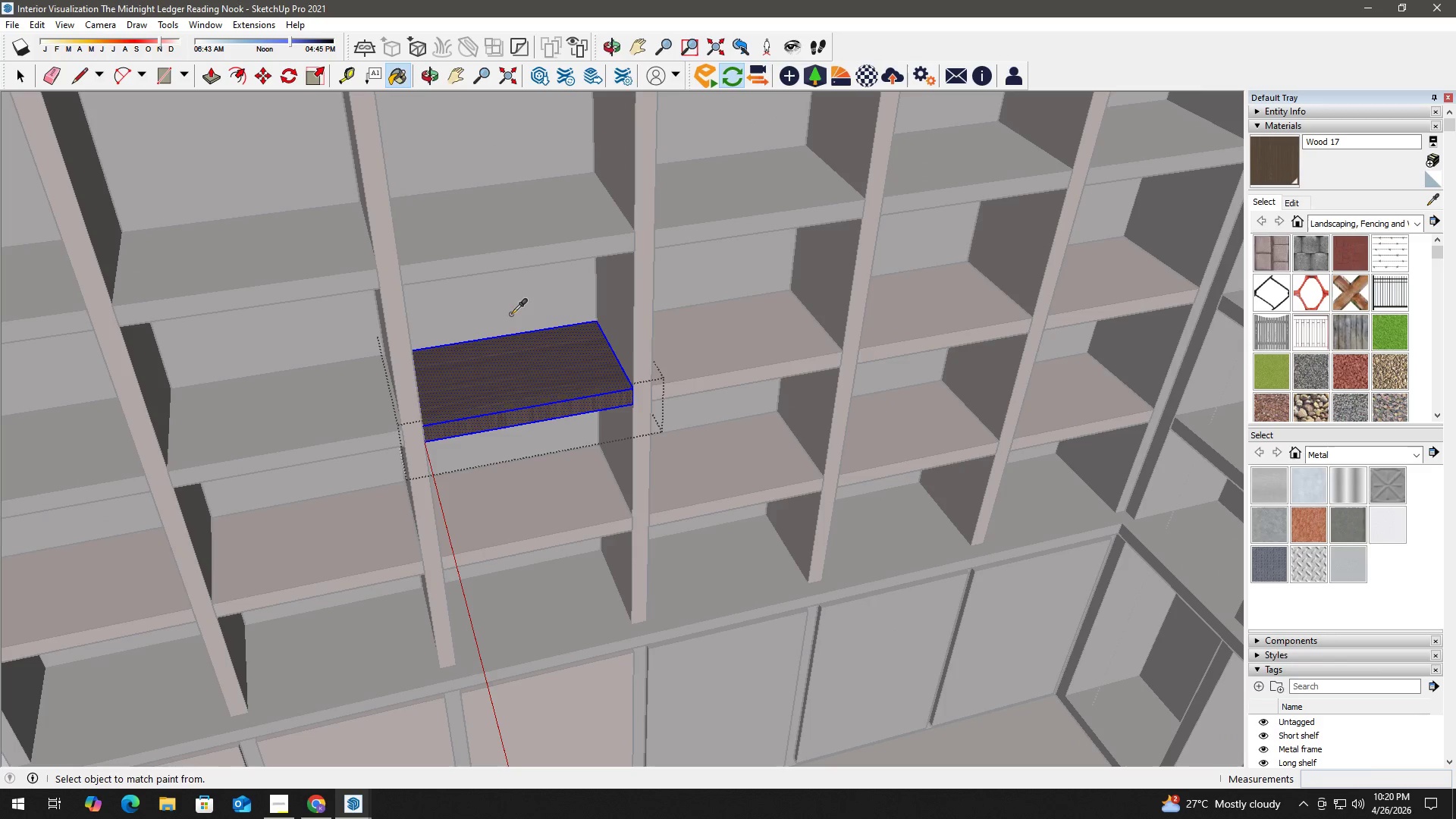 
scroll: coordinate [529, 366], scroll_direction: none, amount: 0.0
 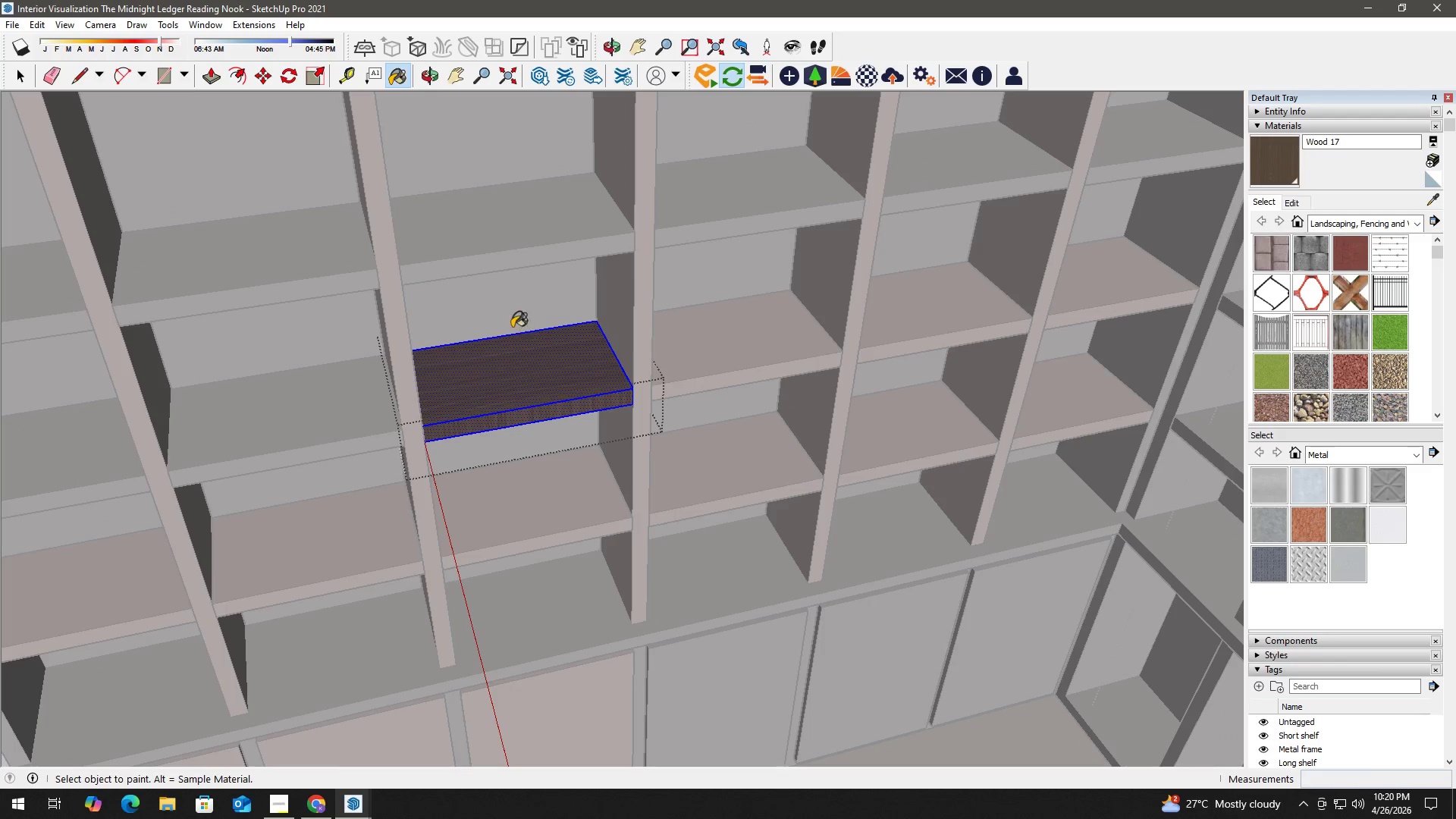 
double_click([511, 314])
 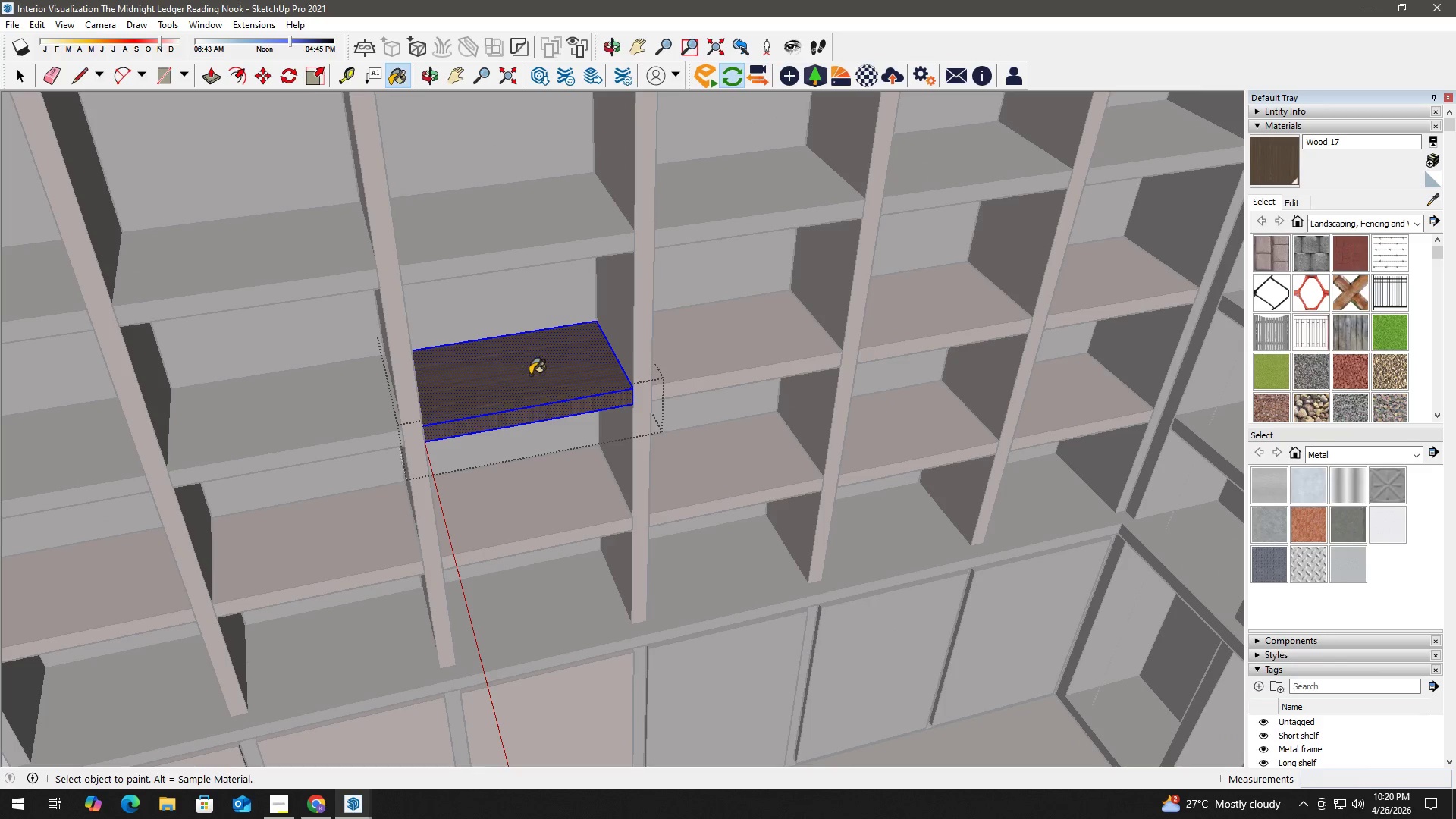 
triple_click([530, 375])
 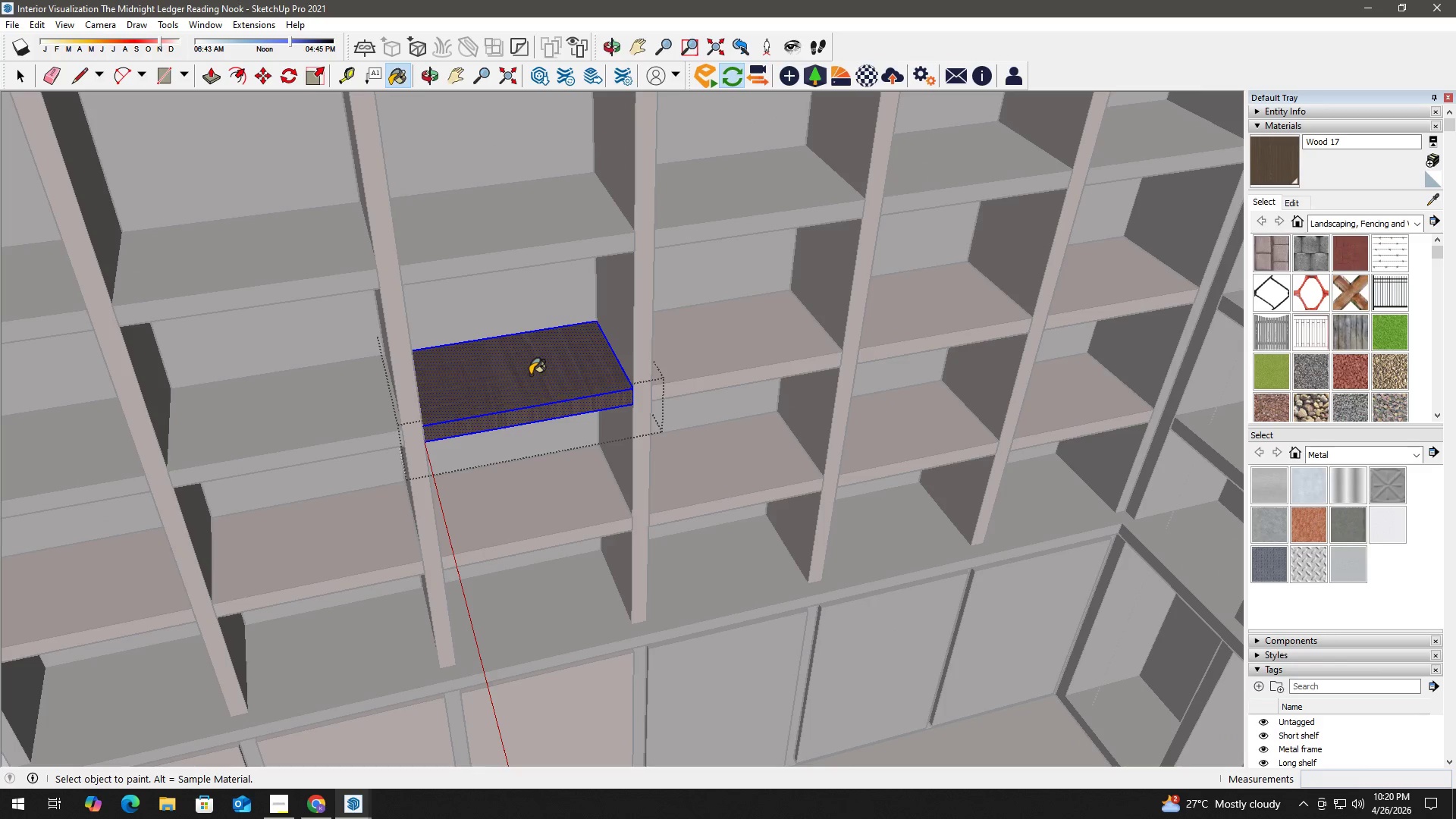 
triple_click([530, 375])
 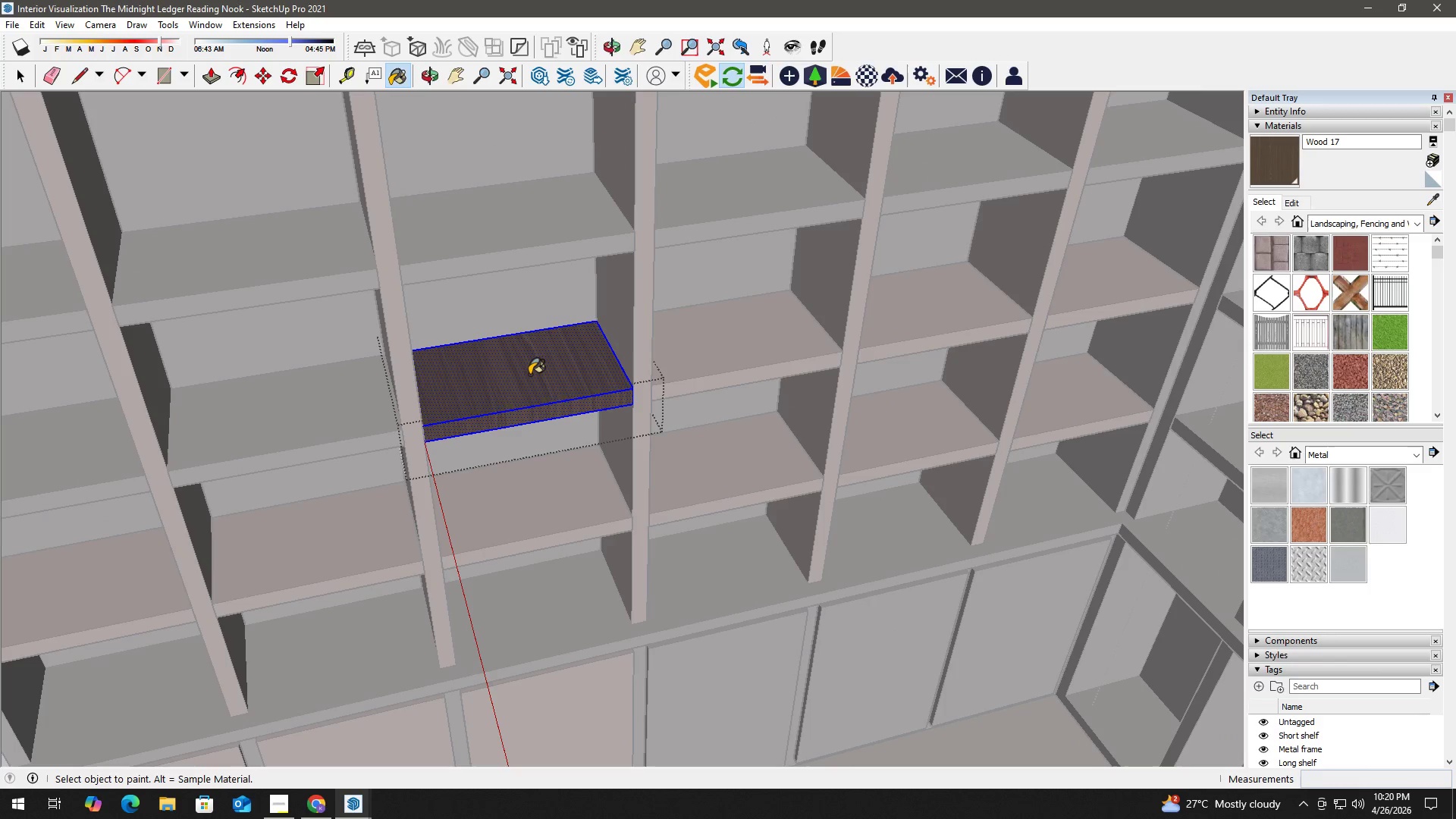 
triple_click([529, 375])
 